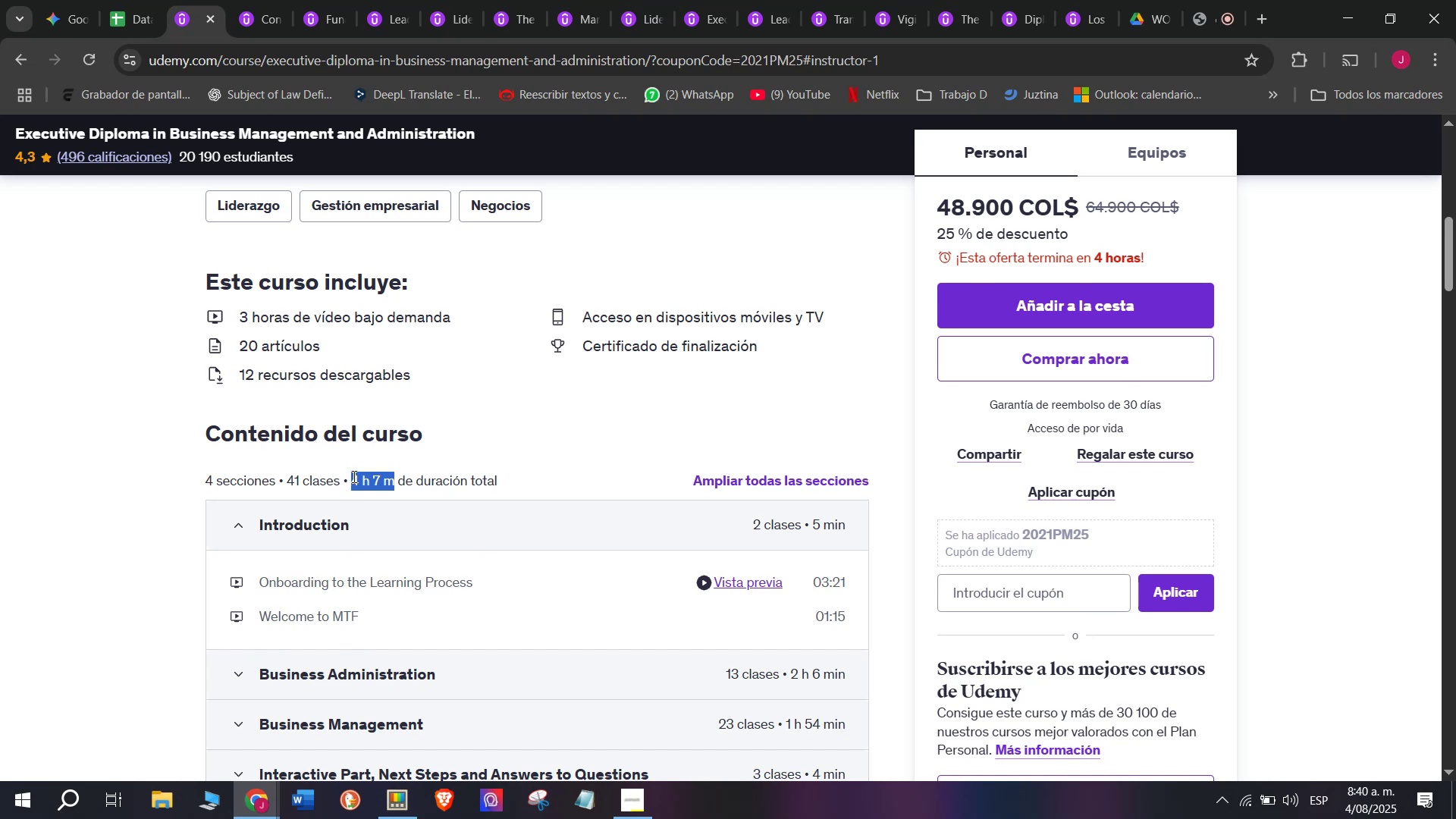 
key(Control+C)
 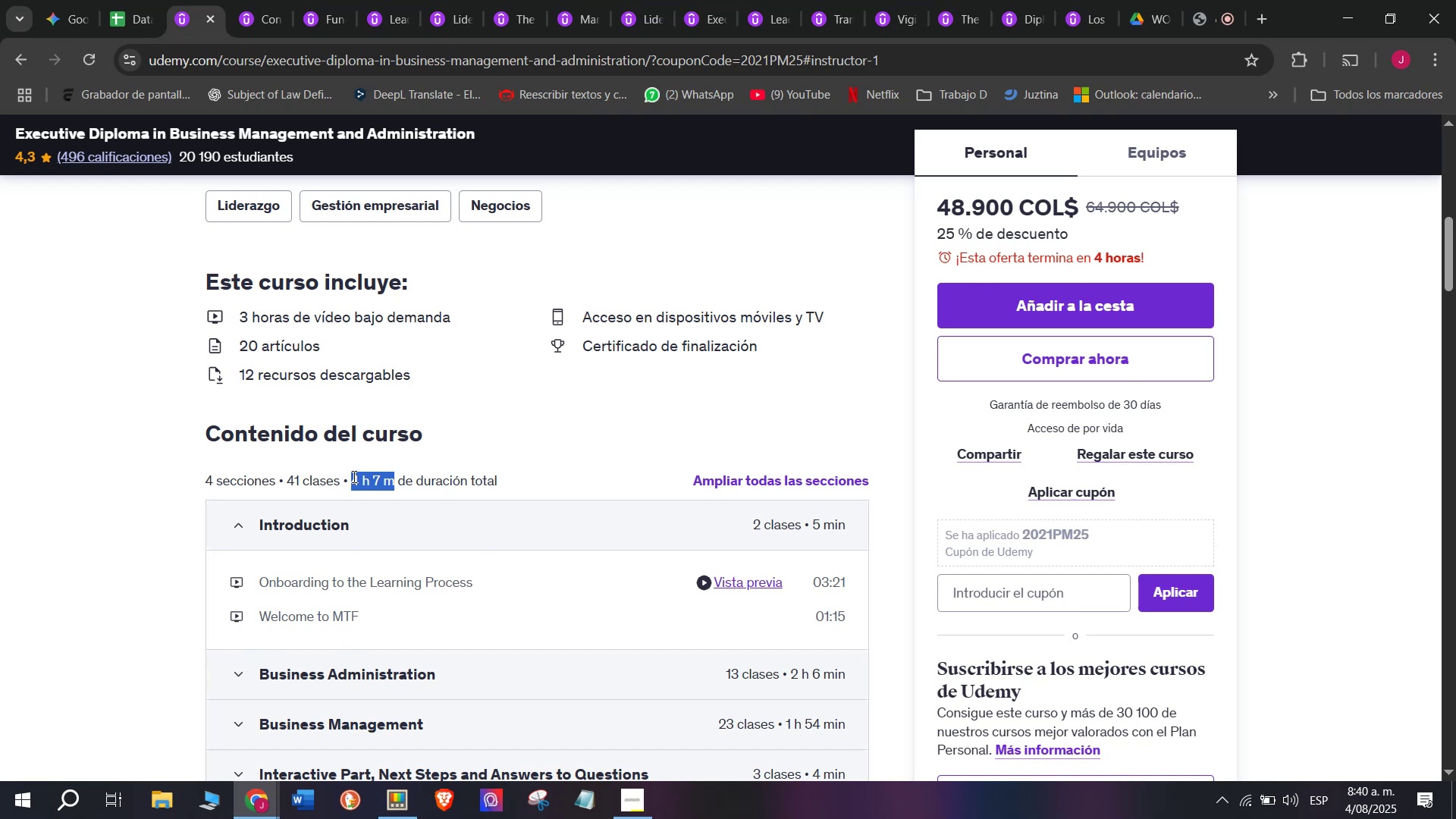 
key(Control+ControlLeft)
 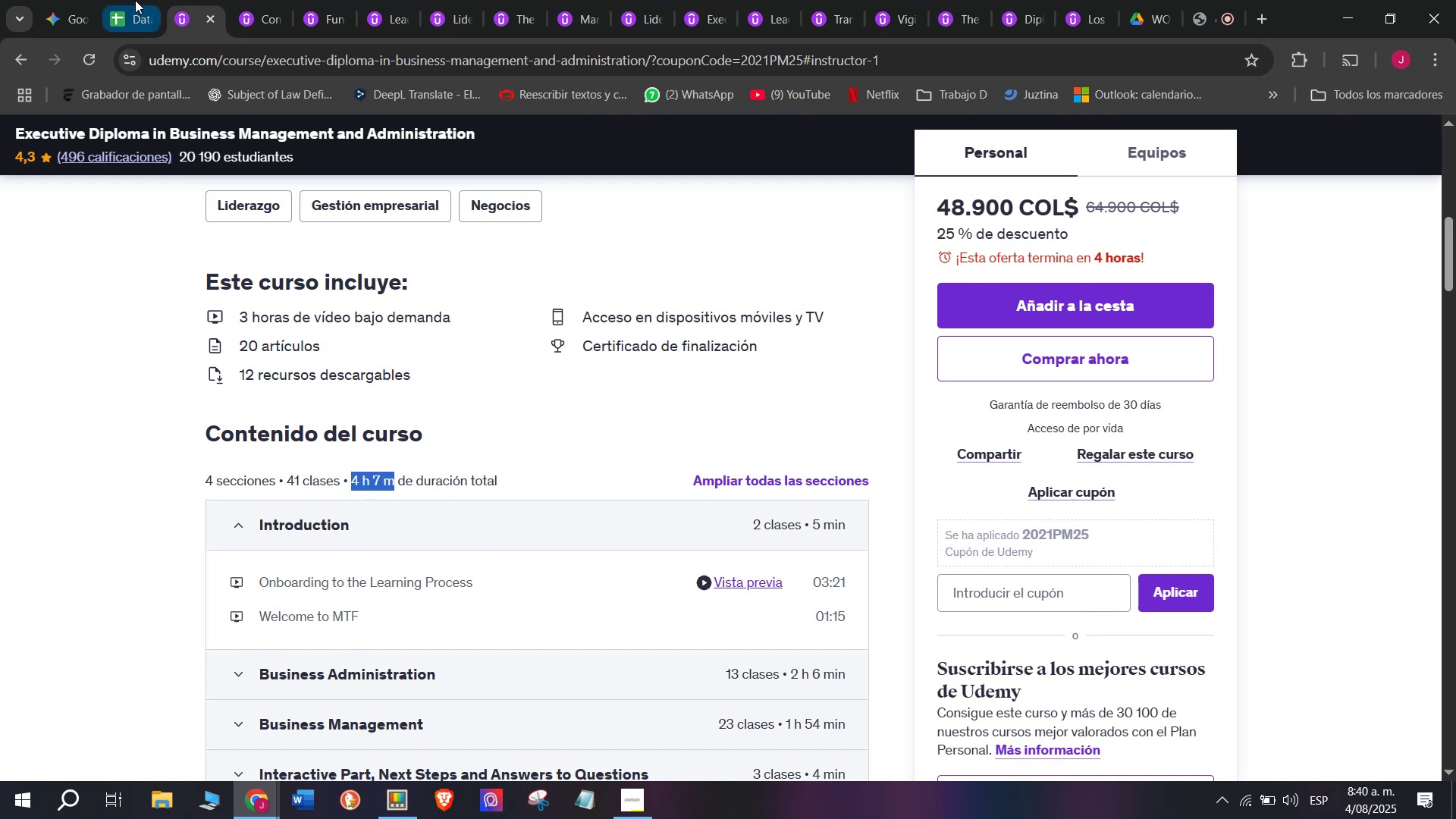 
key(Break)
 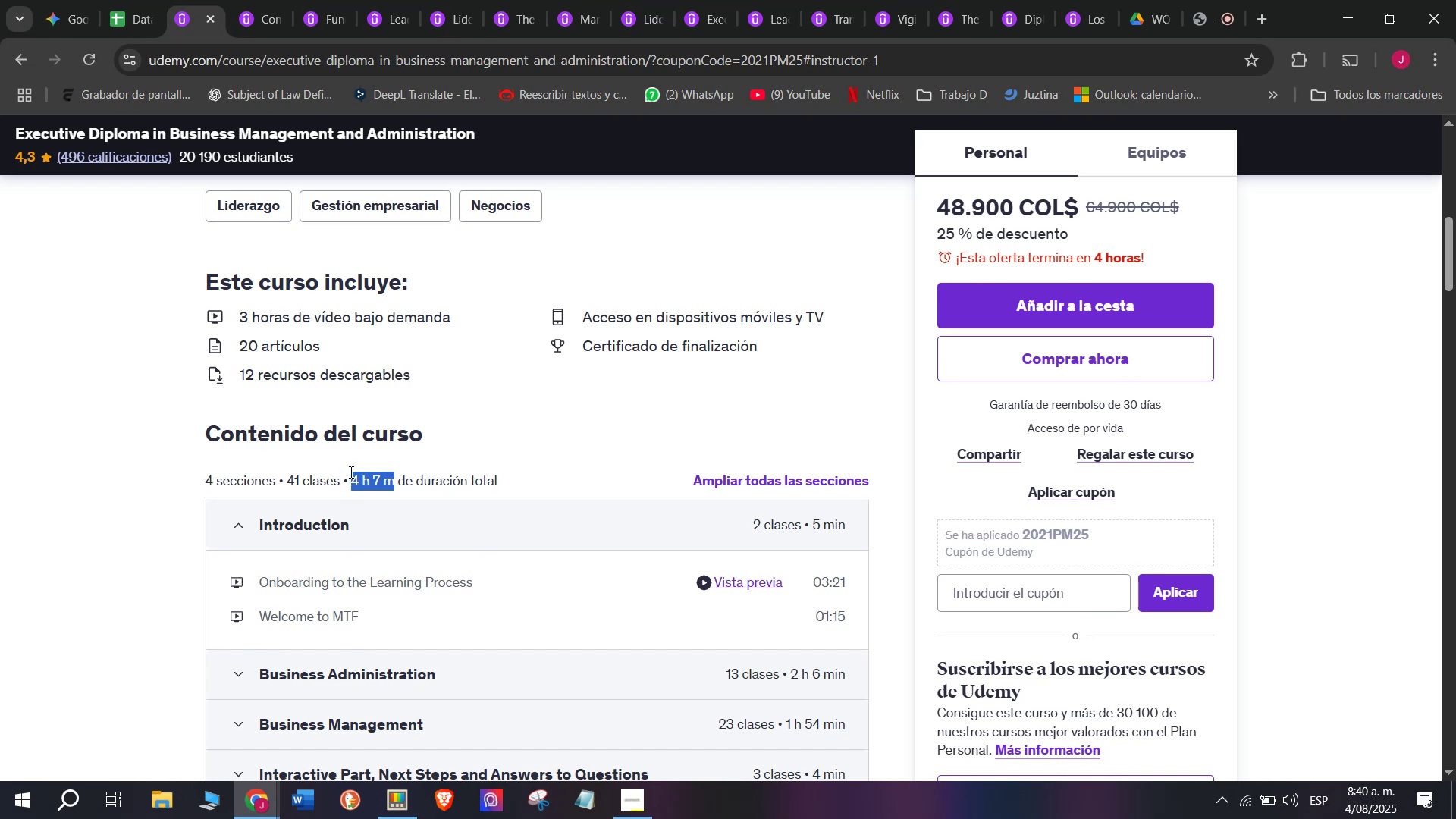 
key(Control+C)
 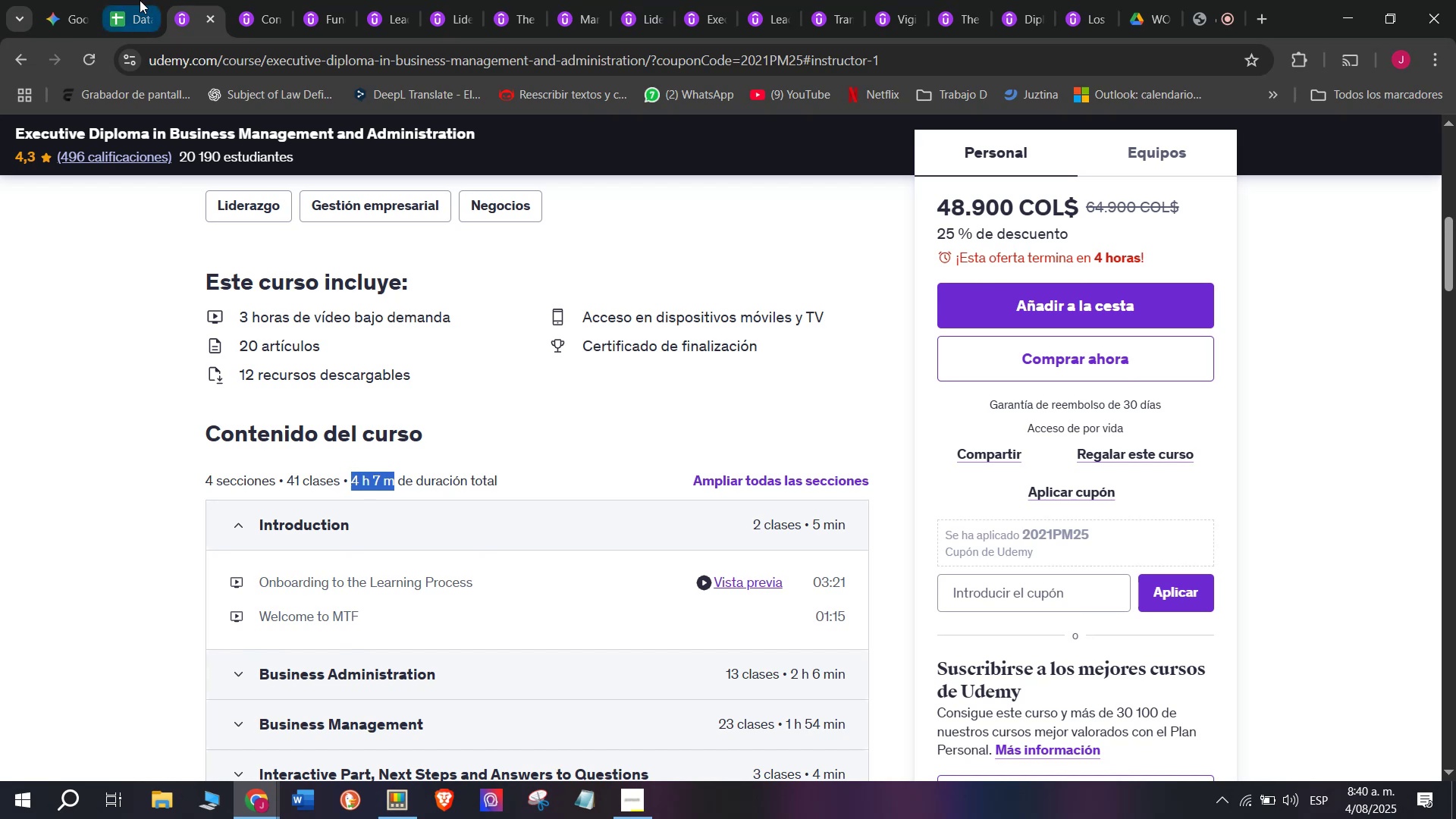 
left_click([133, 0])
 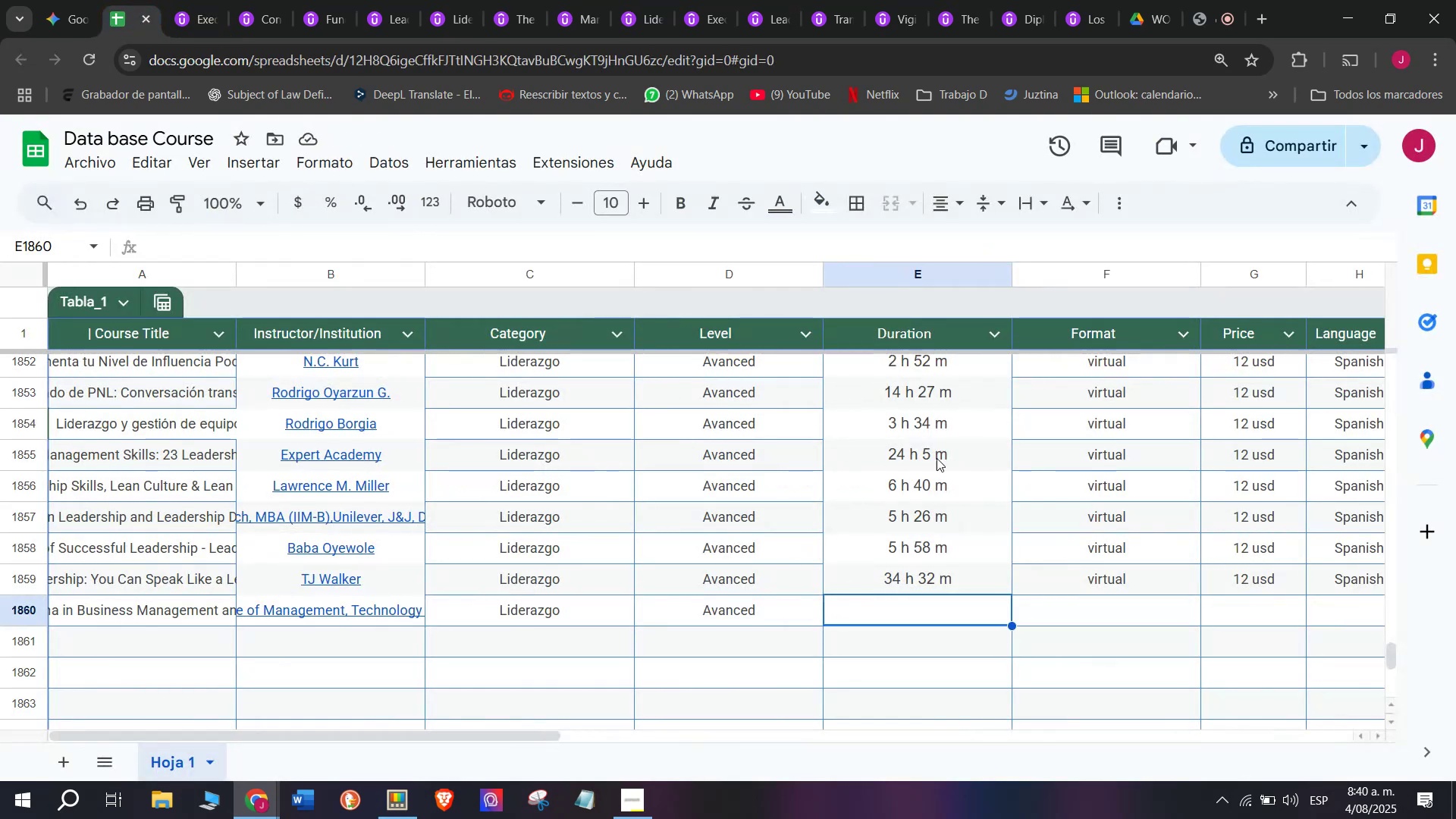 
key(Z)
 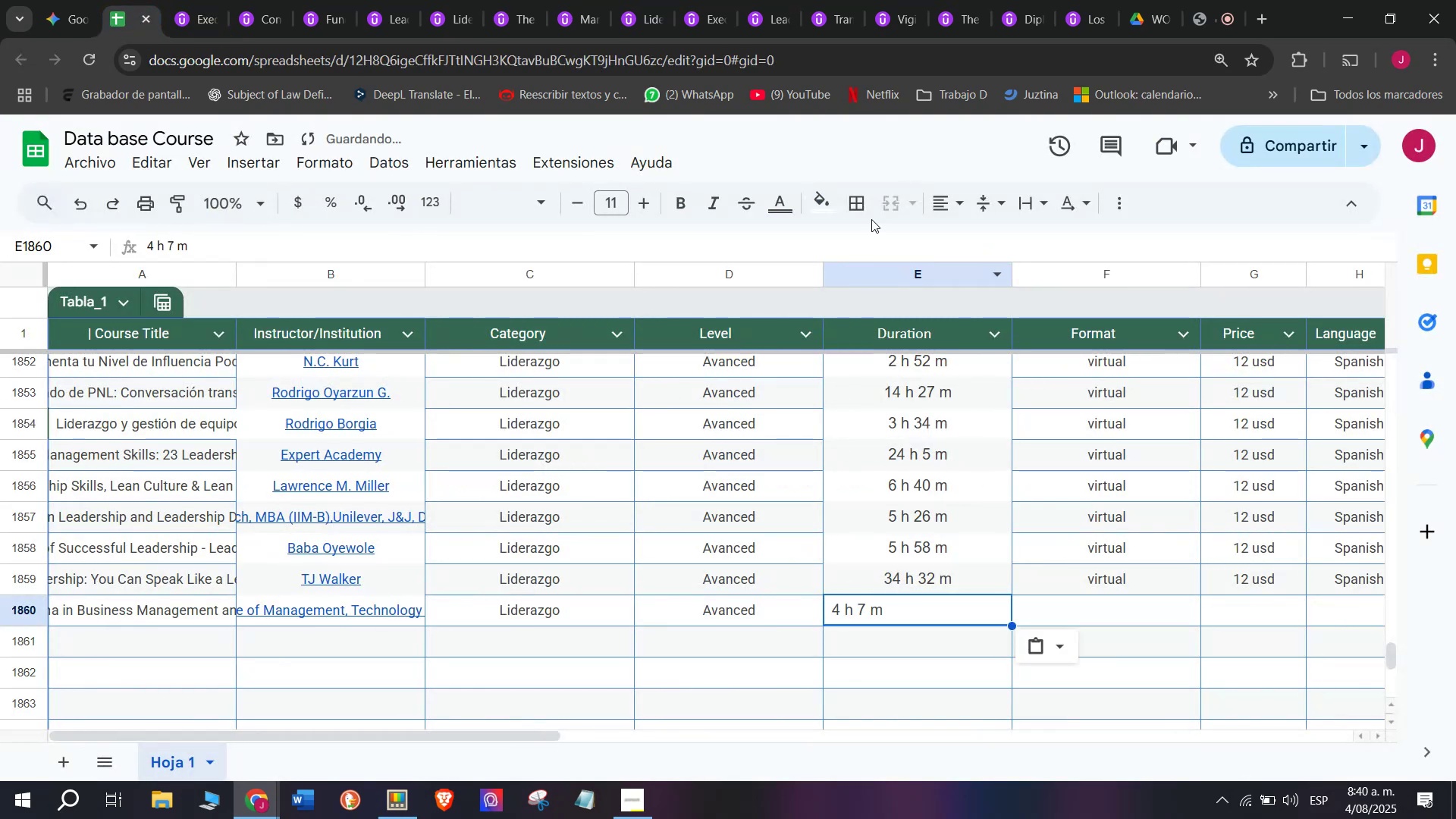 
key(Control+ControlLeft)
 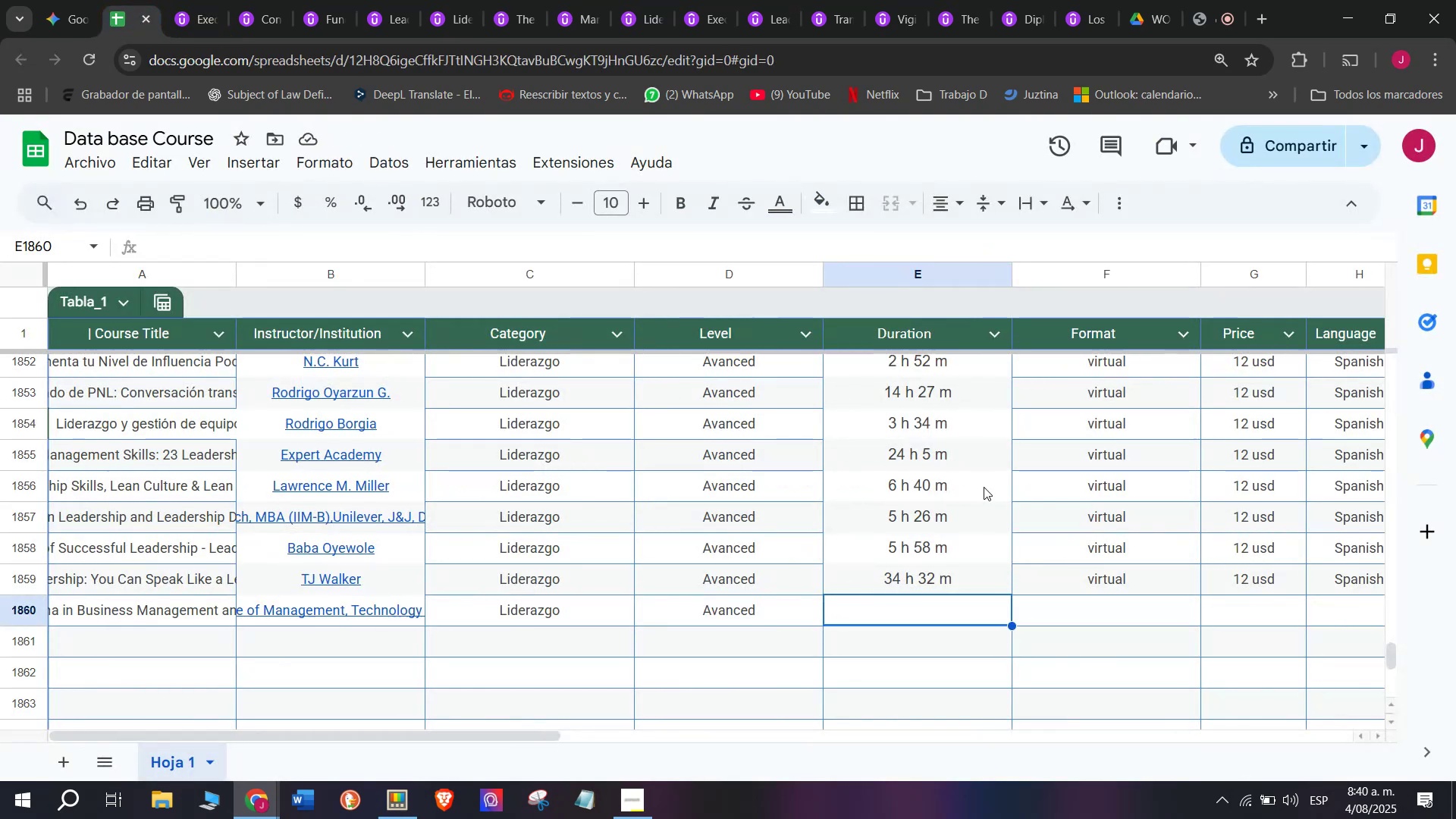 
key(Control+V)
 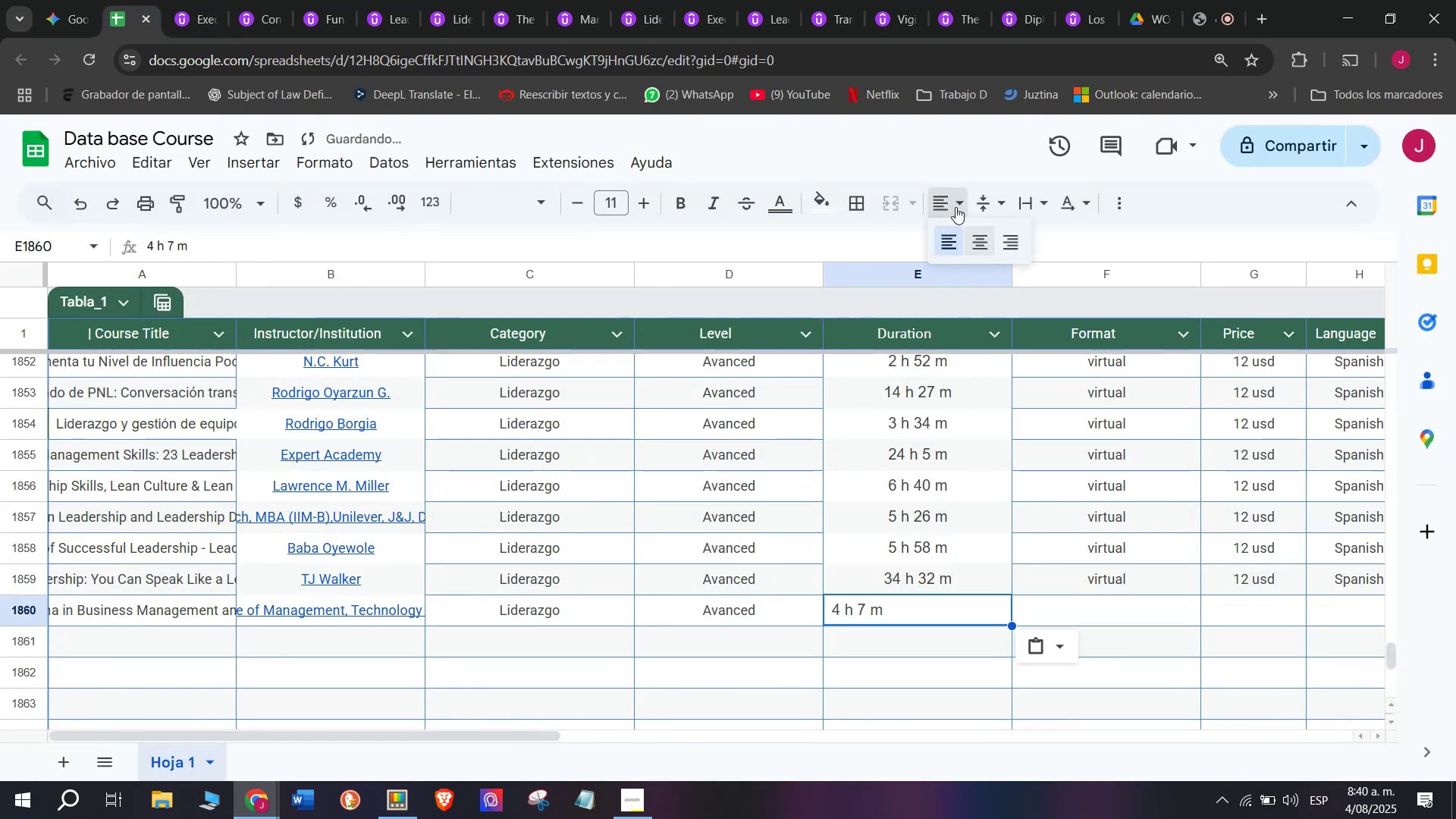 
double_click([986, 231])
 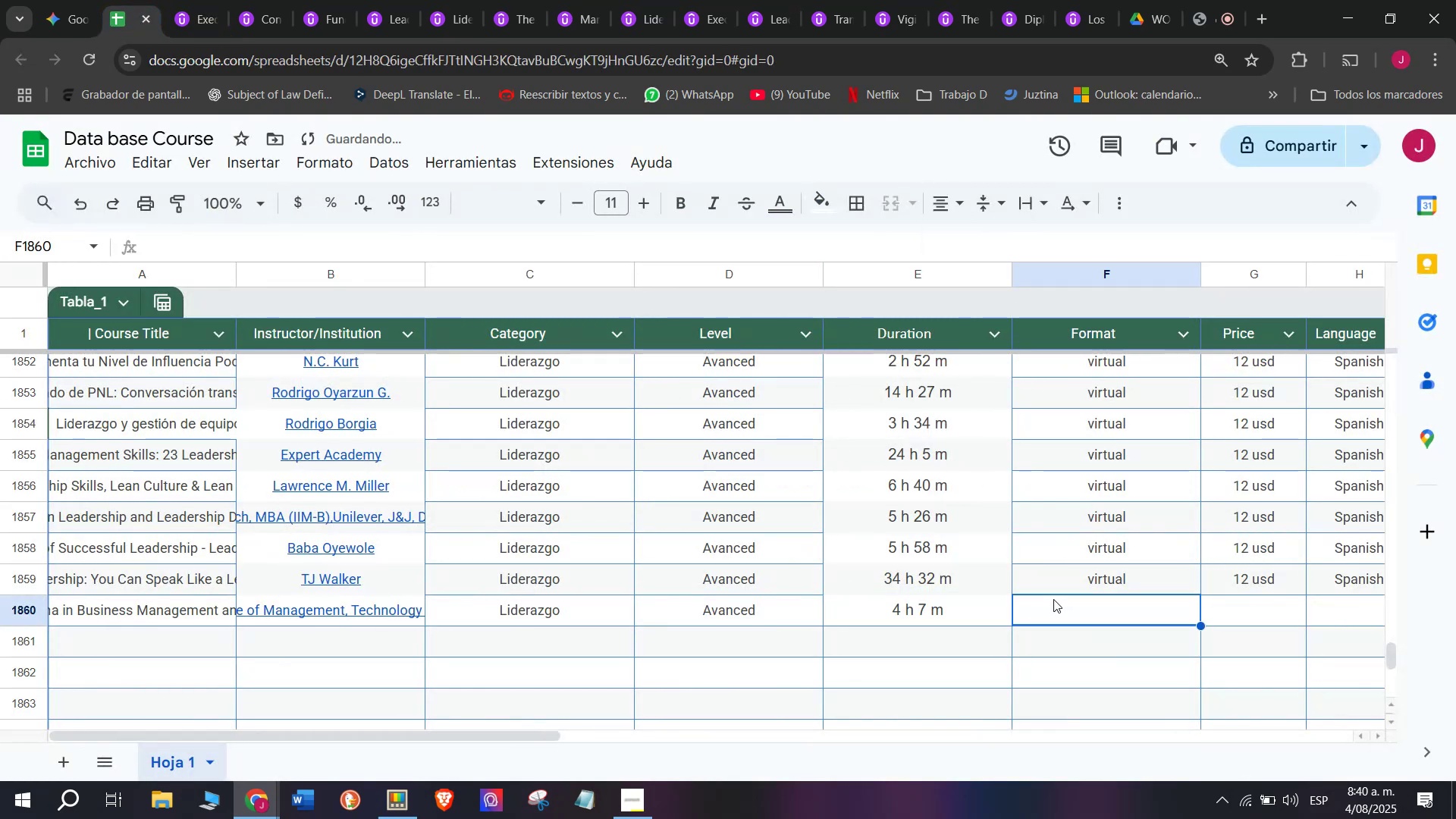 
double_click([1072, 583])
 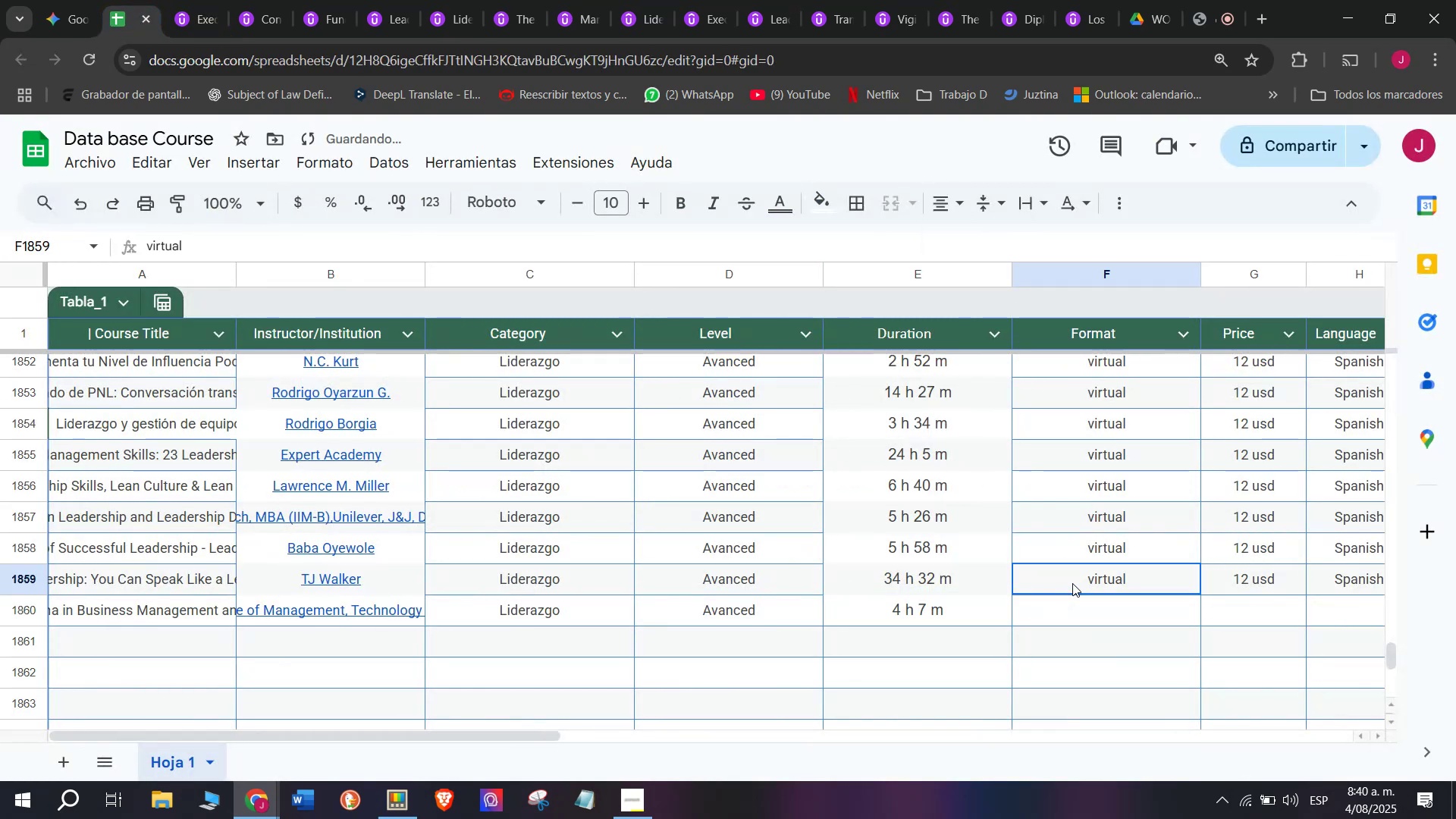 
key(Break)
 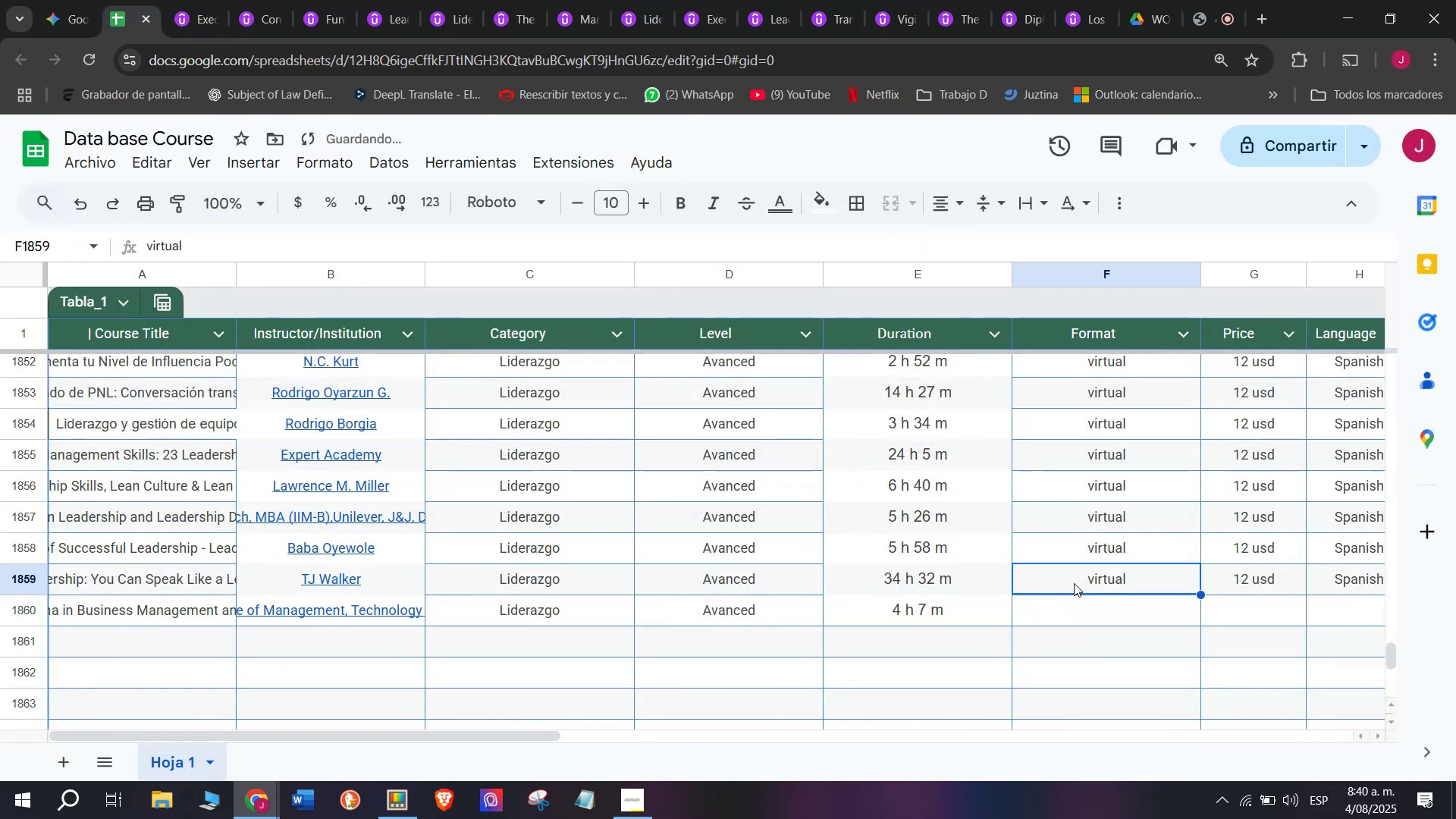 
key(Control+ControlLeft)
 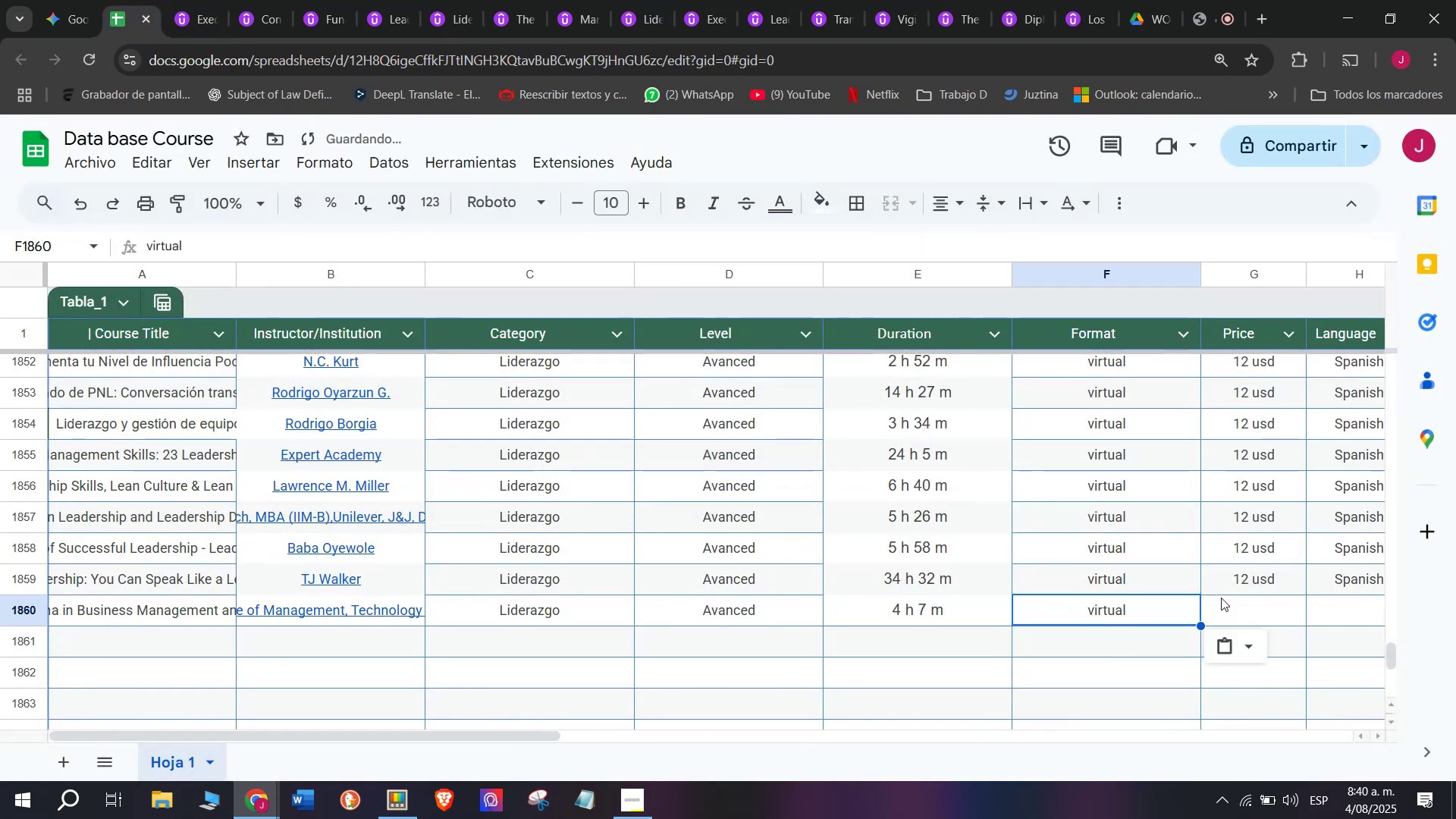 
key(Control+C)
 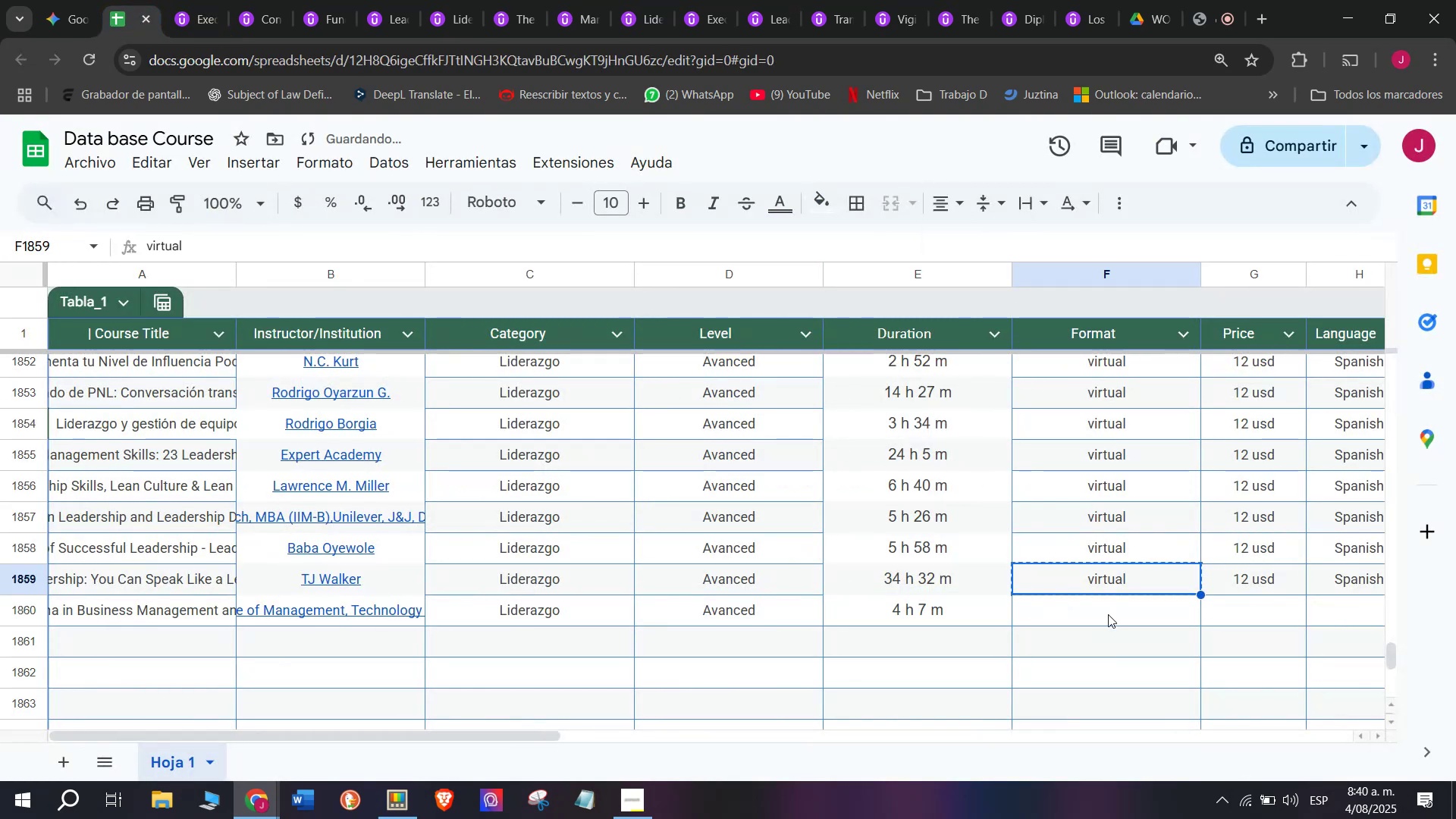 
triple_click([1108, 614])
 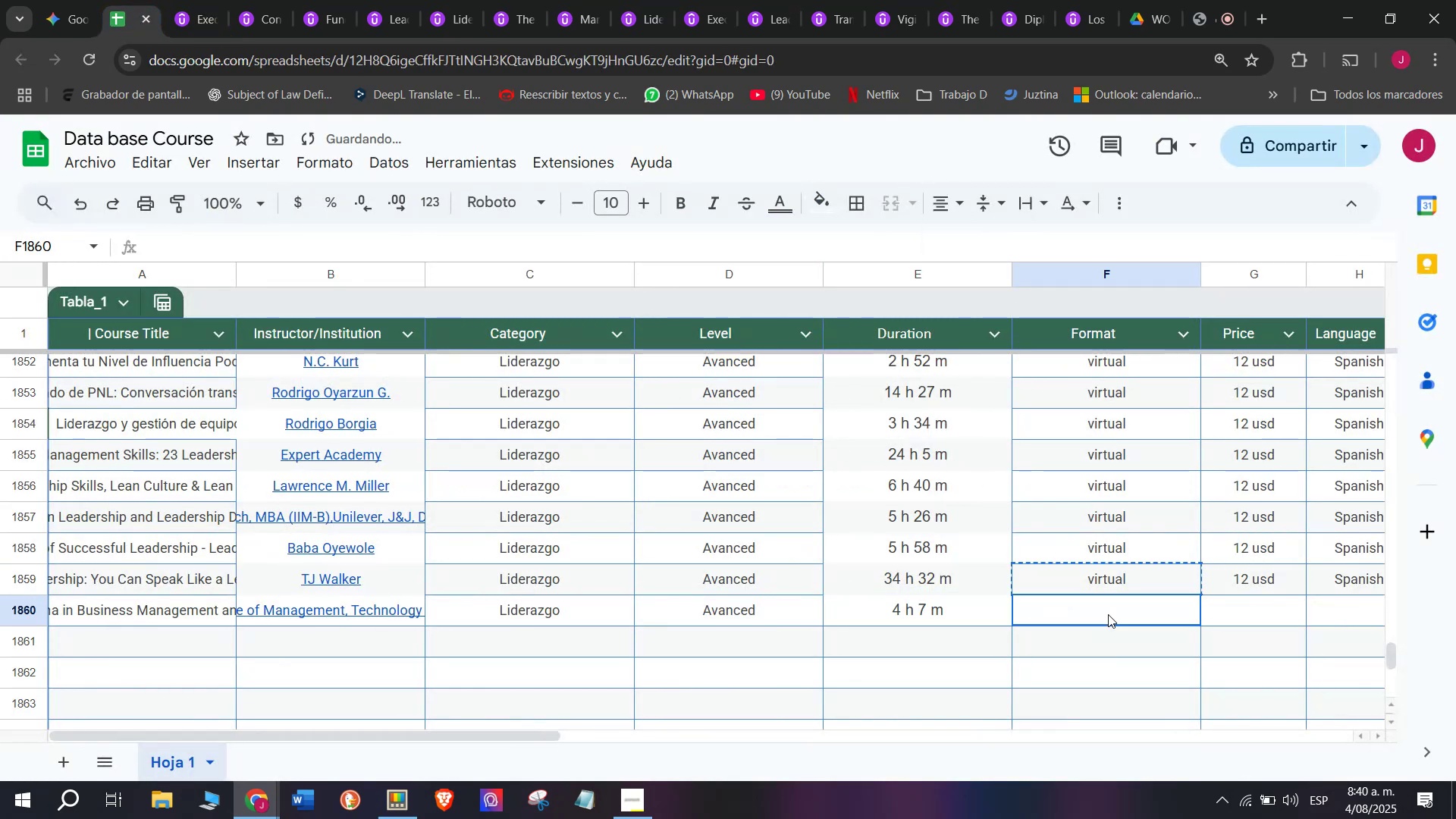 
key(Z)
 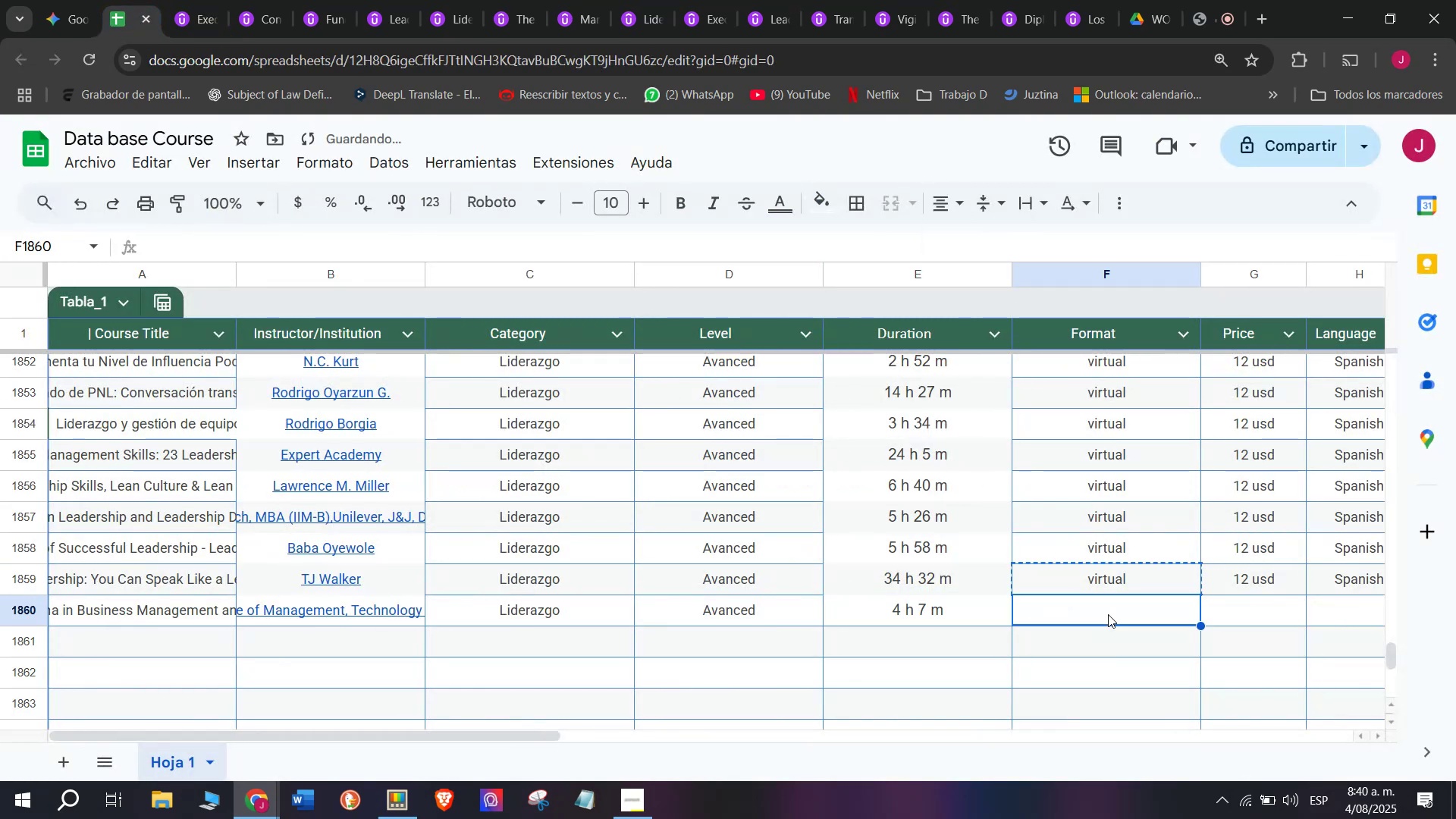 
key(Control+ControlLeft)
 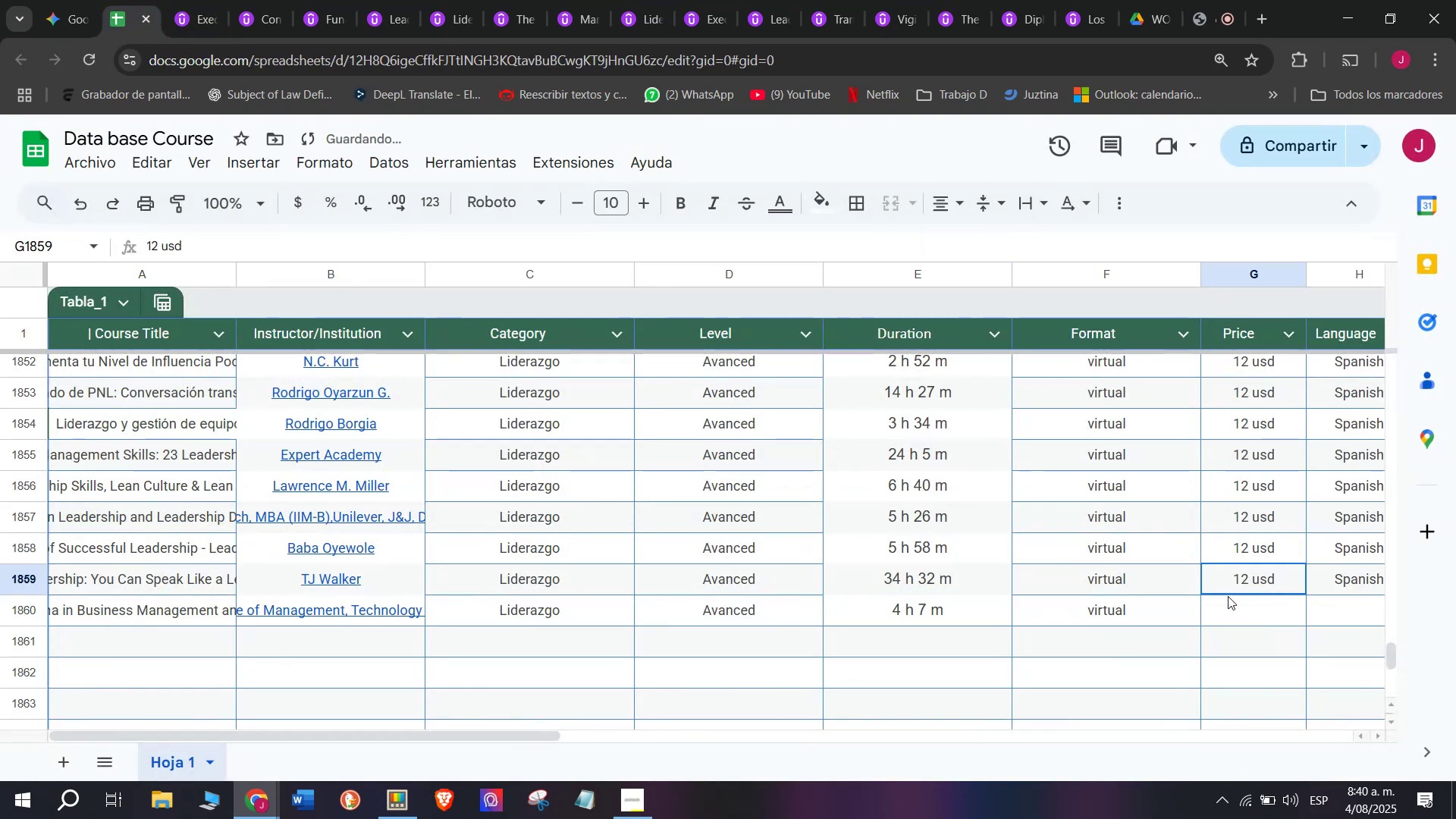 
key(Control+V)
 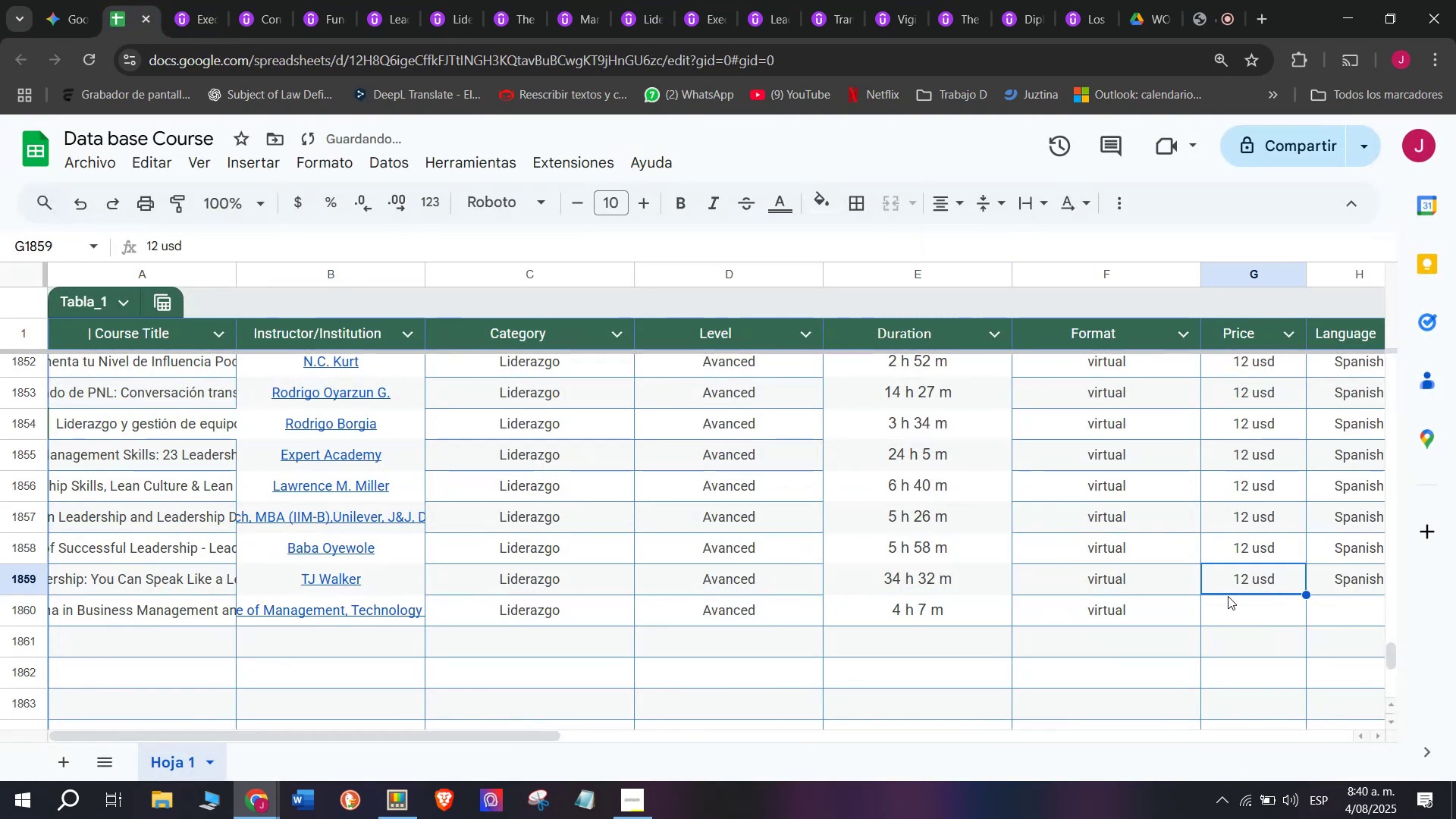 
key(Control+ControlLeft)
 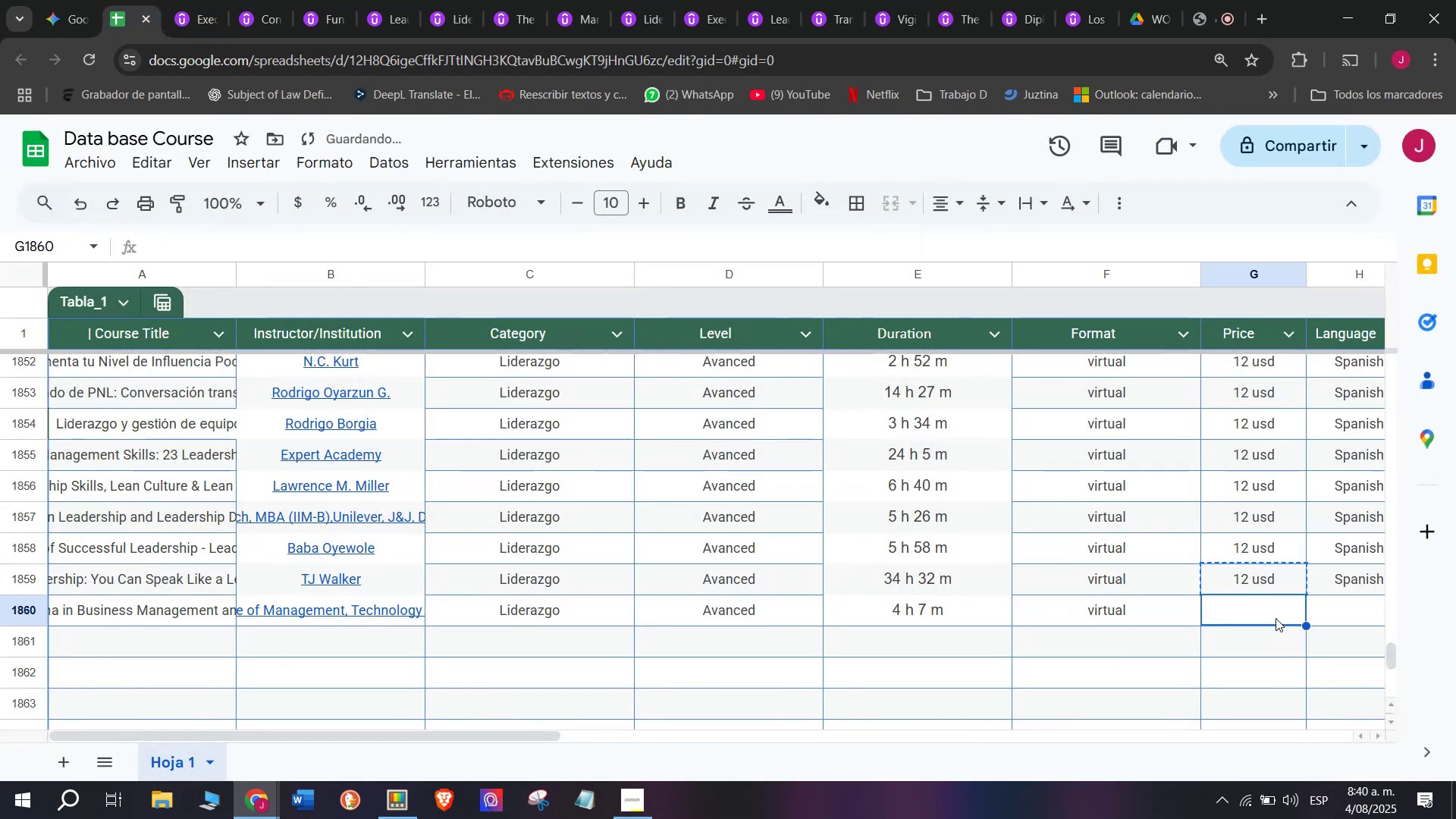 
key(Break)
 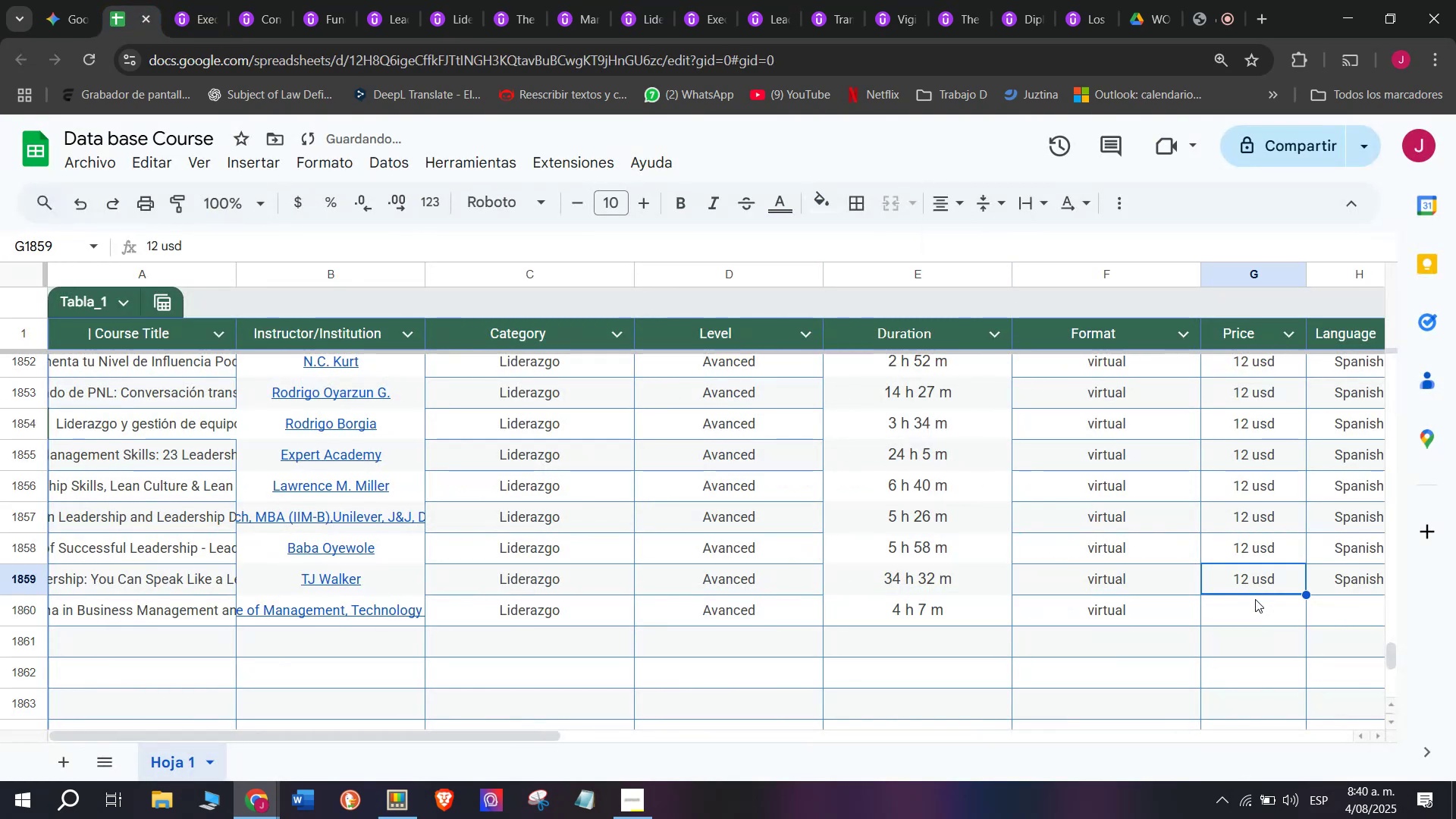 
key(Control+C)
 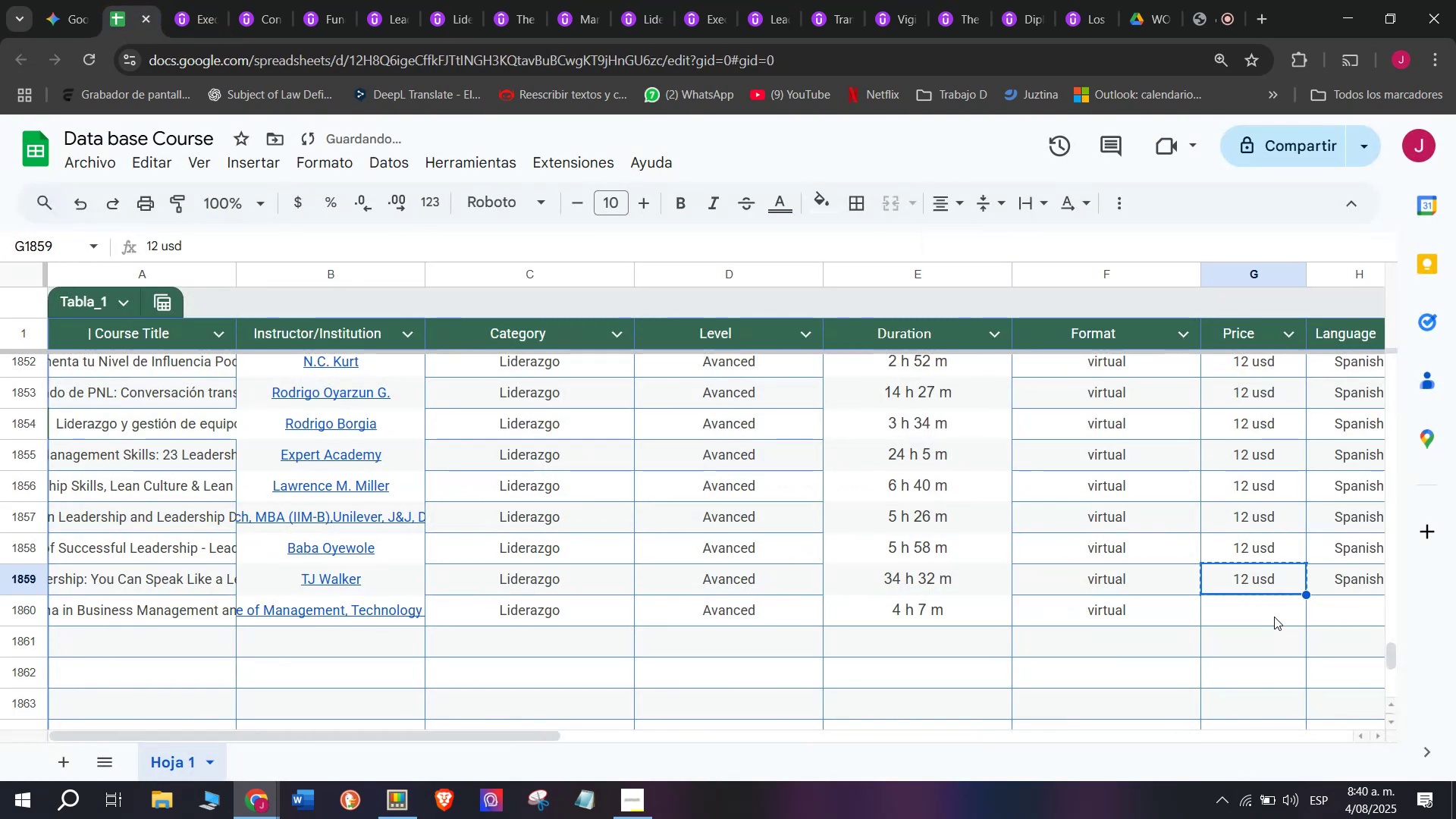 
left_click([1276, 618])
 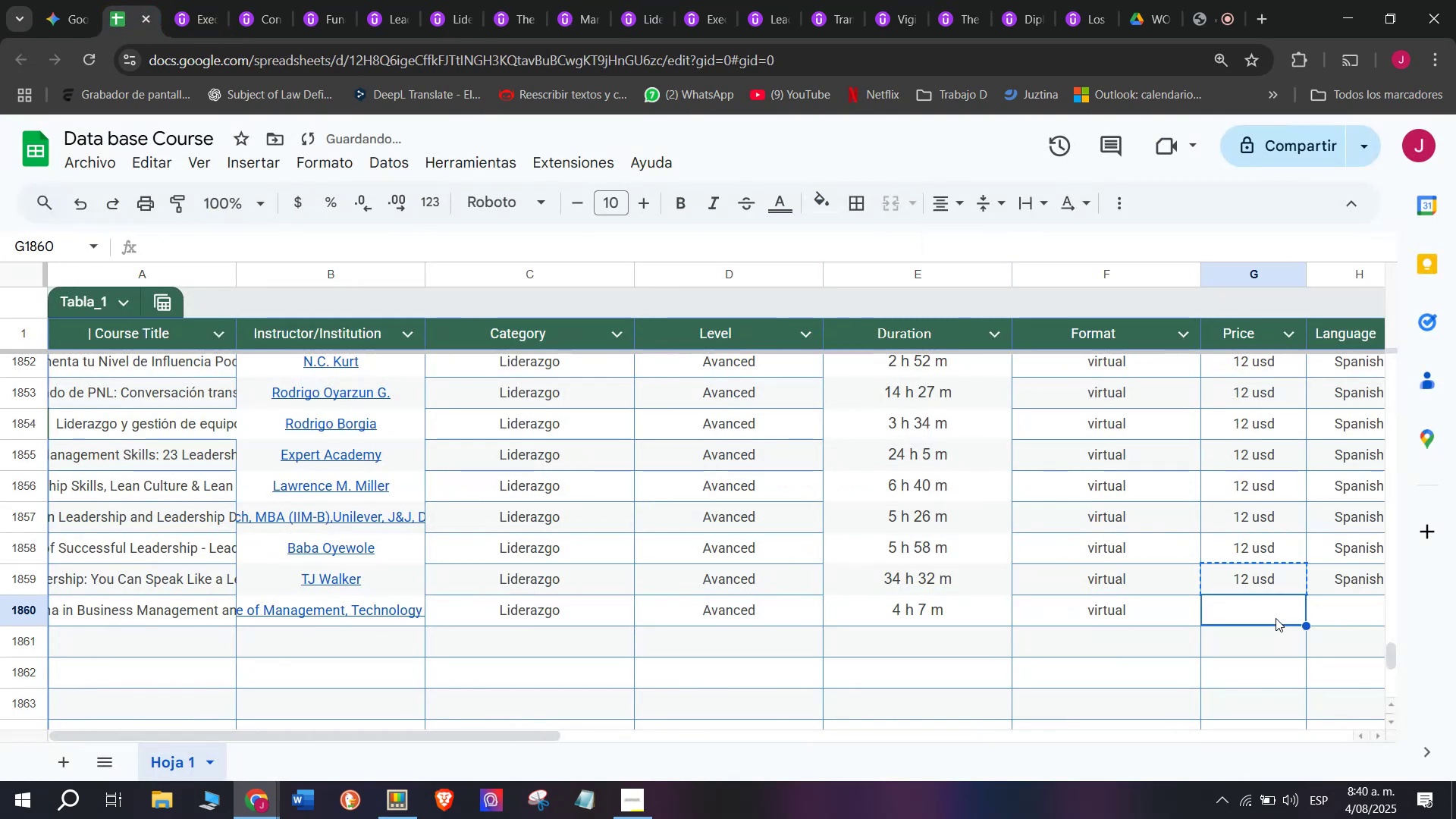 
key(Control+ControlLeft)
 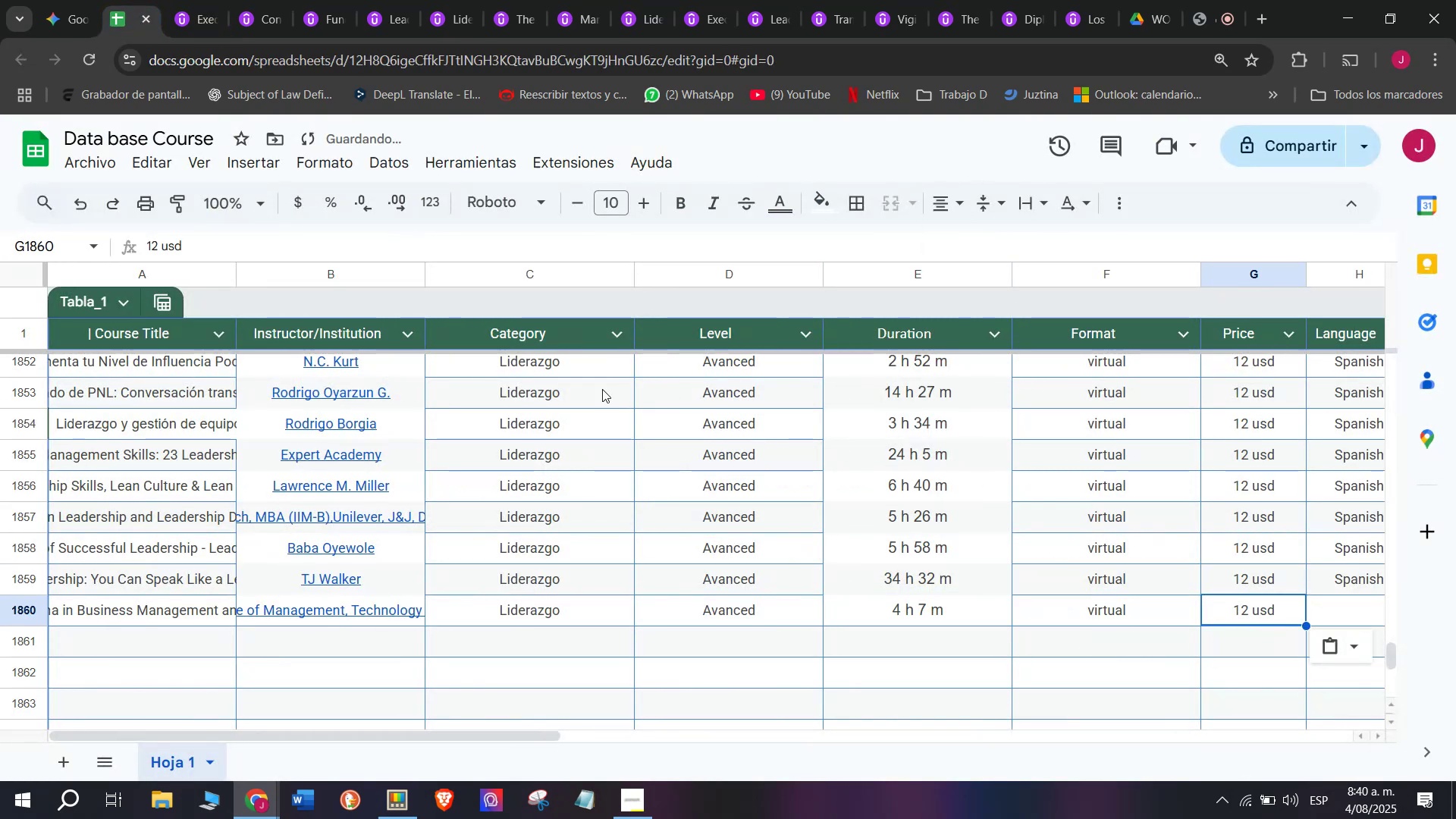 
key(Z)
 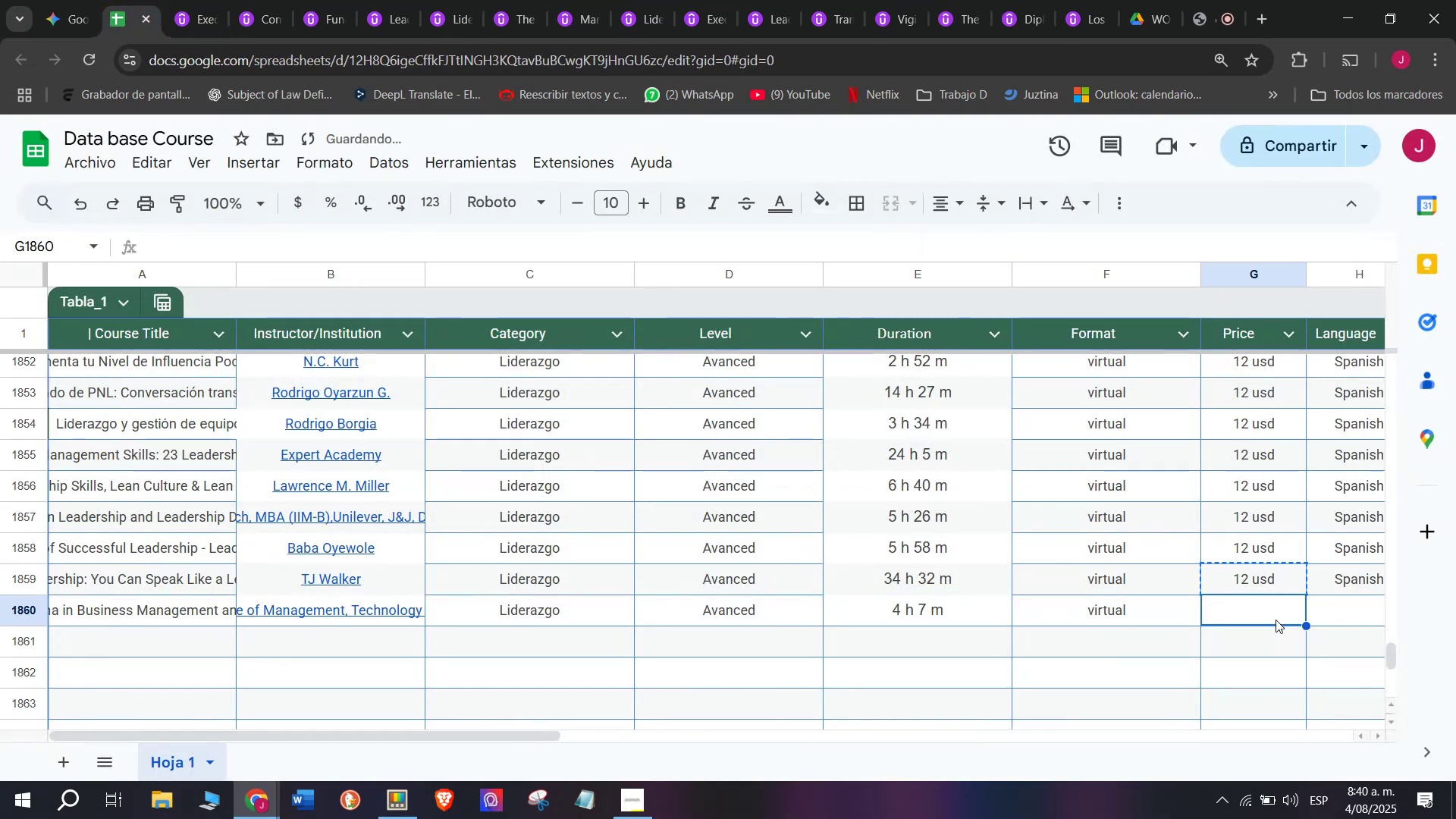 
key(Control+V)
 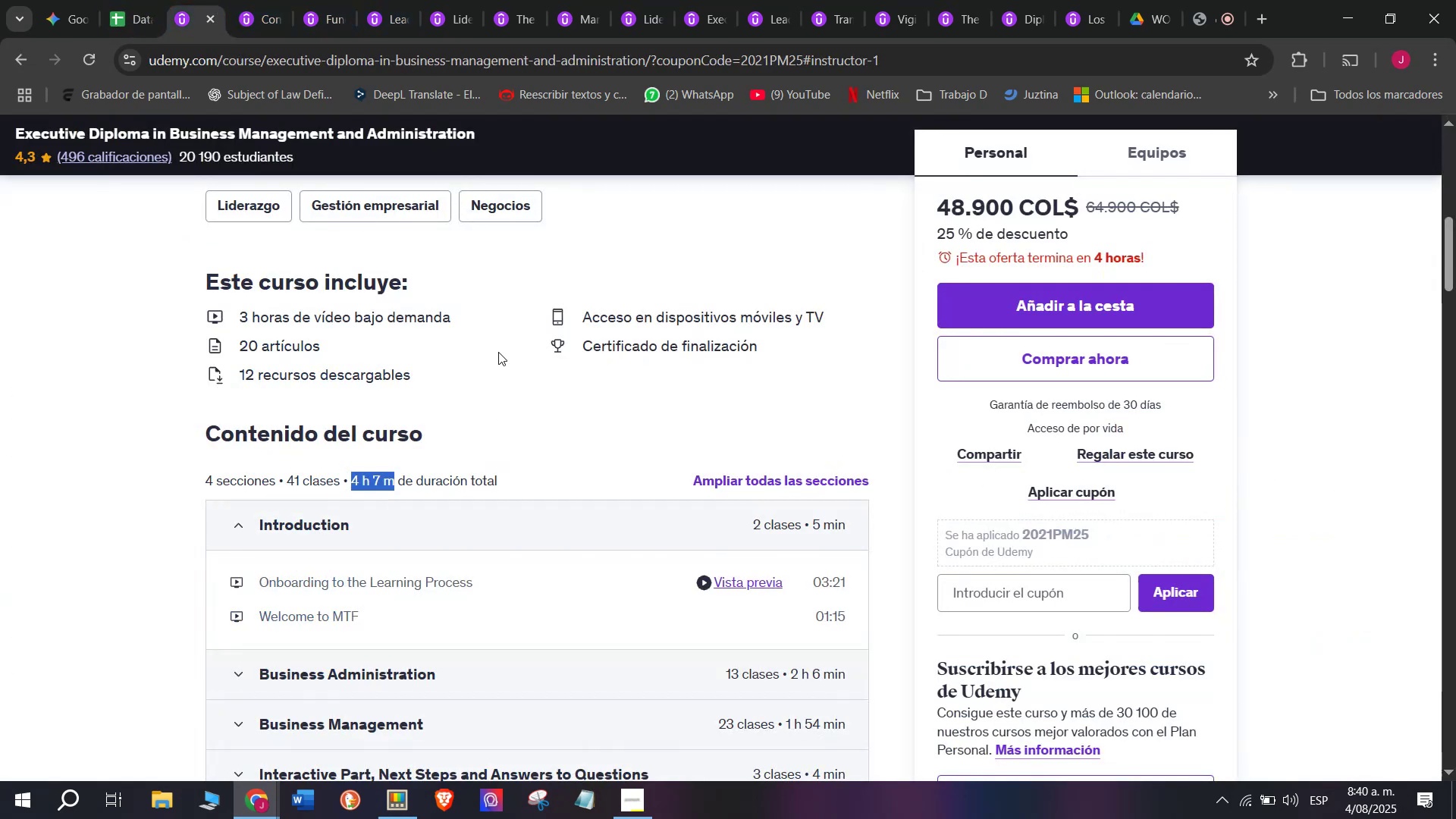 
scroll: coordinate [657, 606], scroll_direction: up, amount: 3.0
 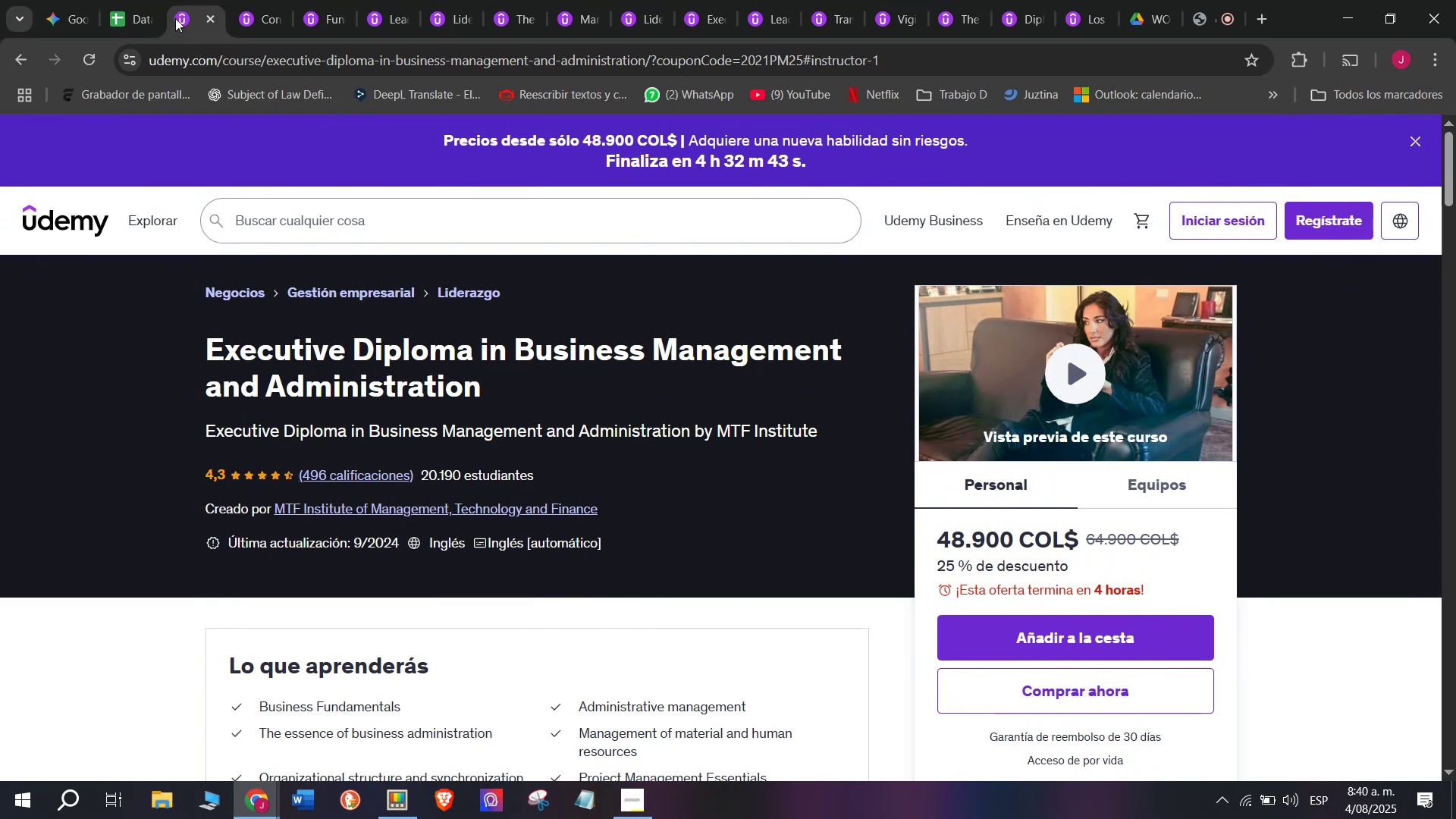 
left_click([137, 0])
 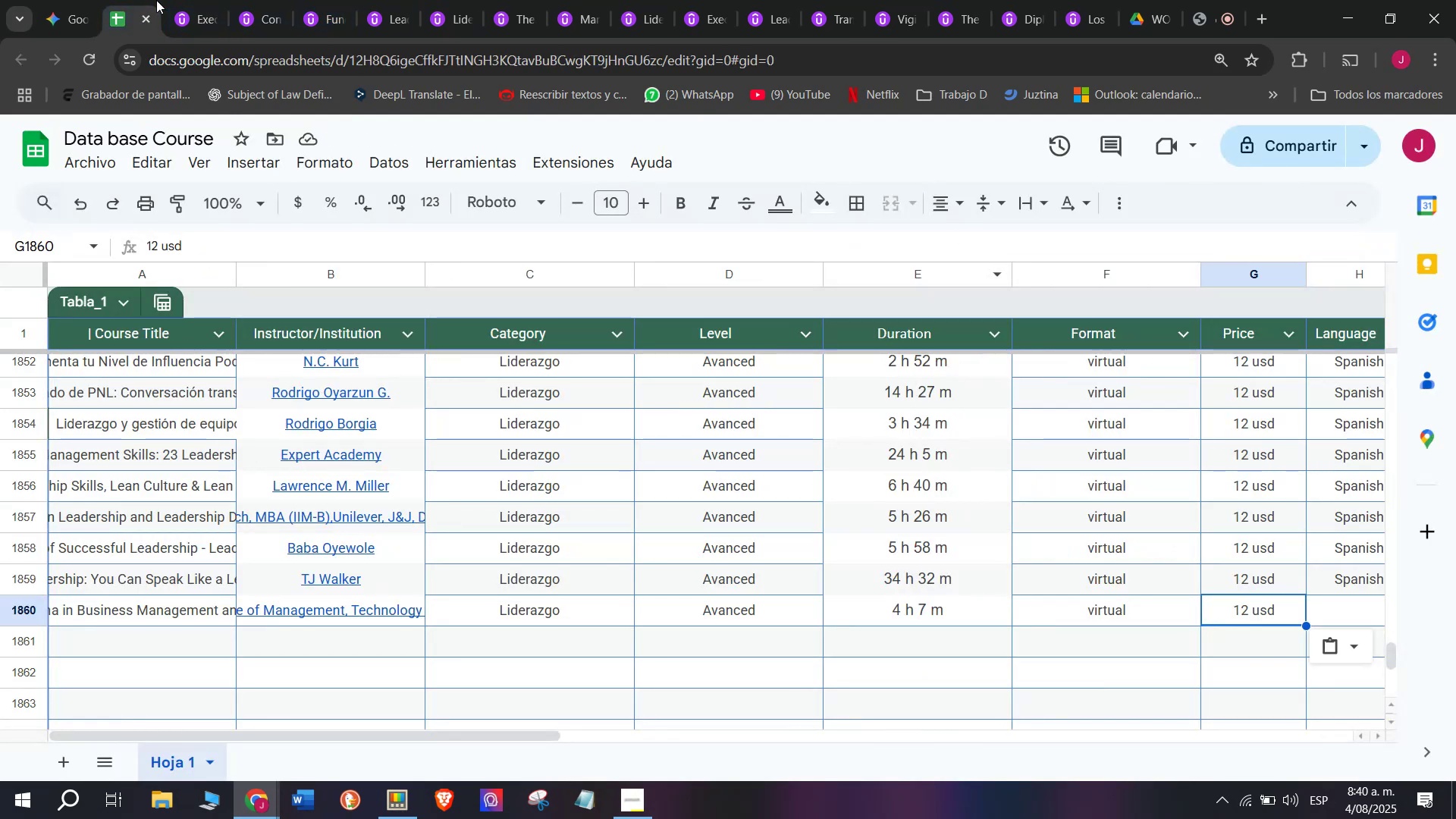 
left_click([185, 0])
 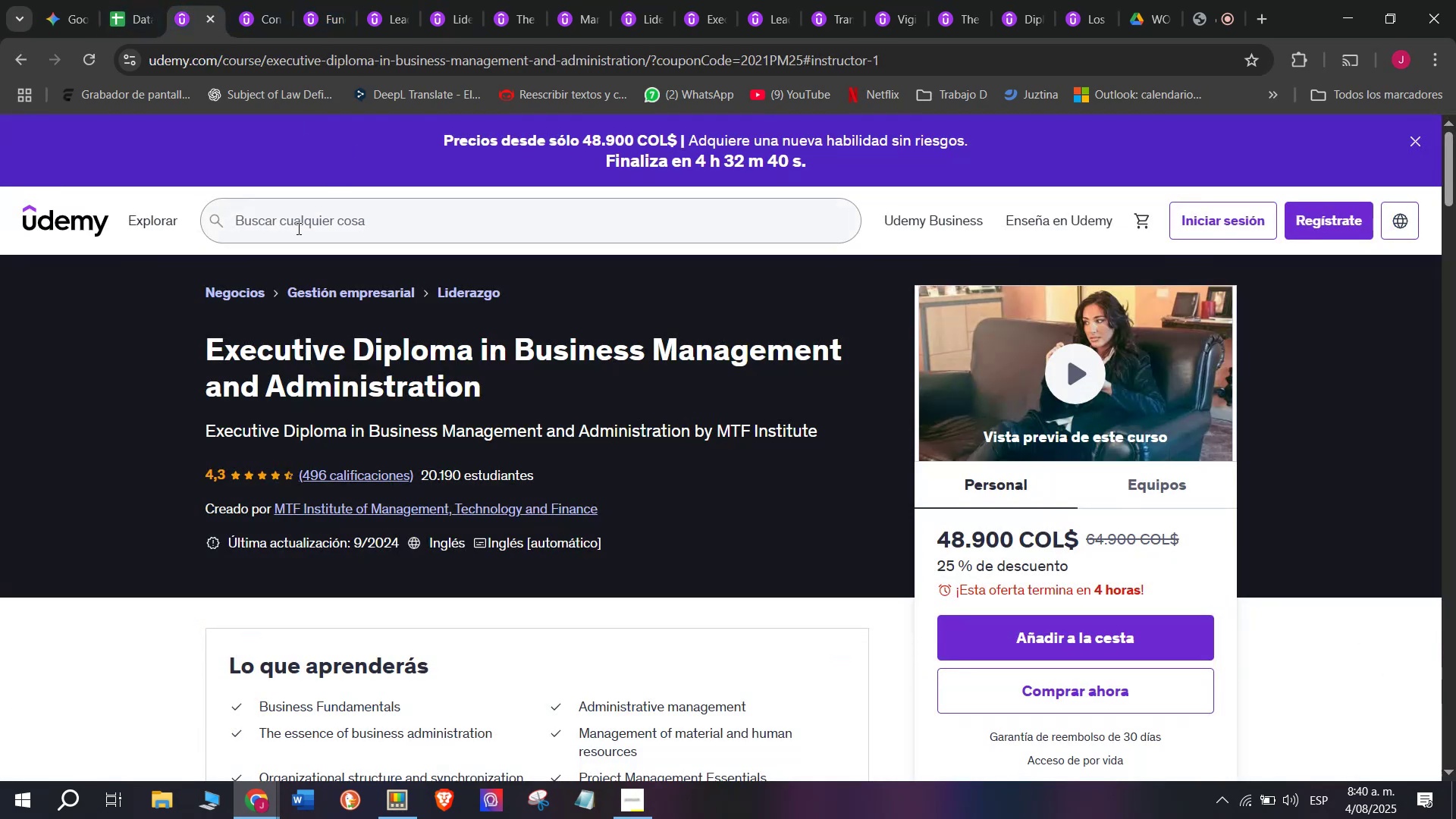 
mouse_move([130, 5])
 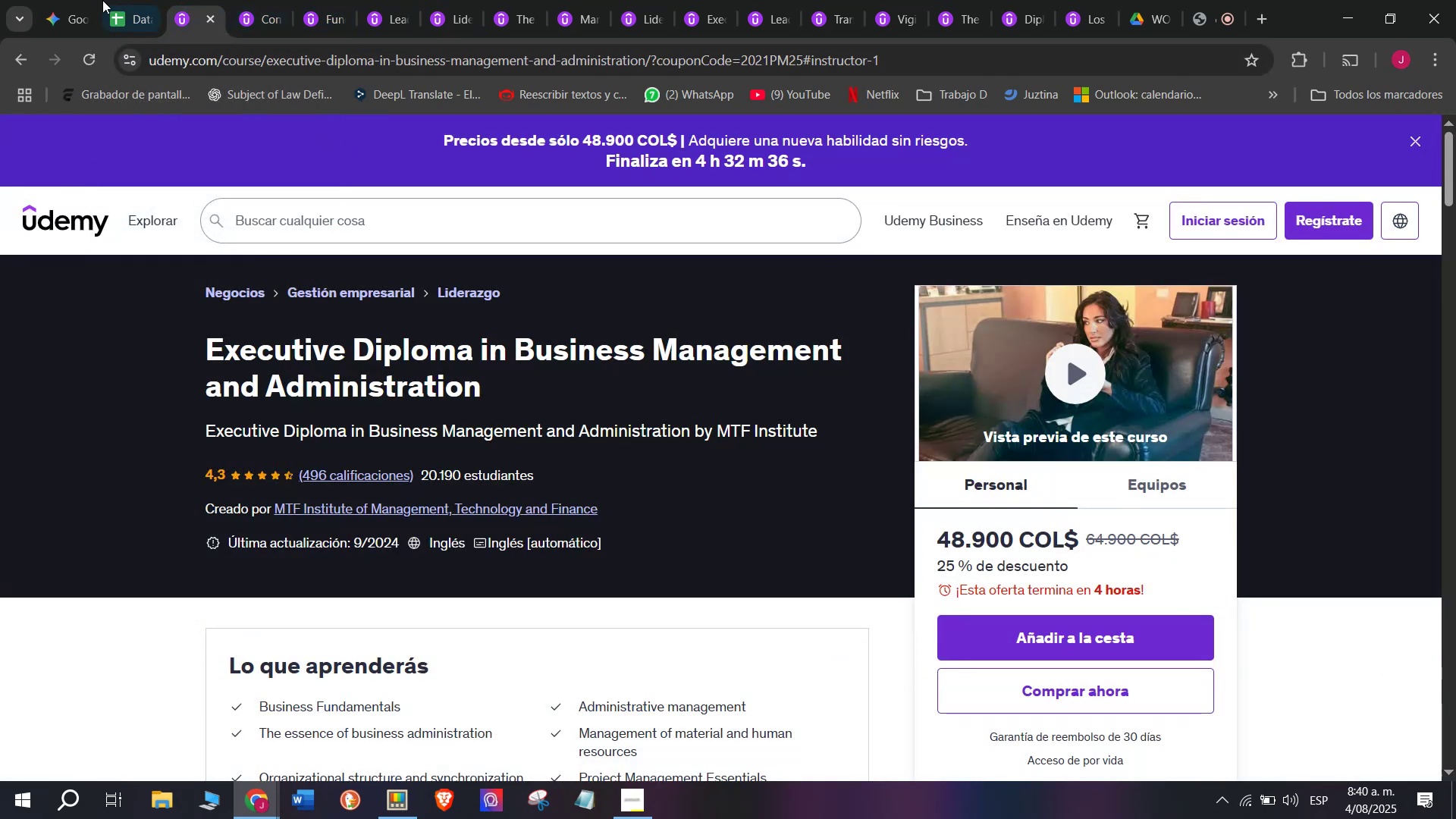 
left_click([114, 0])
 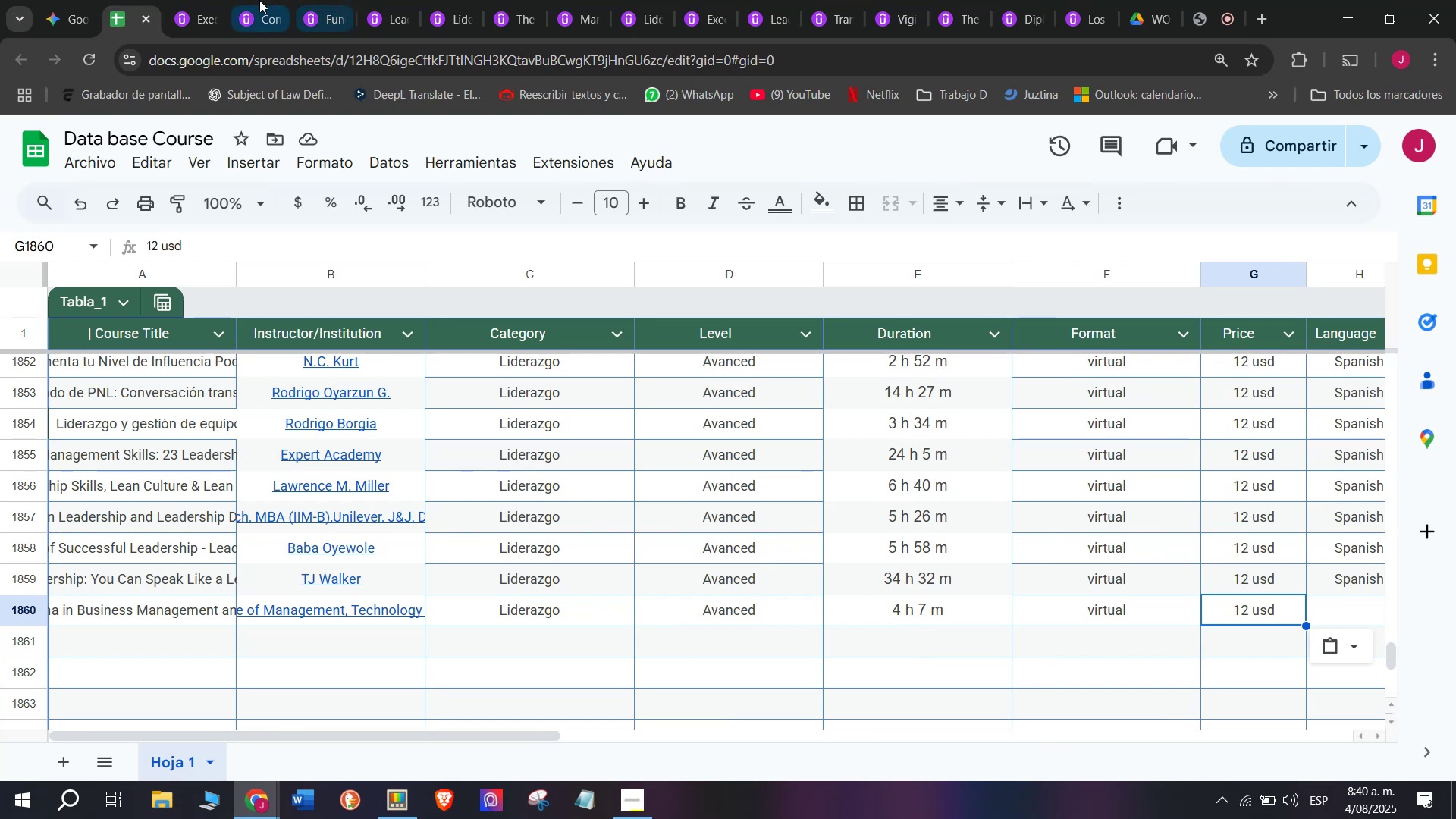 
left_click([215, 0])
 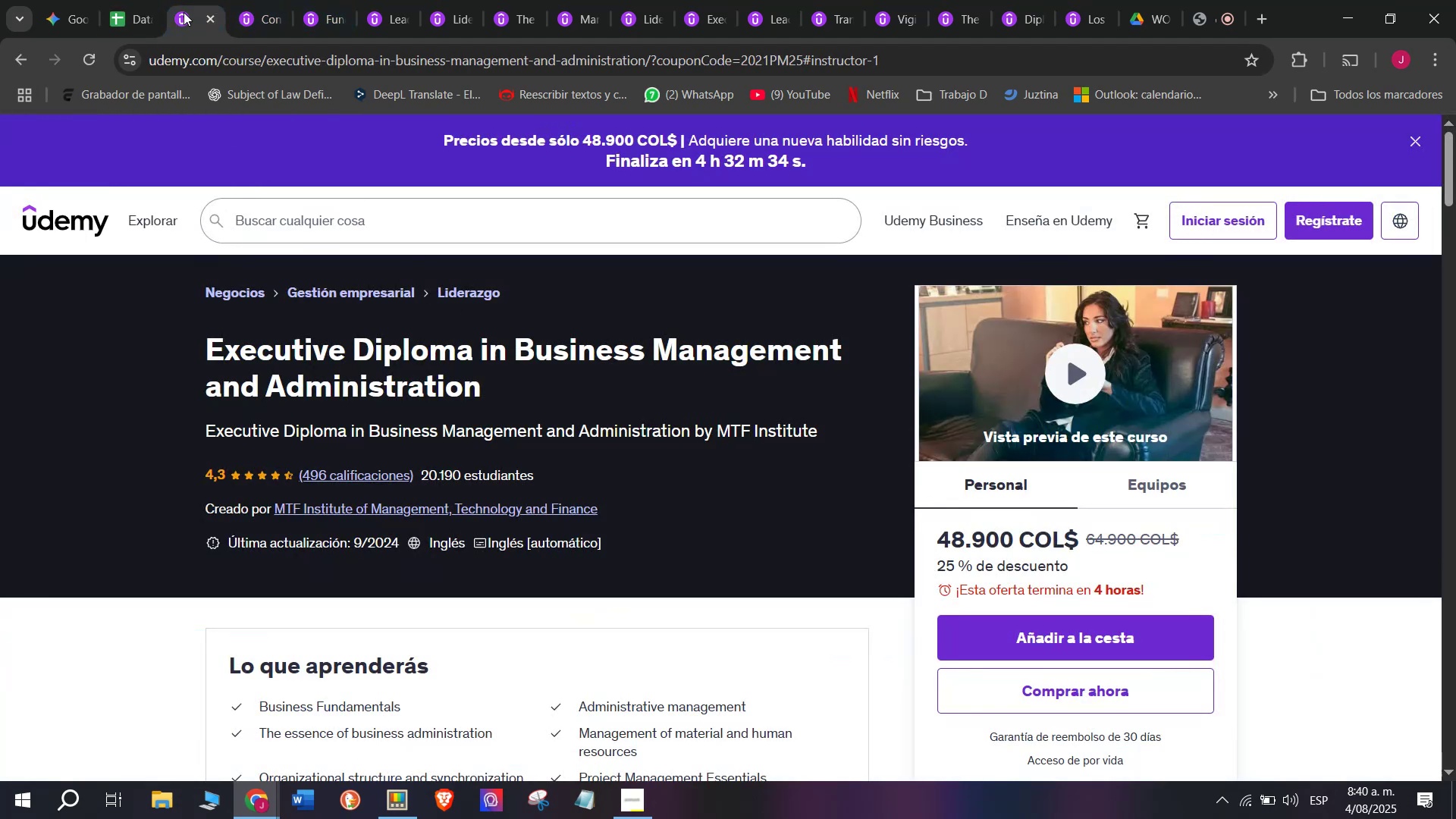 
left_click([127, 0])
 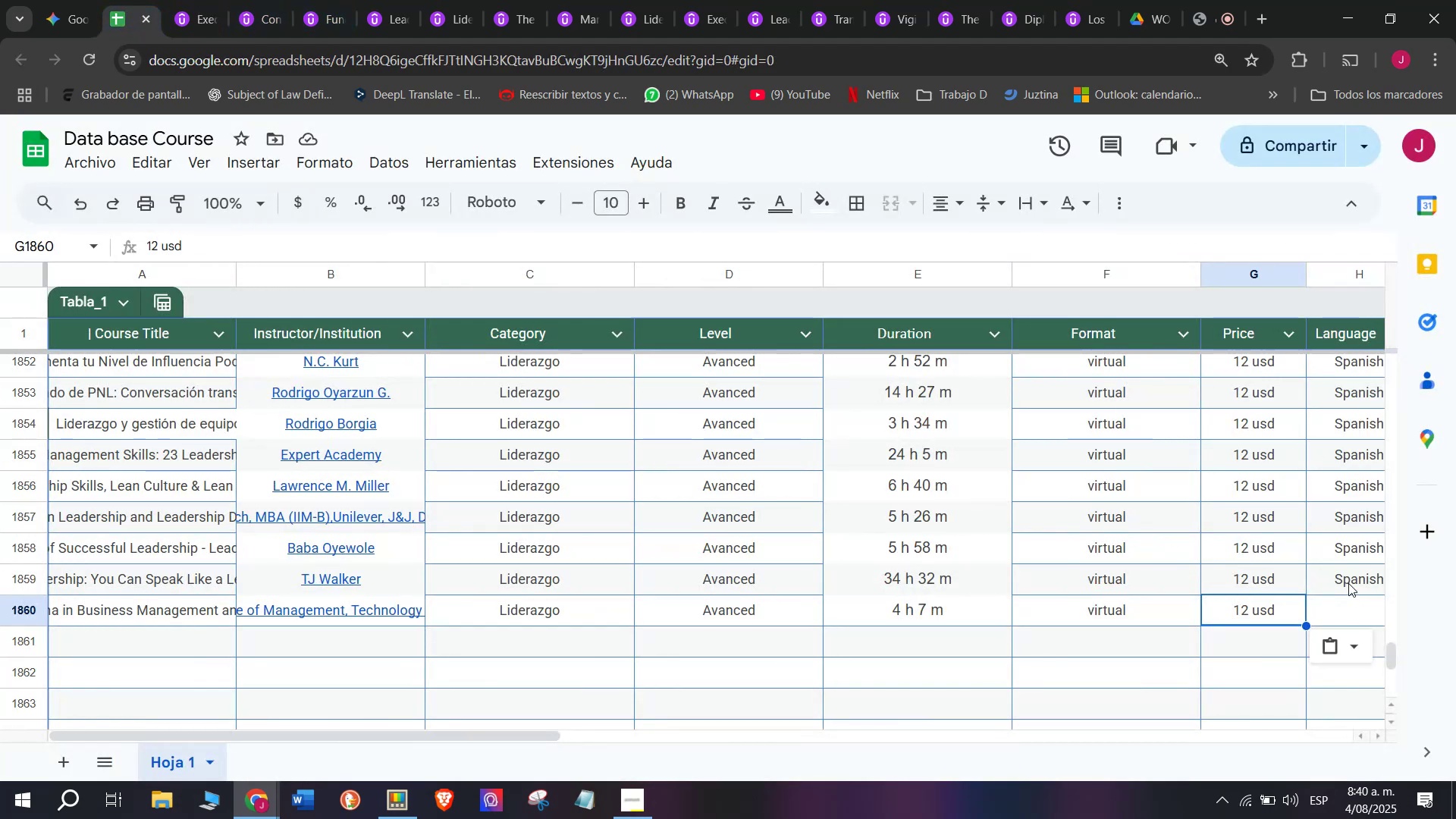 
left_click([1346, 573])
 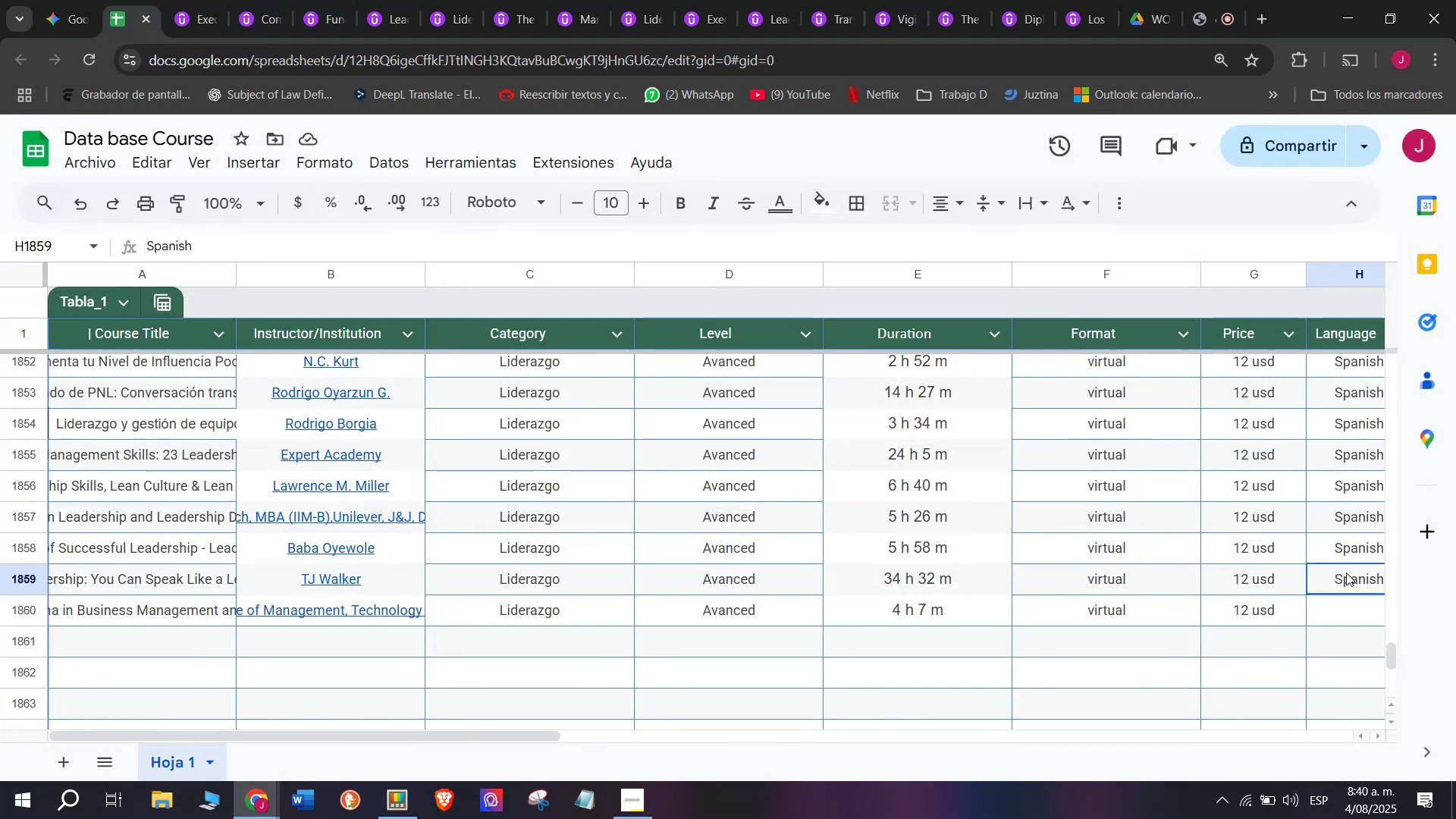 
key(Break)
 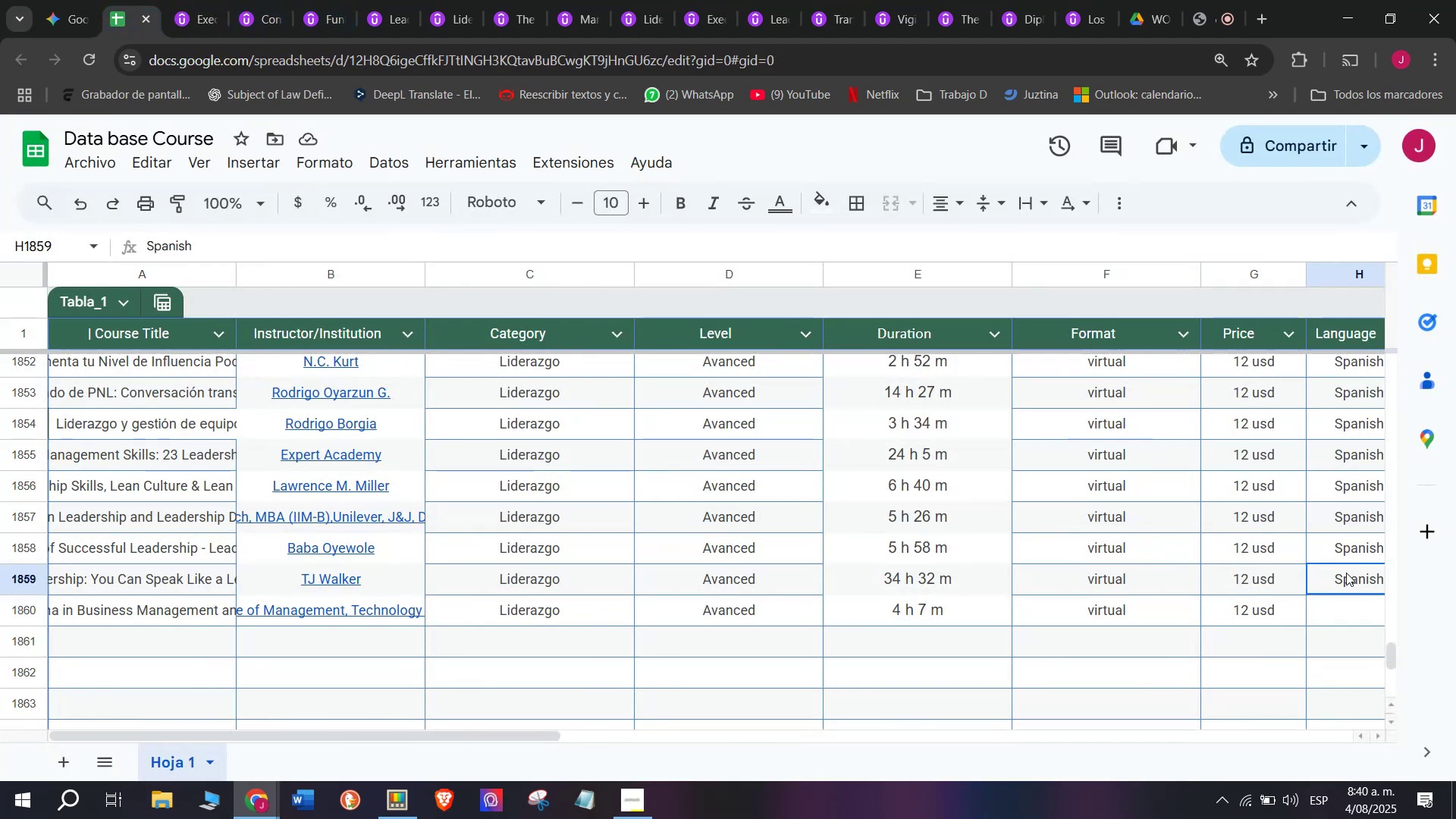 
key(Control+ControlLeft)
 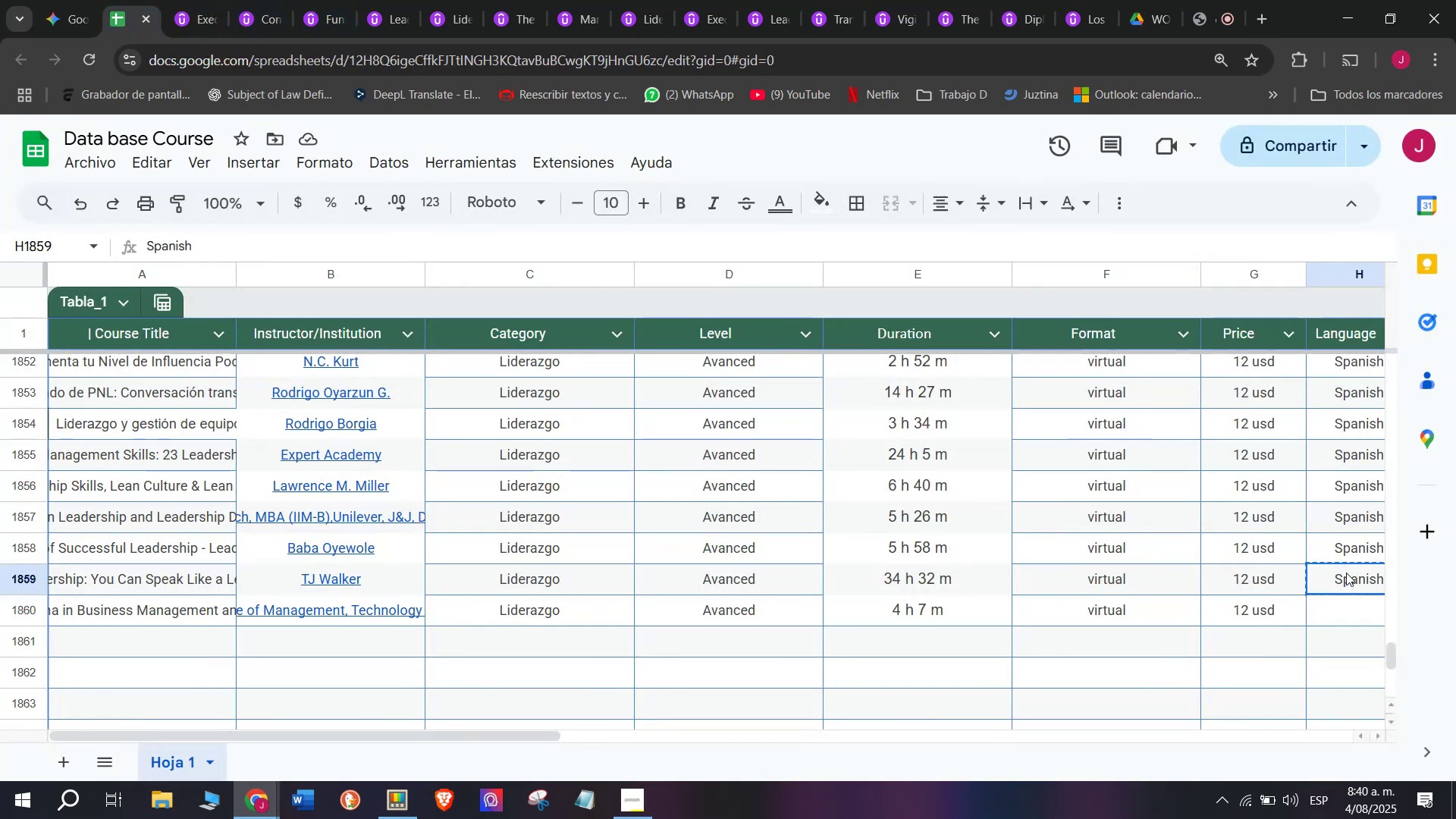 
key(Control+C)
 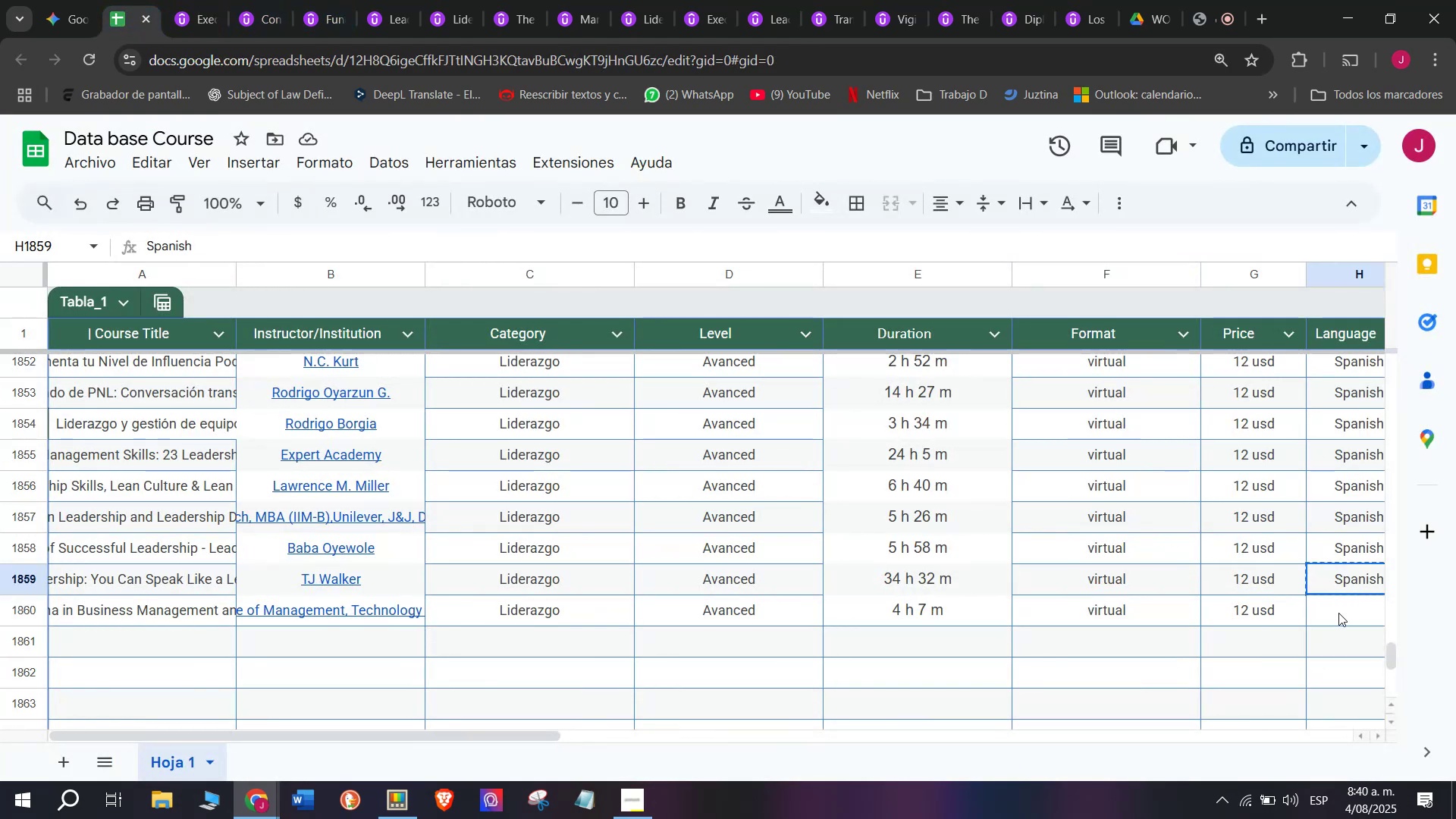 
left_click([1338, 613])
 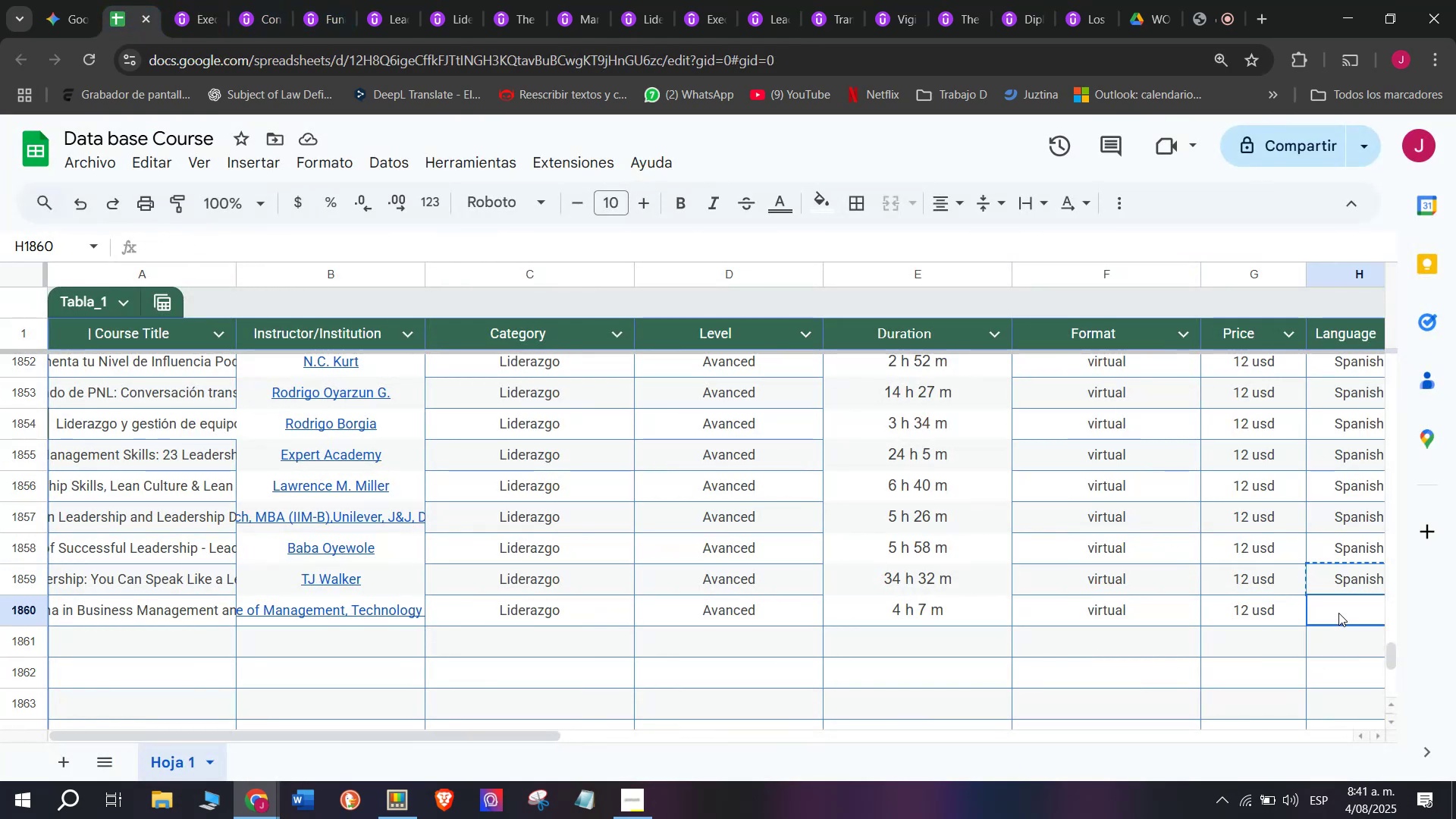 
key(Control+ControlLeft)
 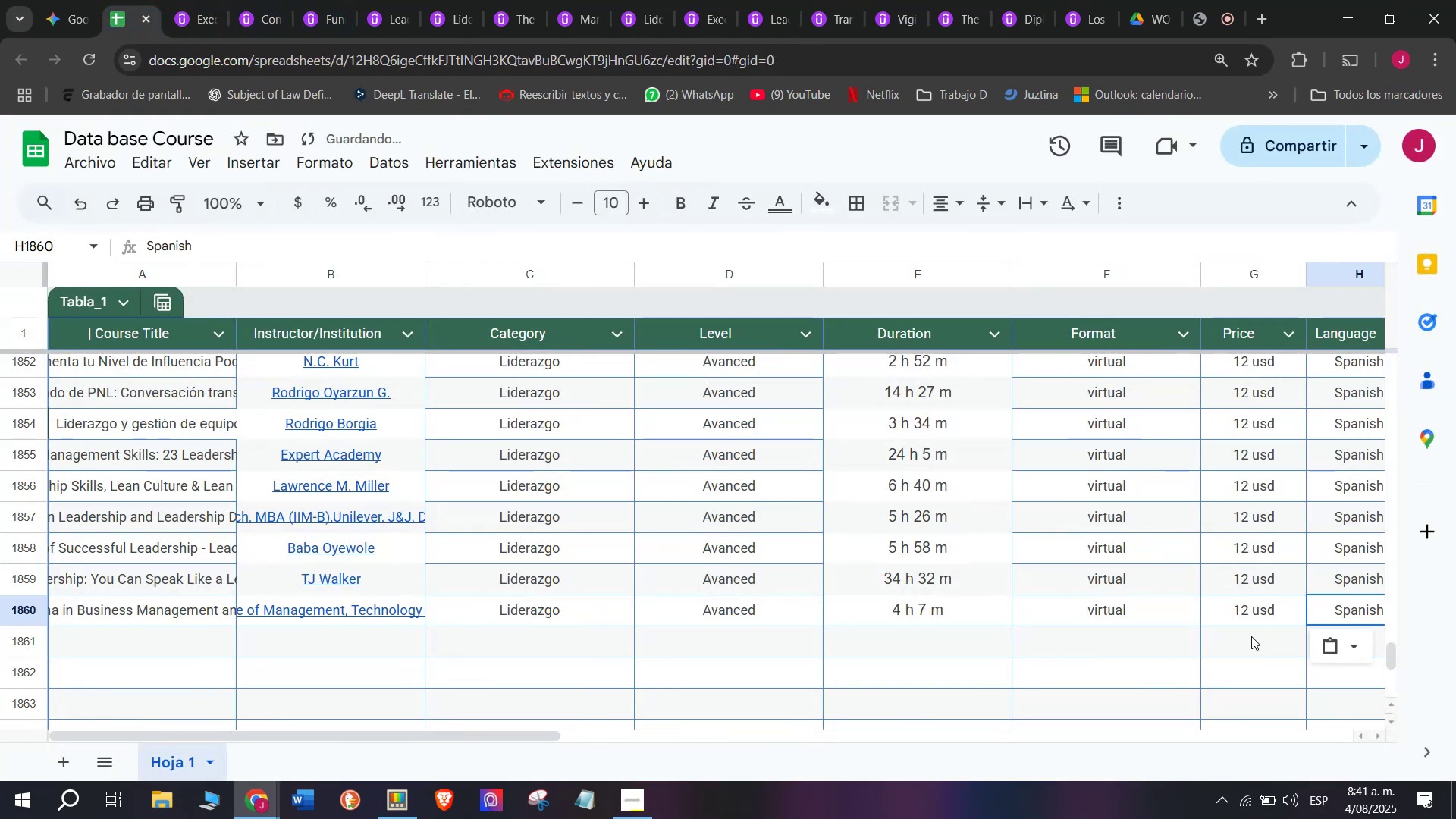 
key(Z)
 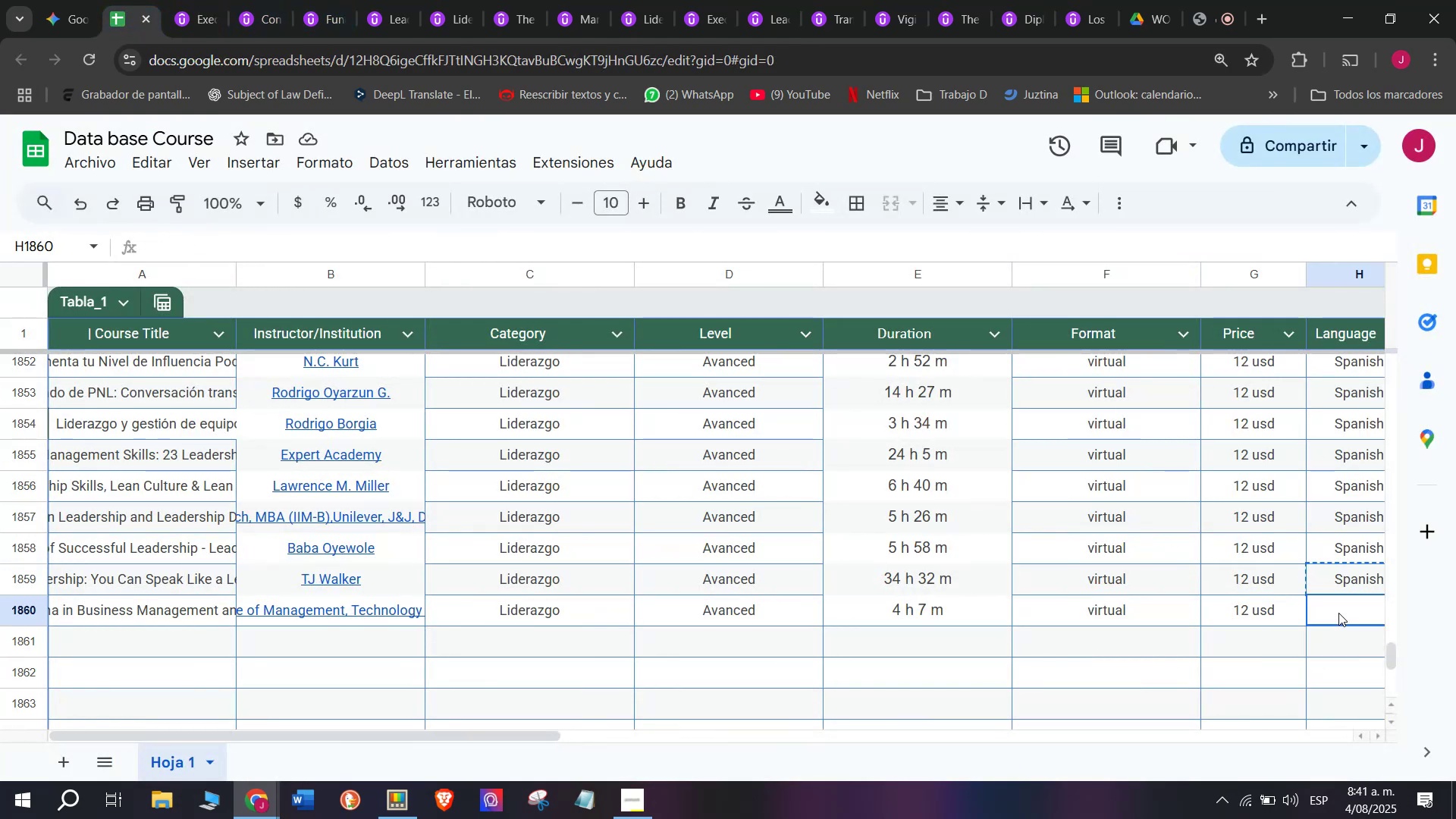 
key(Control+V)
 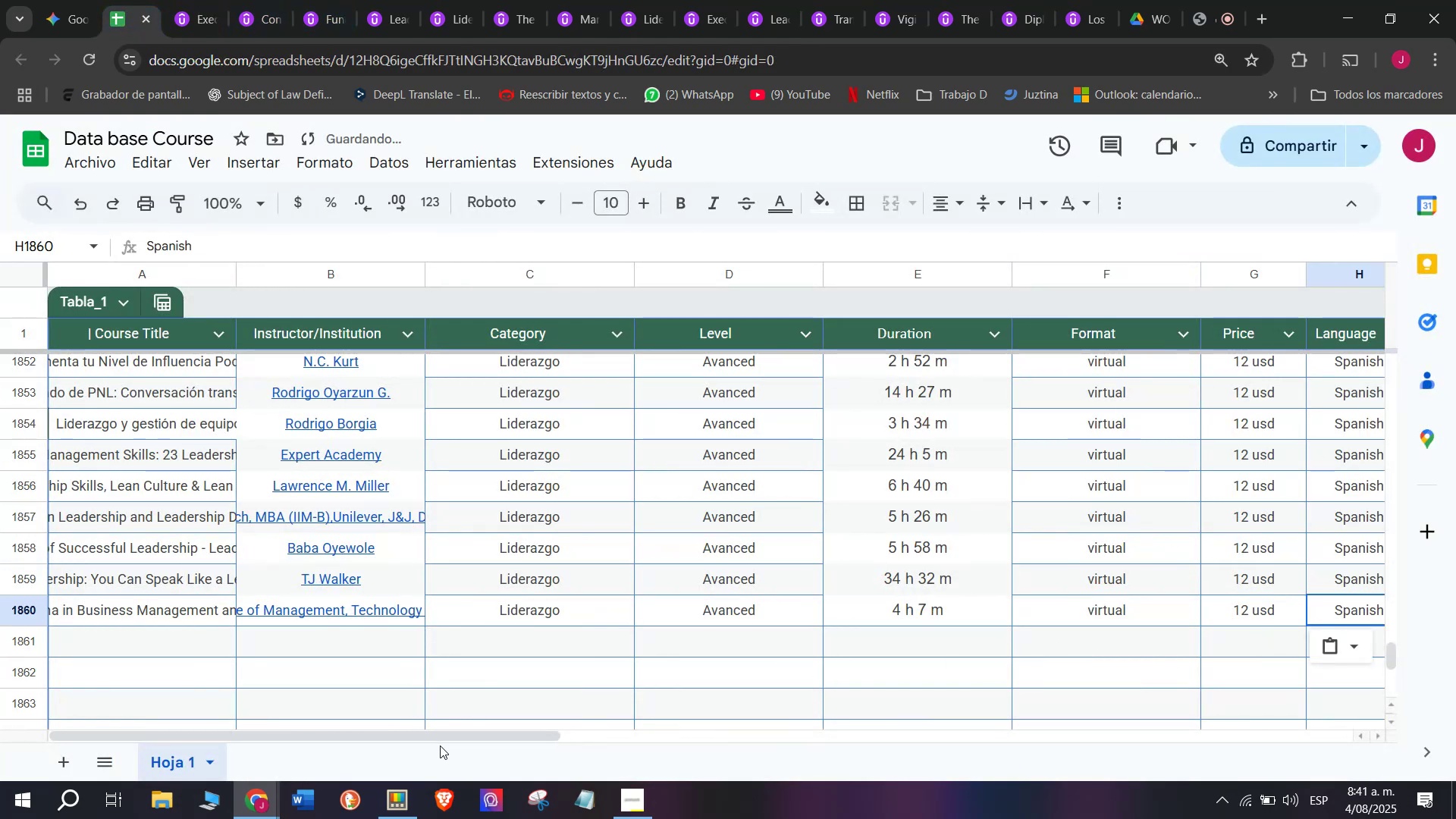 
left_click_drag(start_coordinate=[442, 736], to_coordinate=[755, 793])
 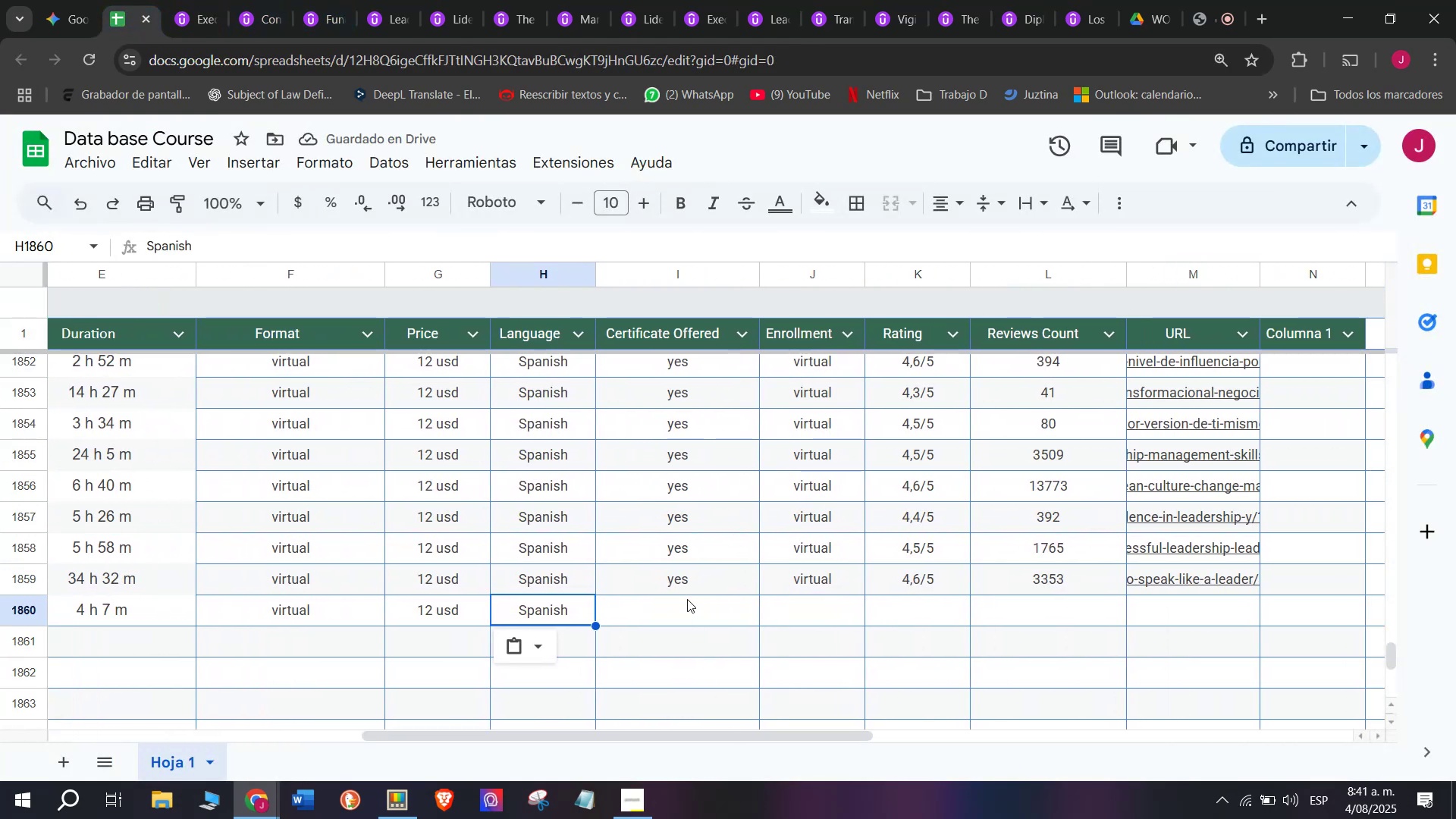 
left_click([682, 588])
 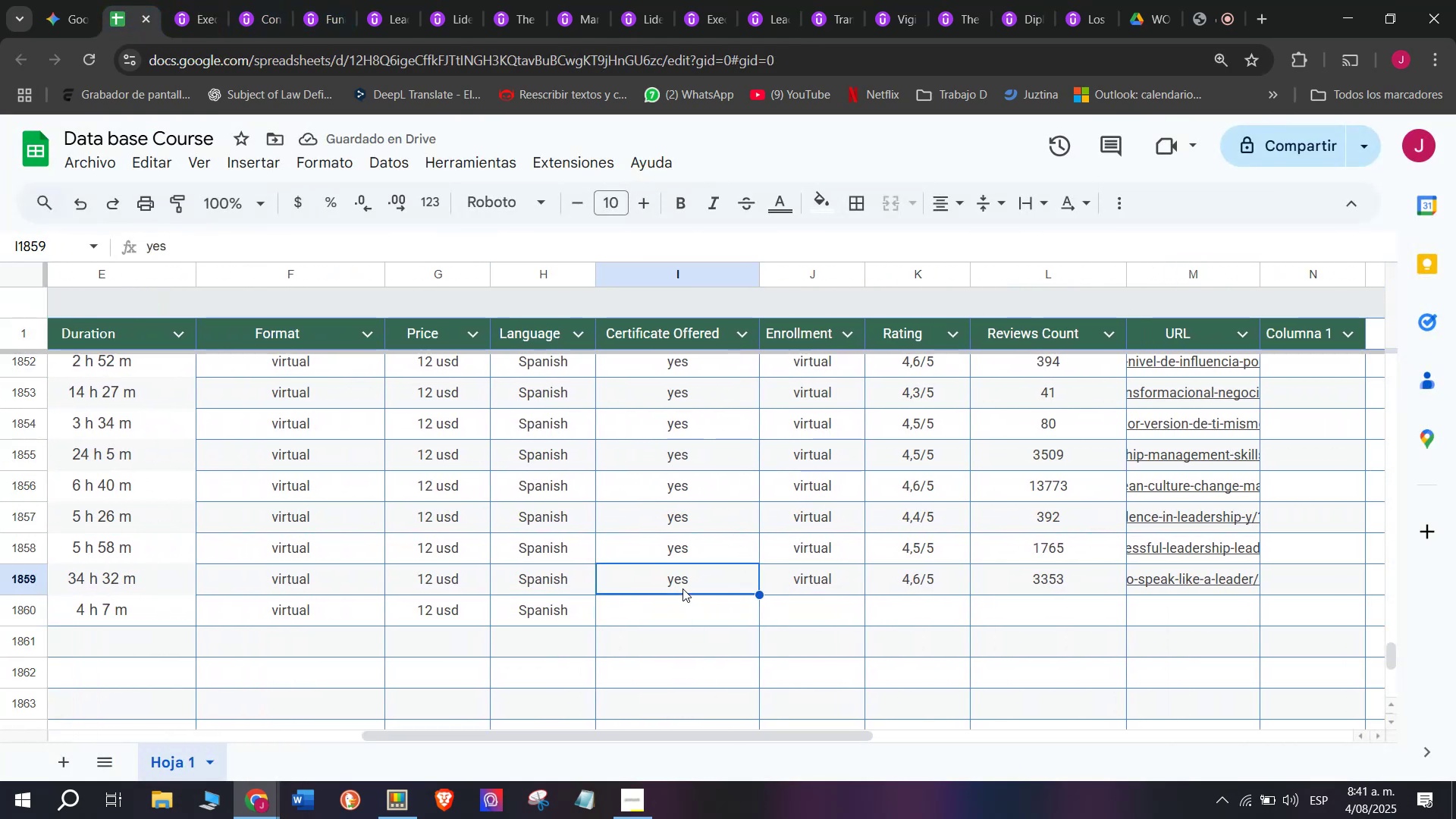 
key(Break)
 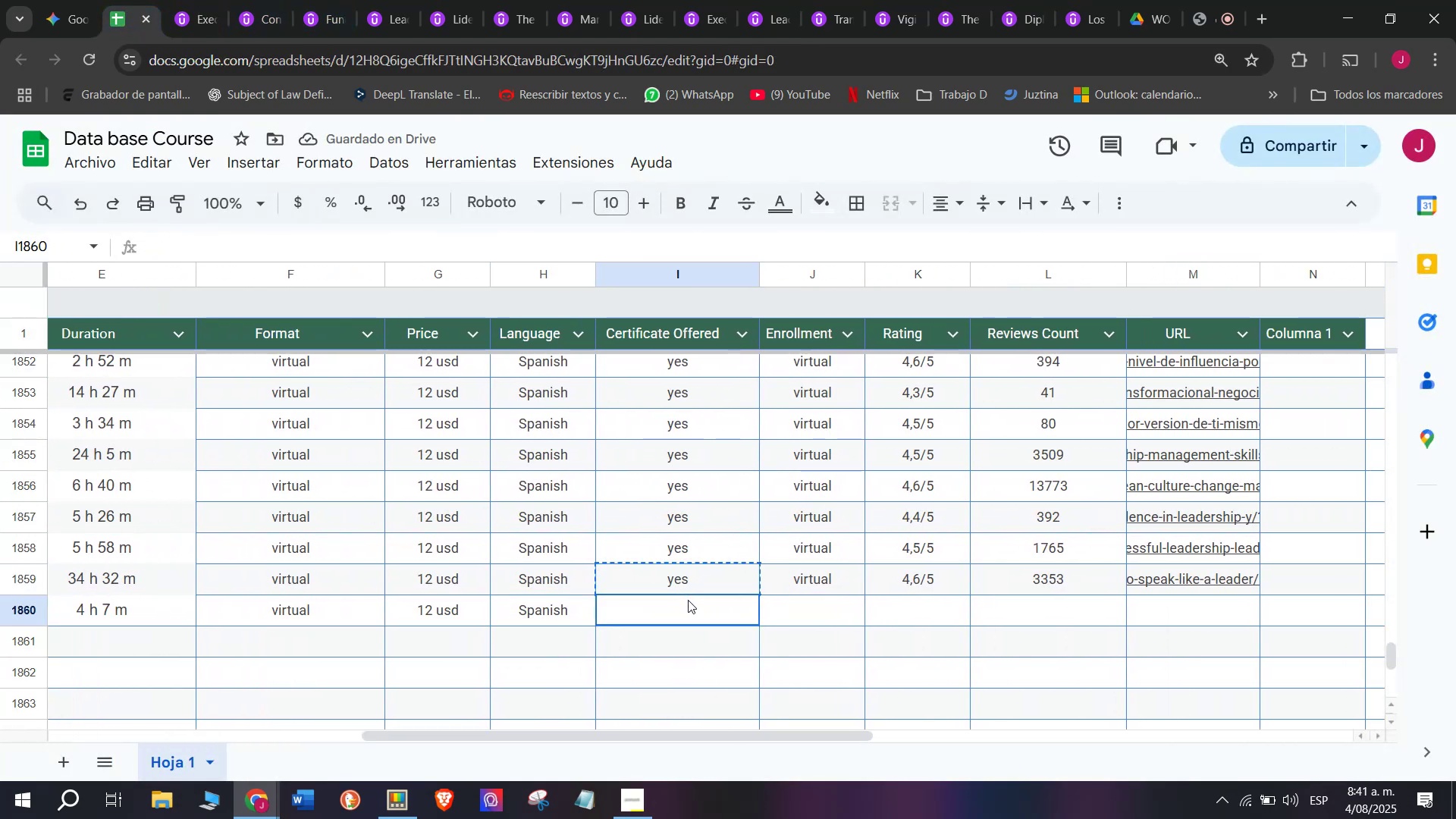 
key(Control+ControlLeft)
 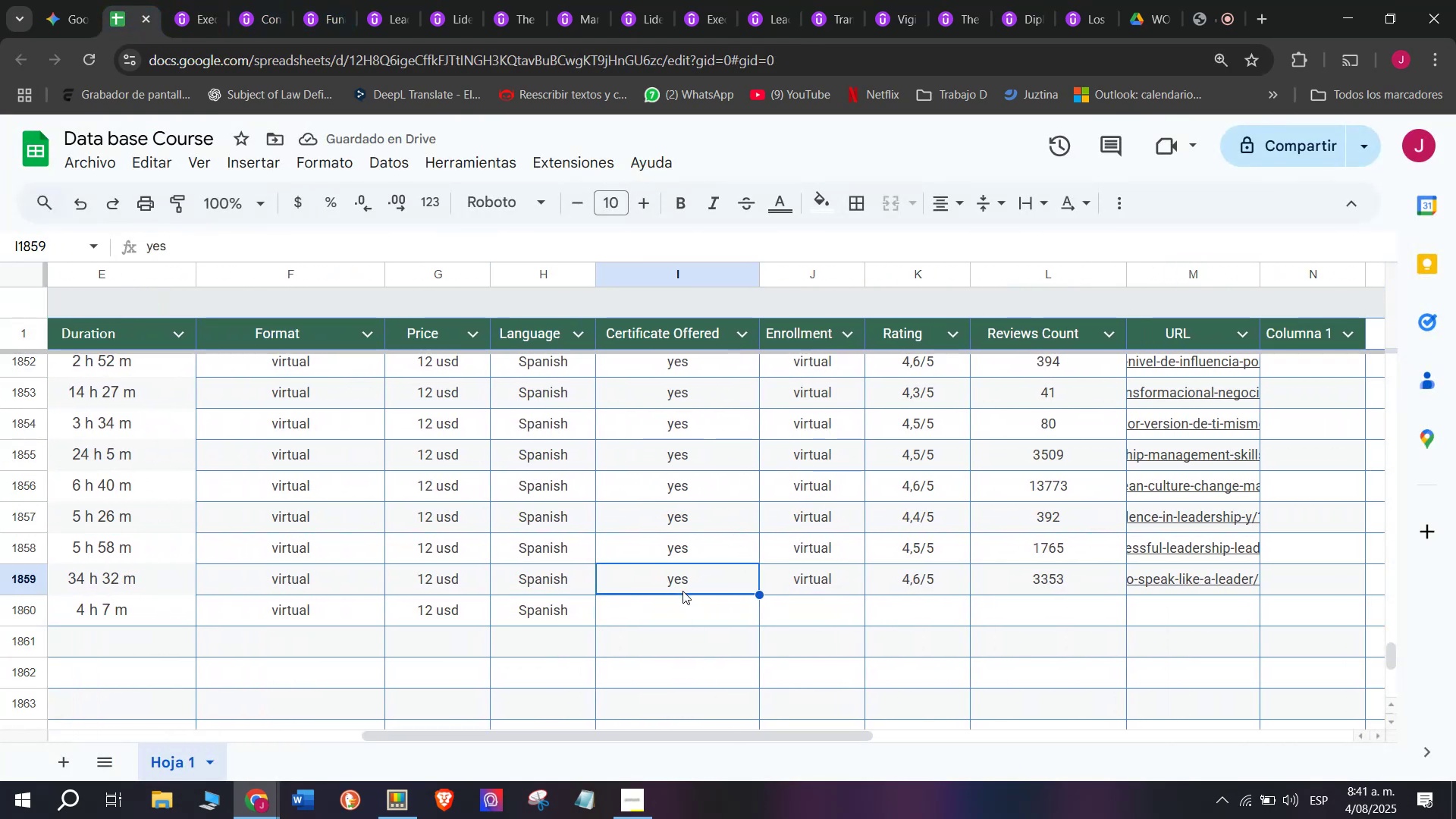 
key(Control+C)
 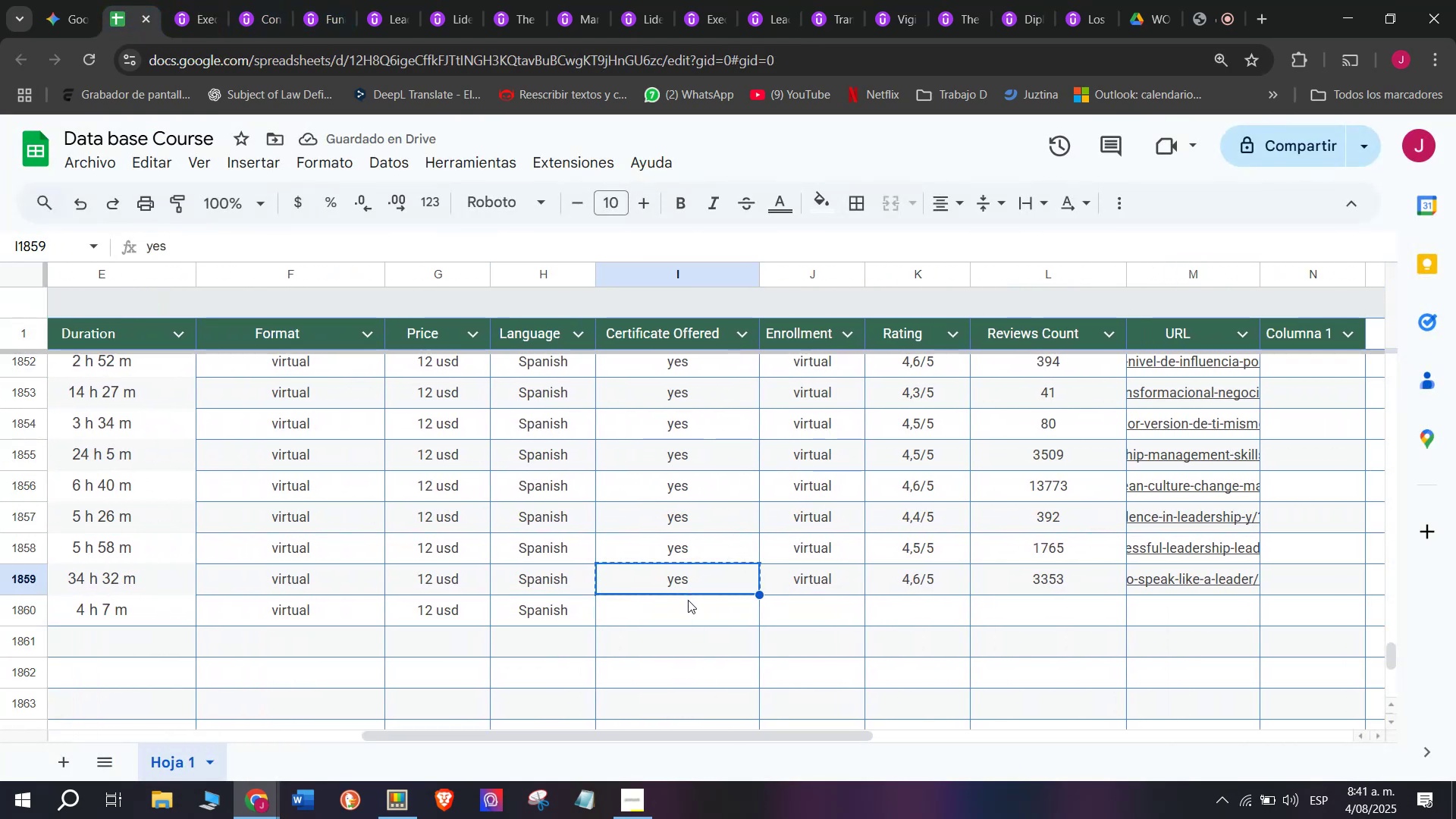 
double_click([688, 600])
 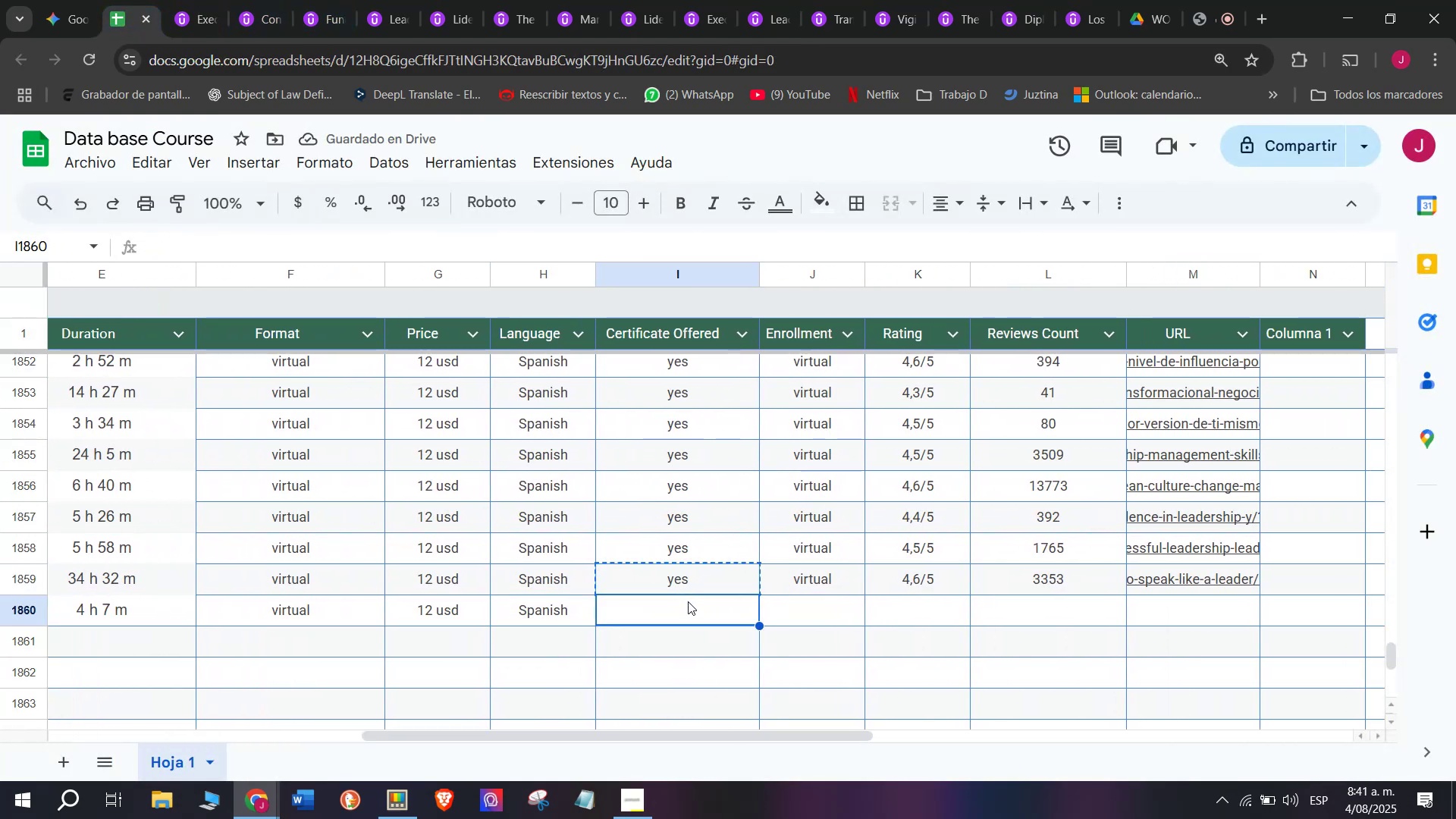 
key(Z)
 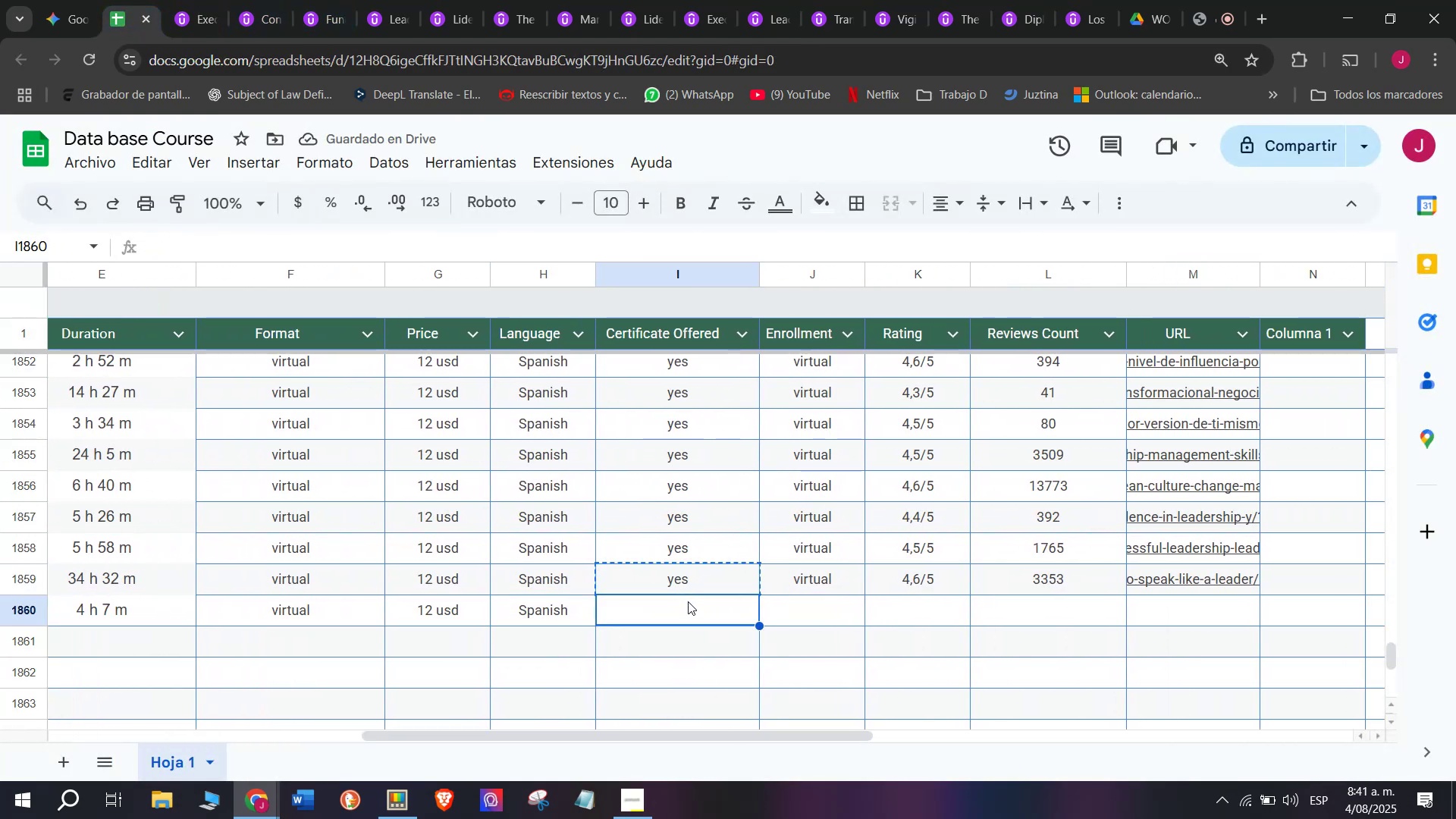 
key(Control+ControlLeft)
 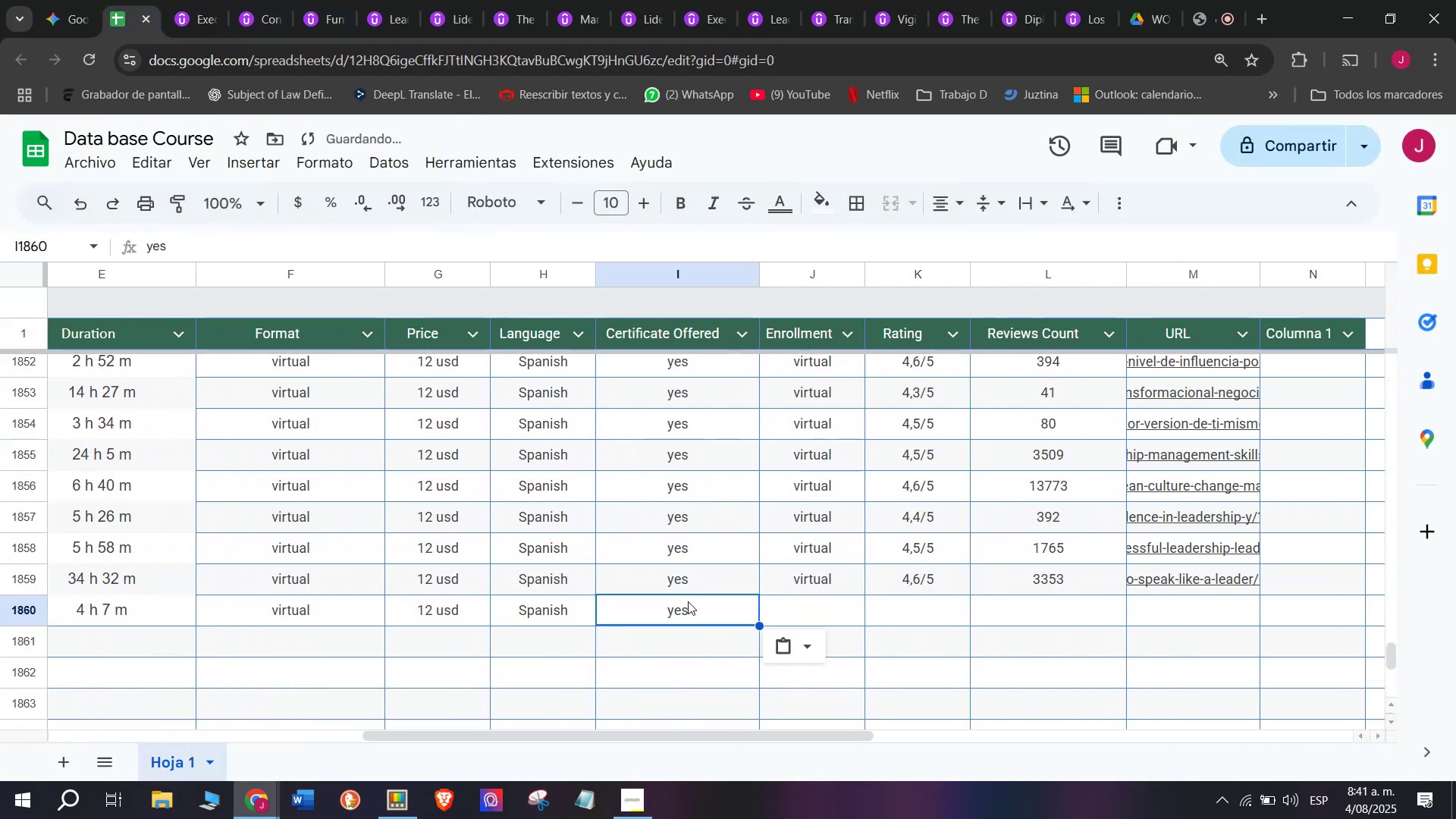 
key(Control+V)
 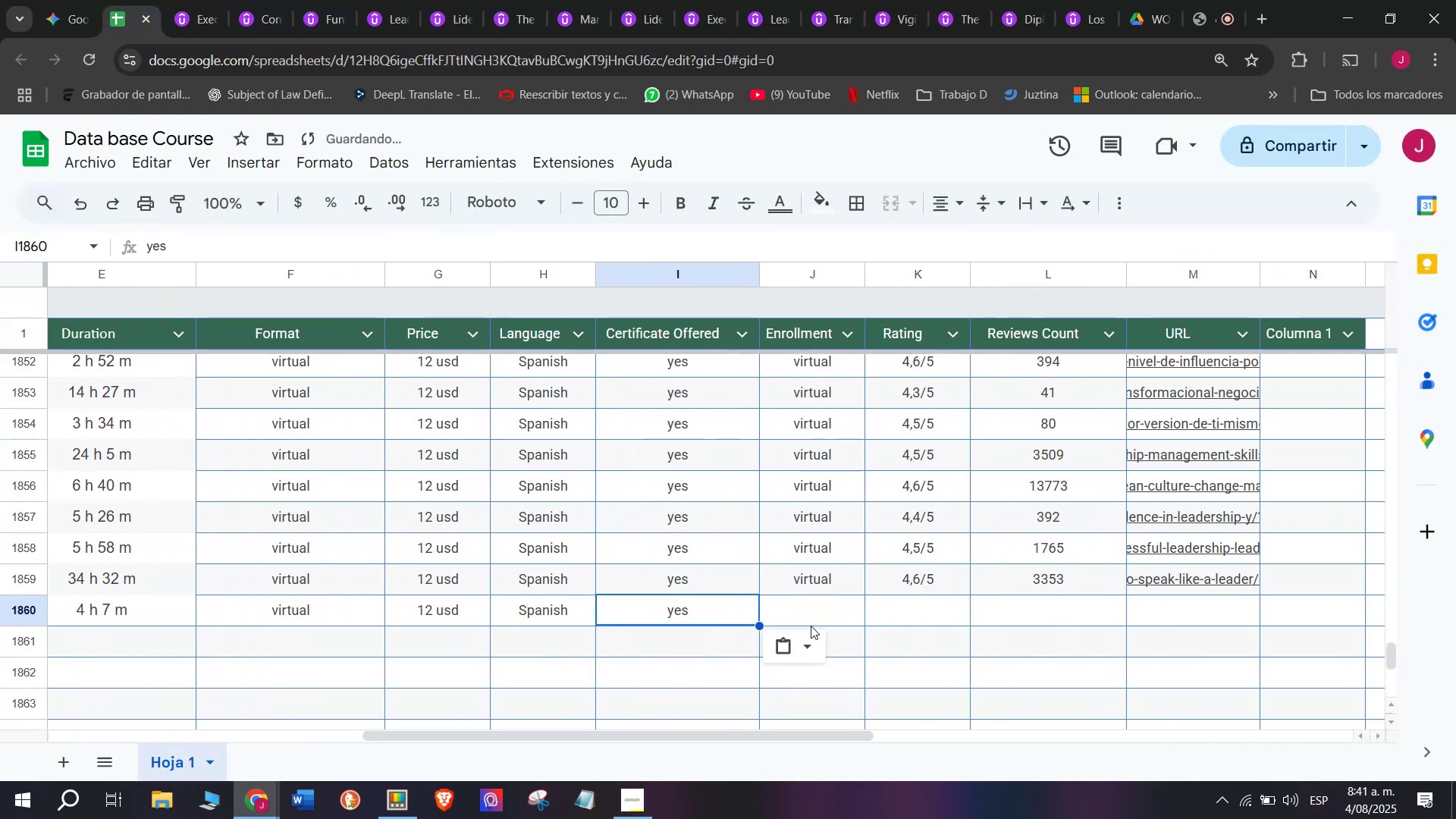 
left_click([811, 626])
 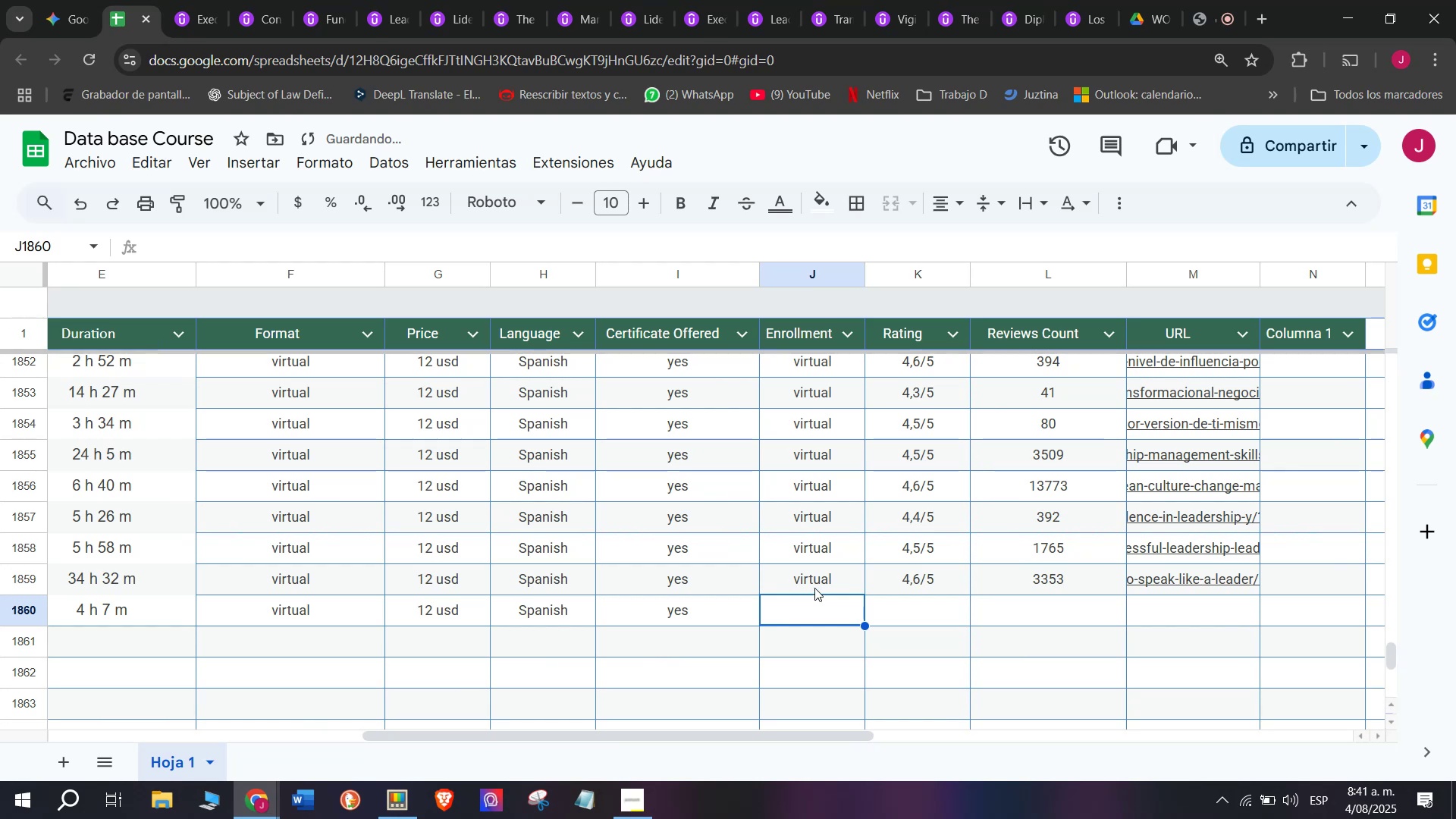 
left_click([814, 583])
 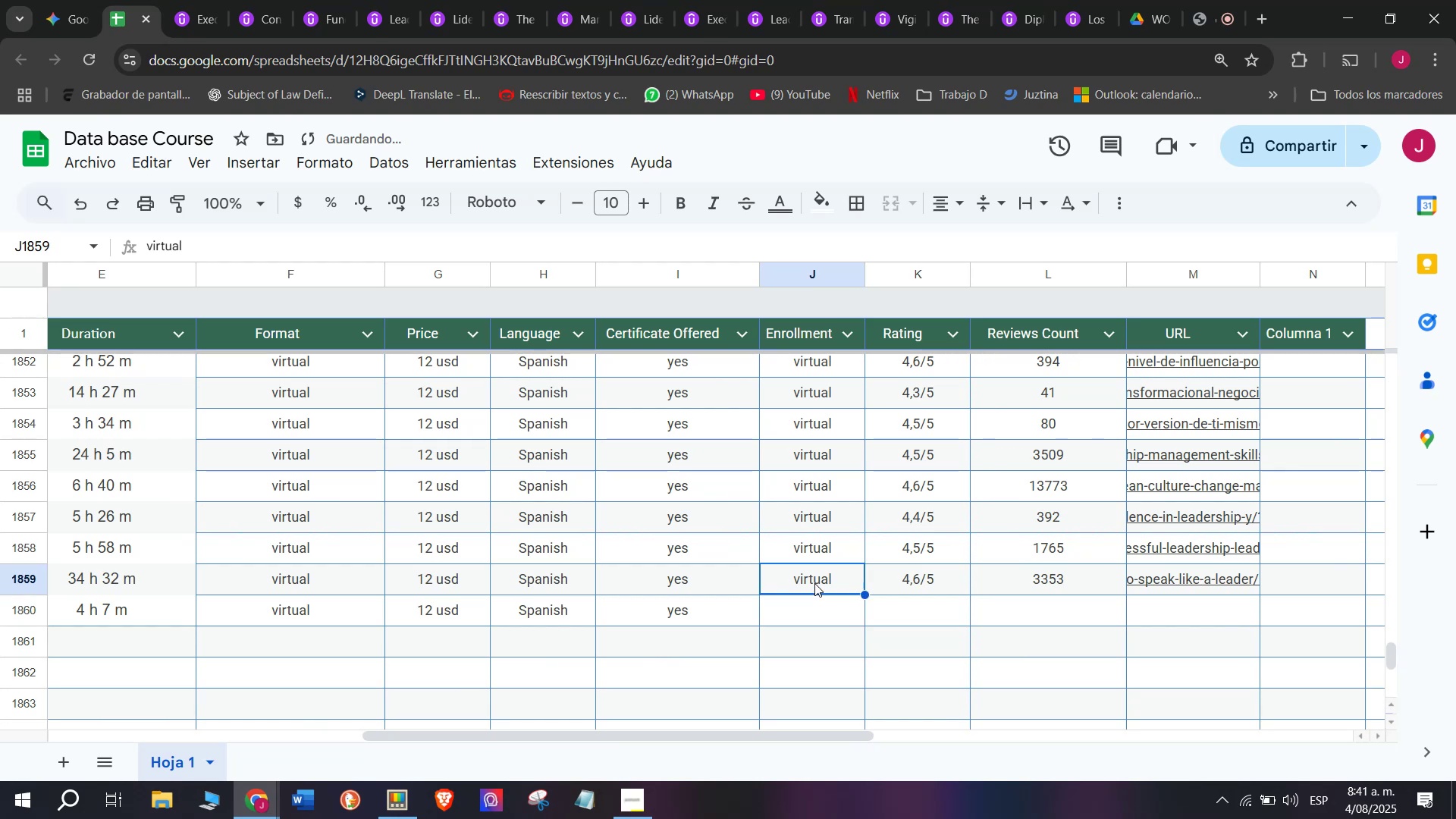 
key(Control+ControlLeft)
 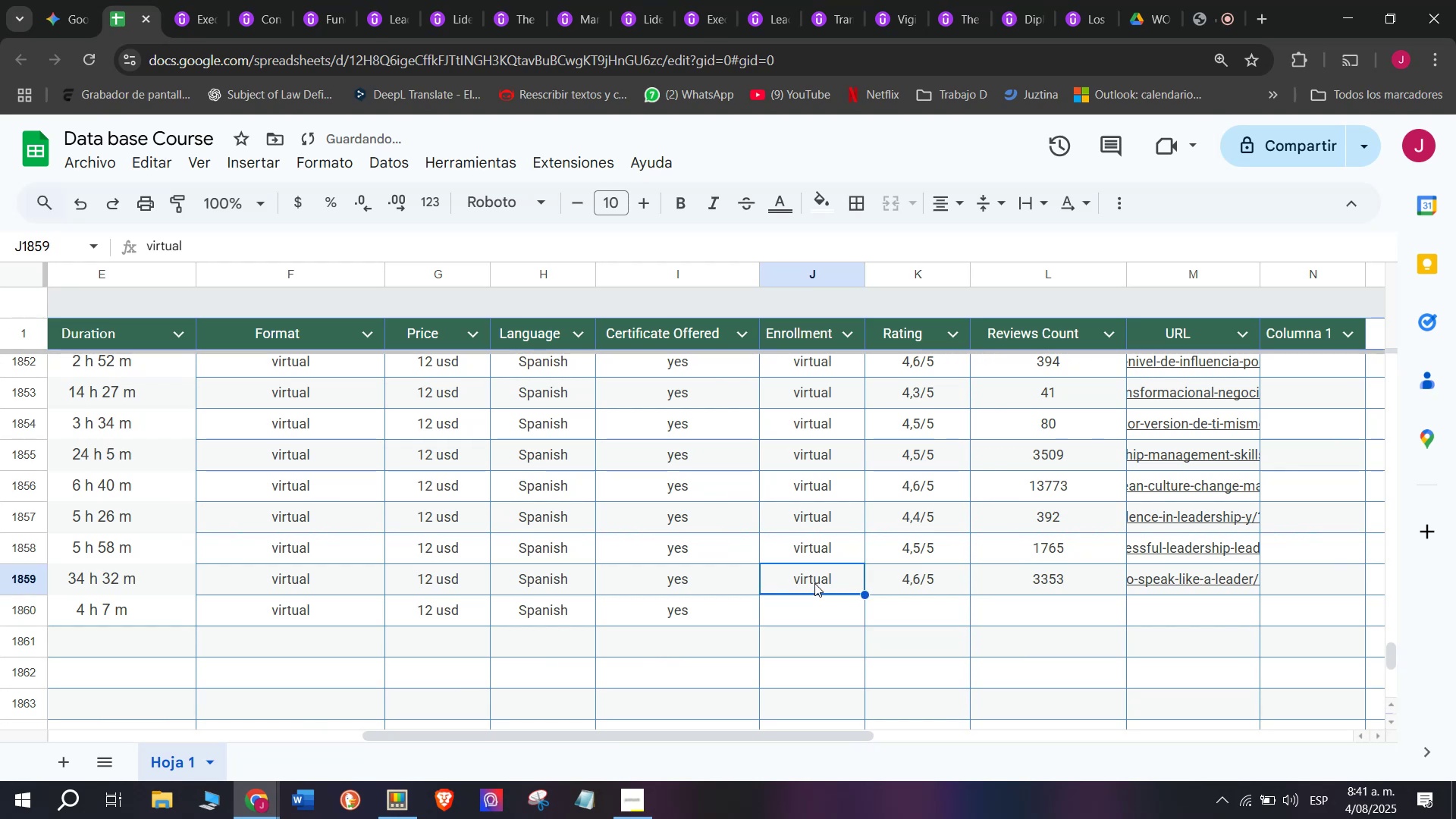 
key(Break)
 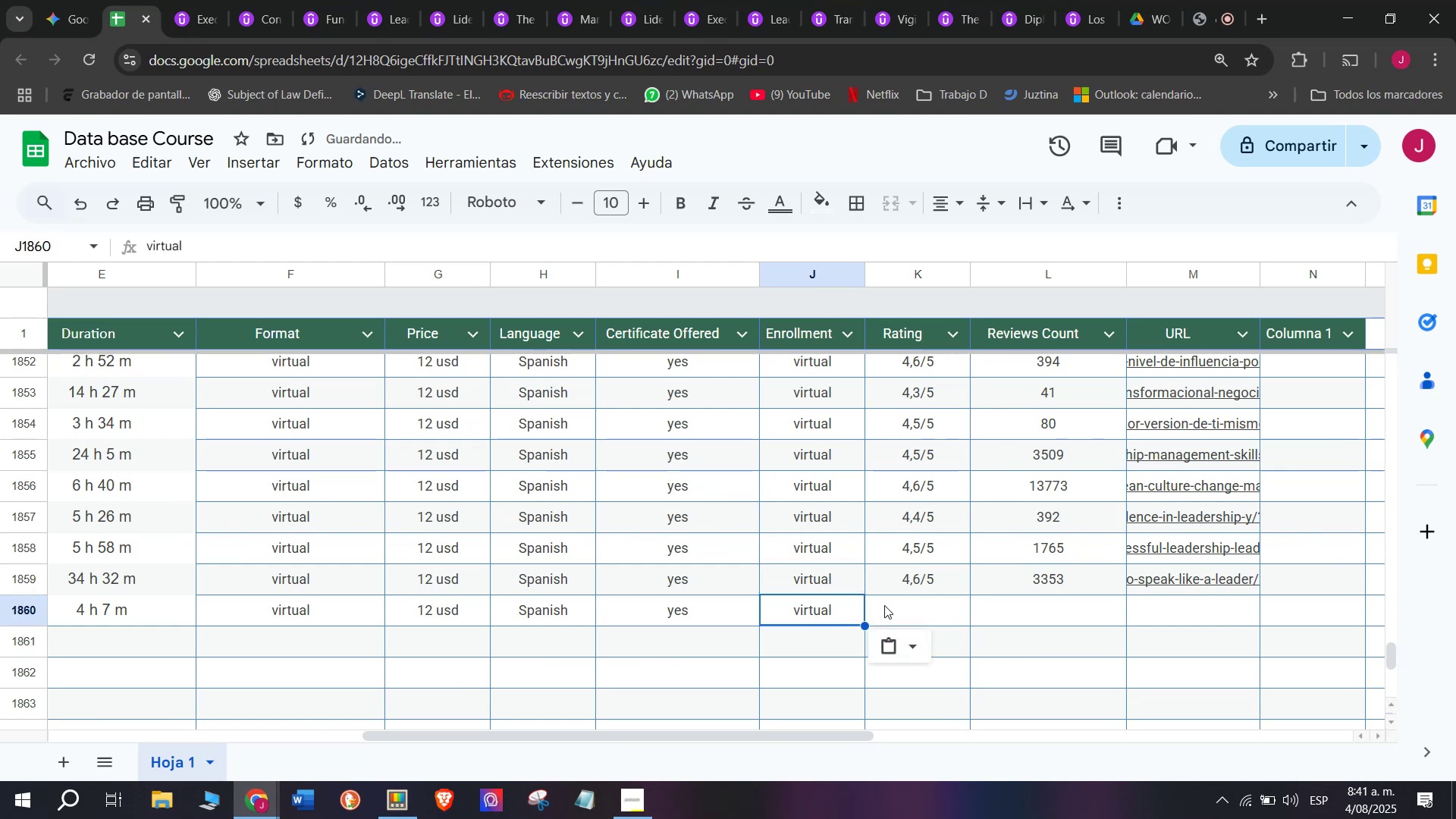 
key(Control+C)
 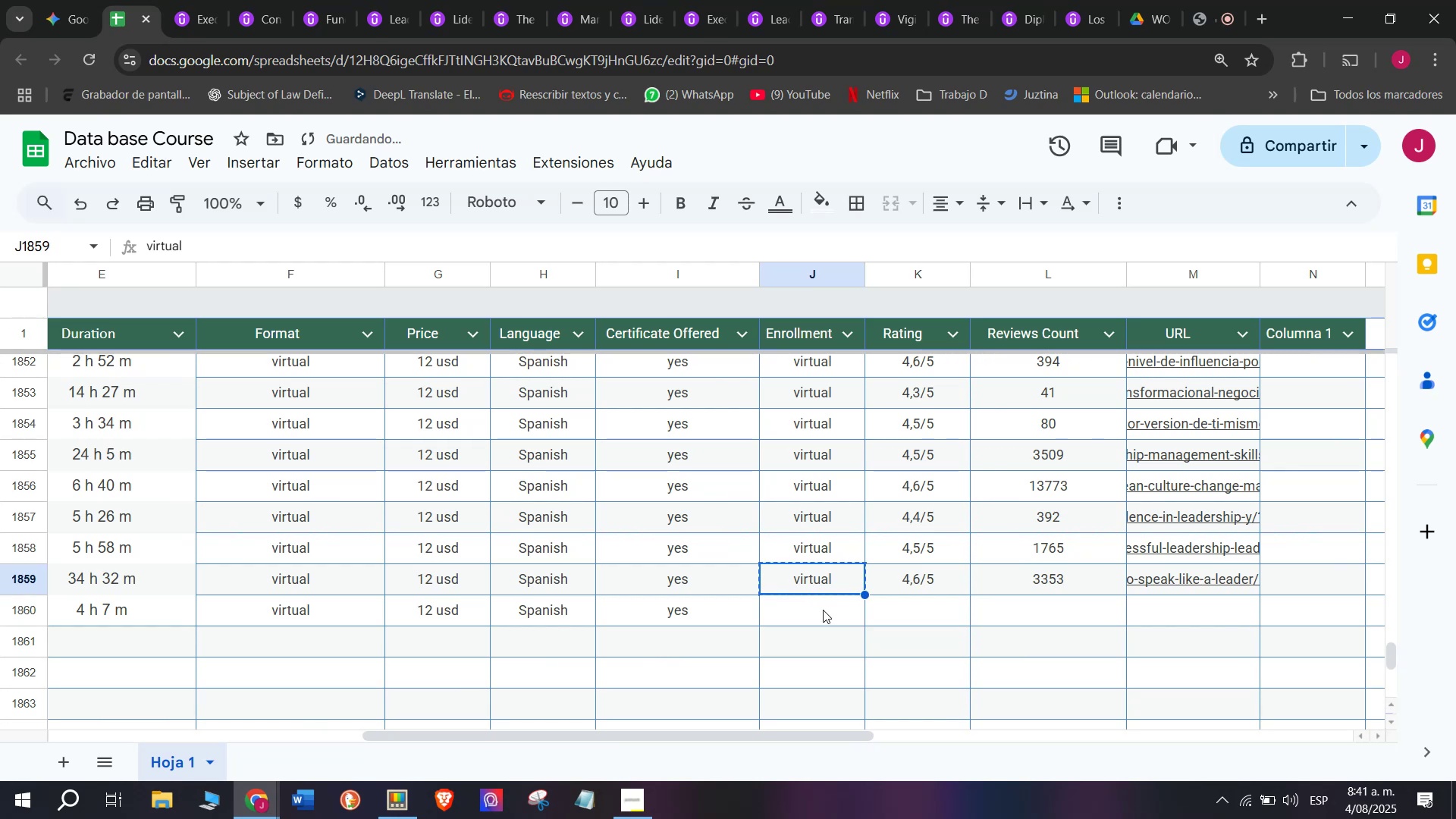 
double_click([823, 610])
 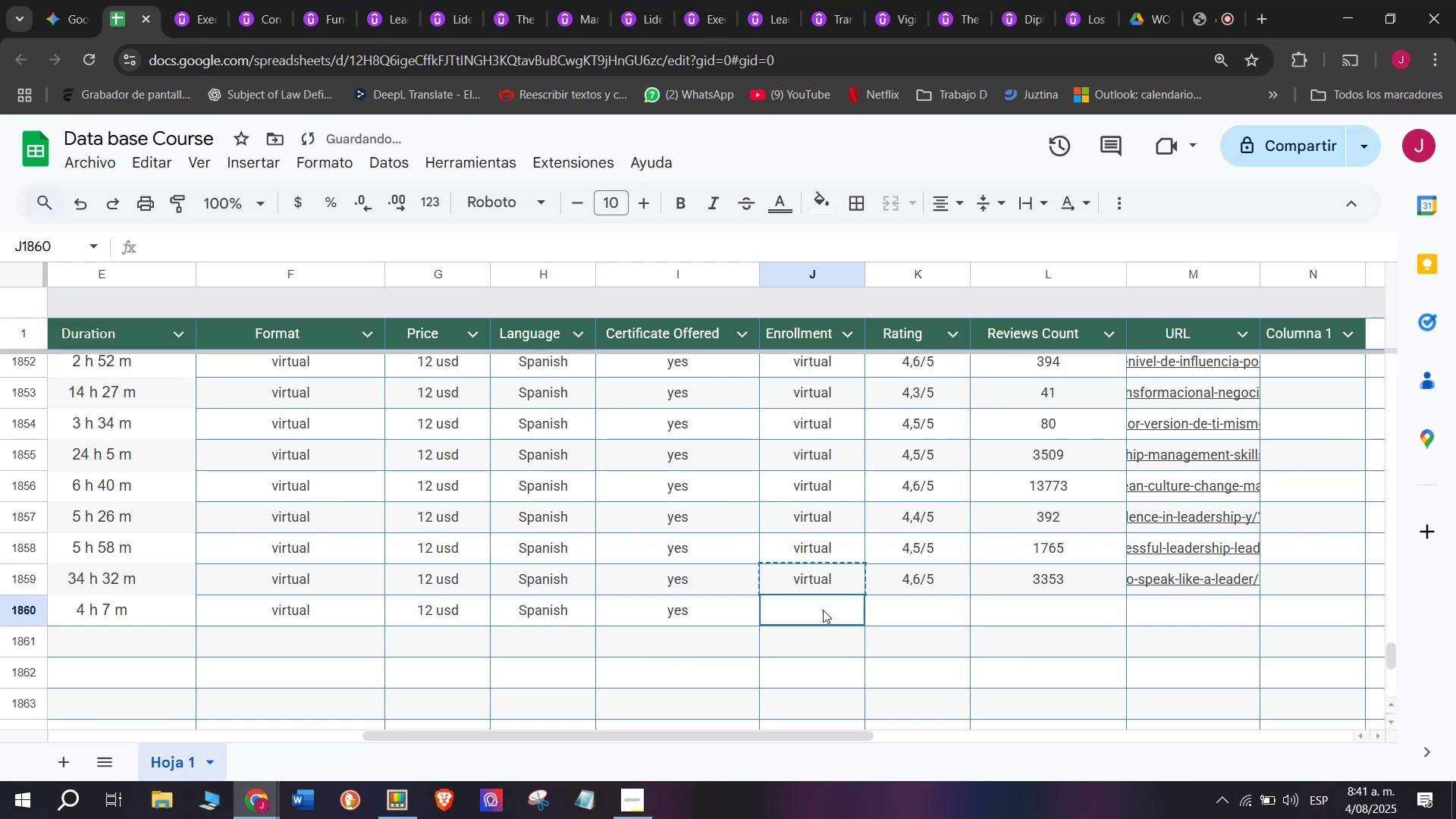 
key(Control+ControlLeft)
 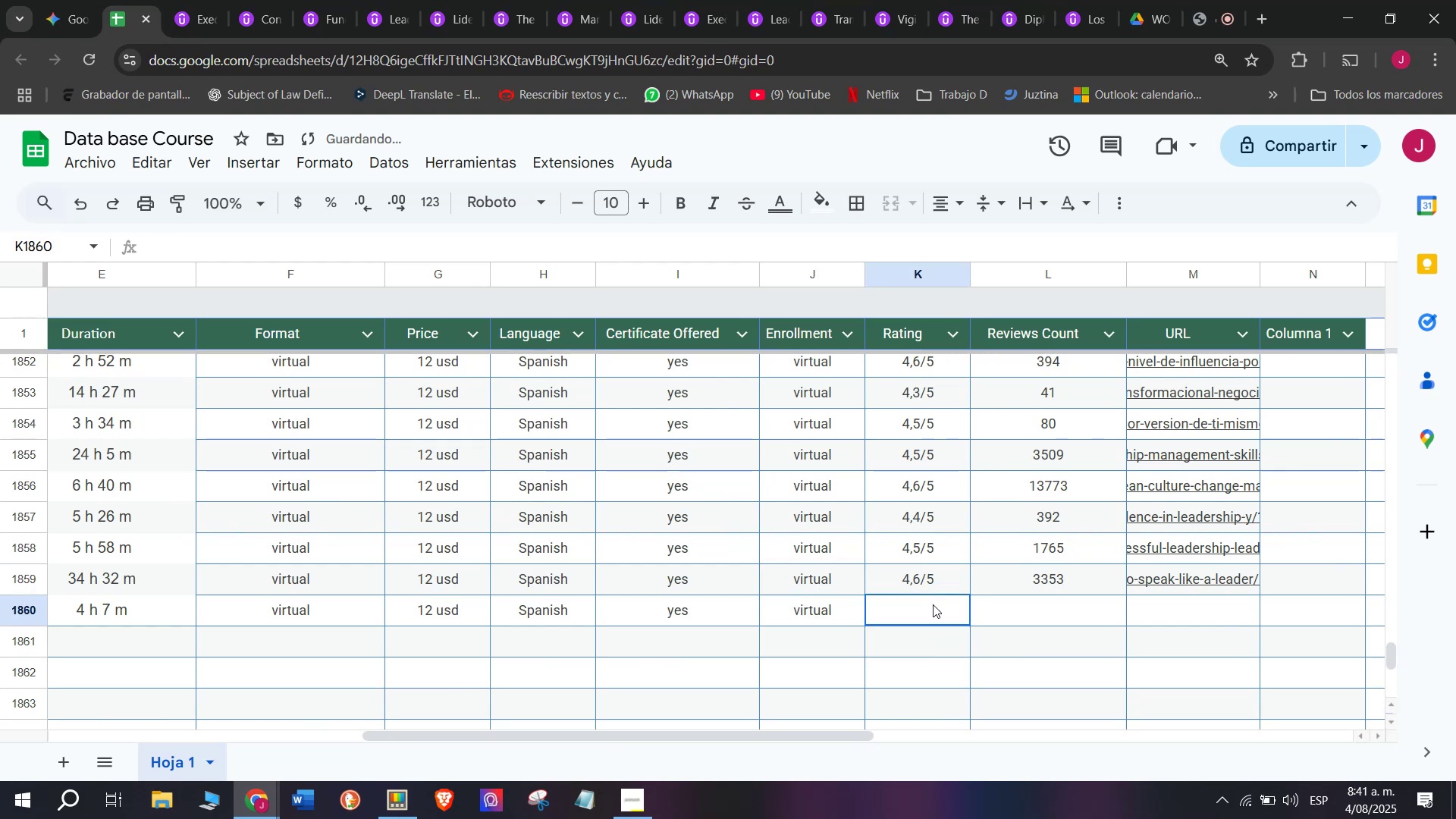 
key(Z)
 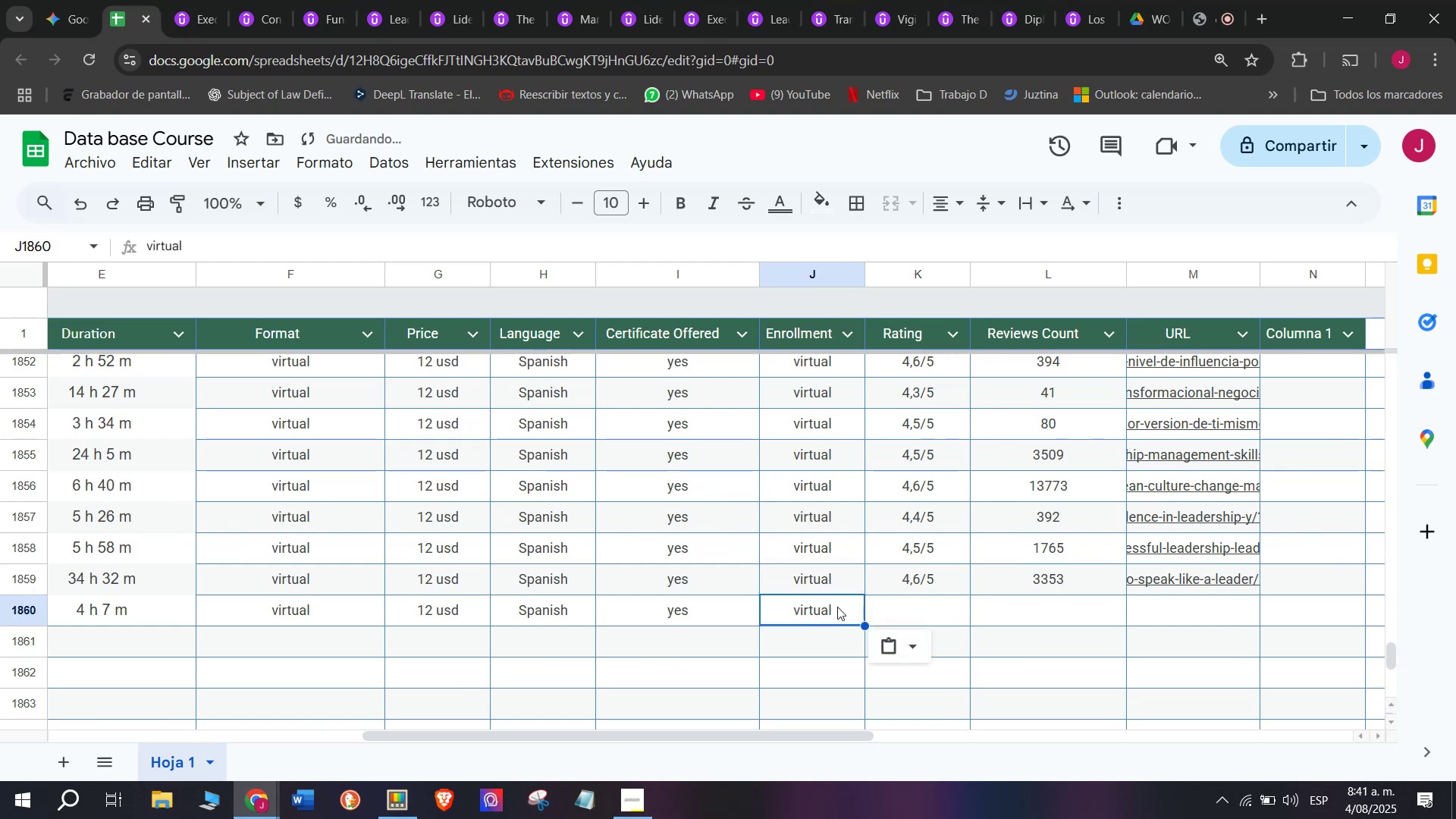 
key(Control+V)
 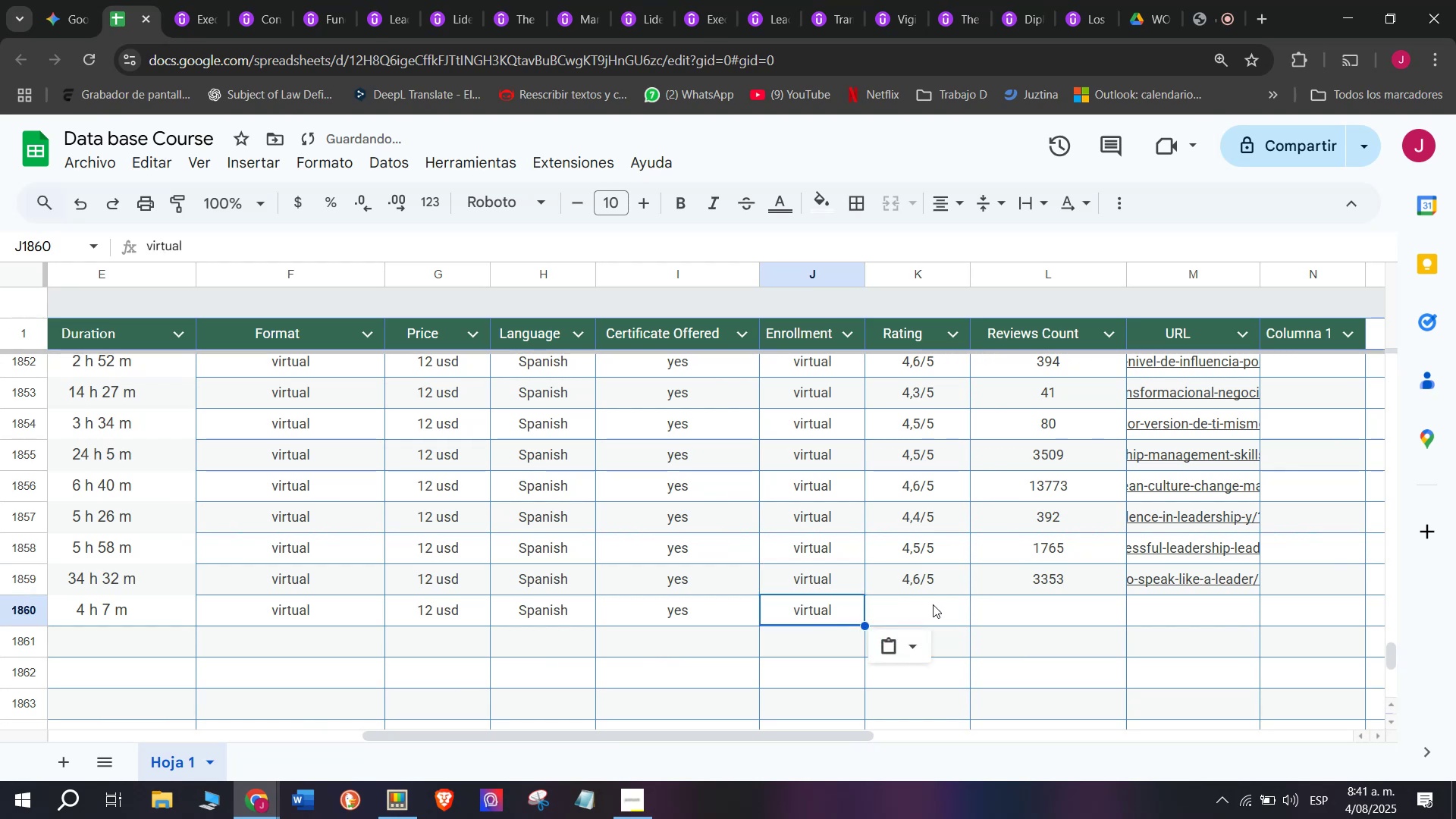 
triple_click([933, 604])
 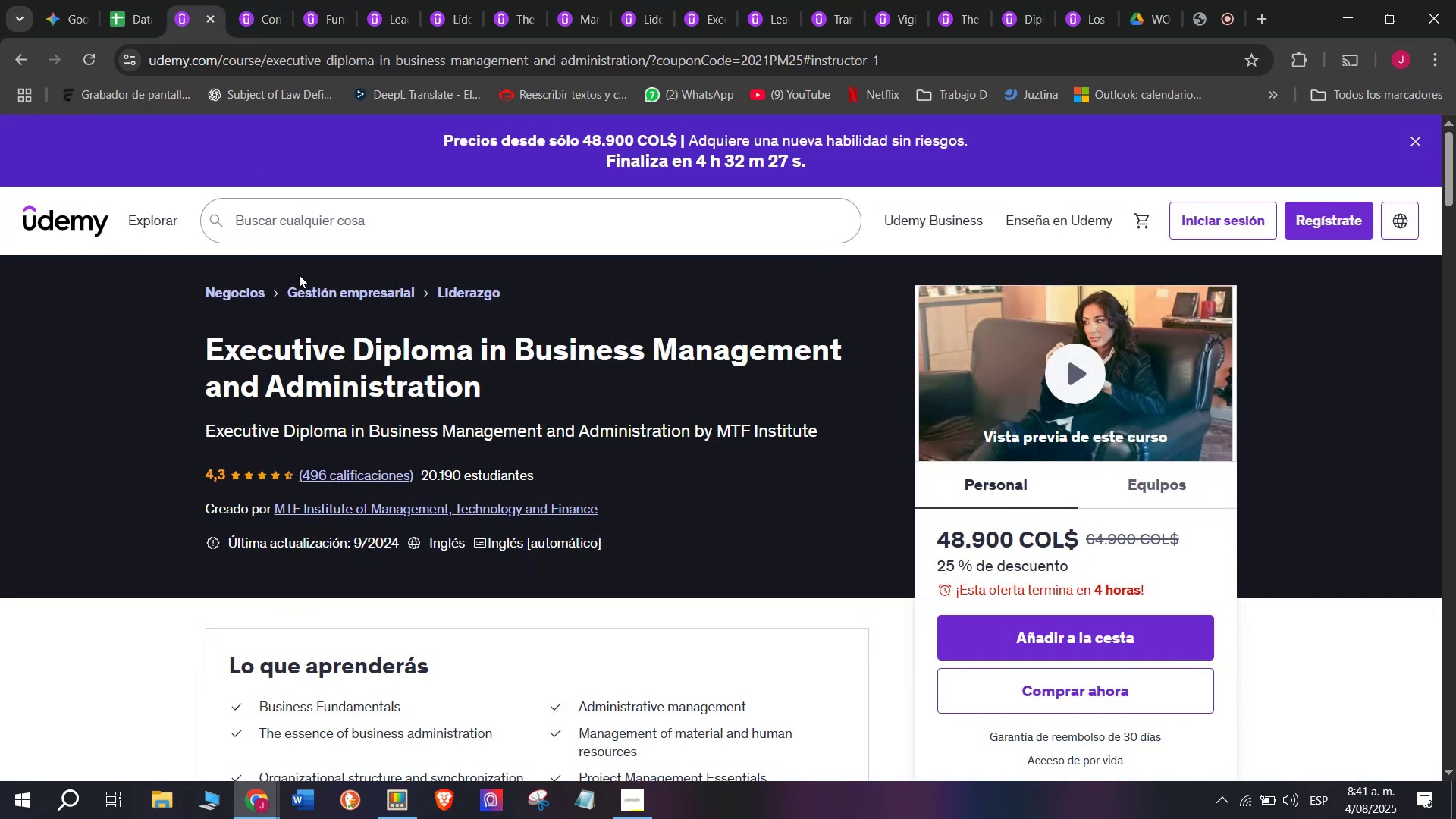 
left_click([135, 0])
 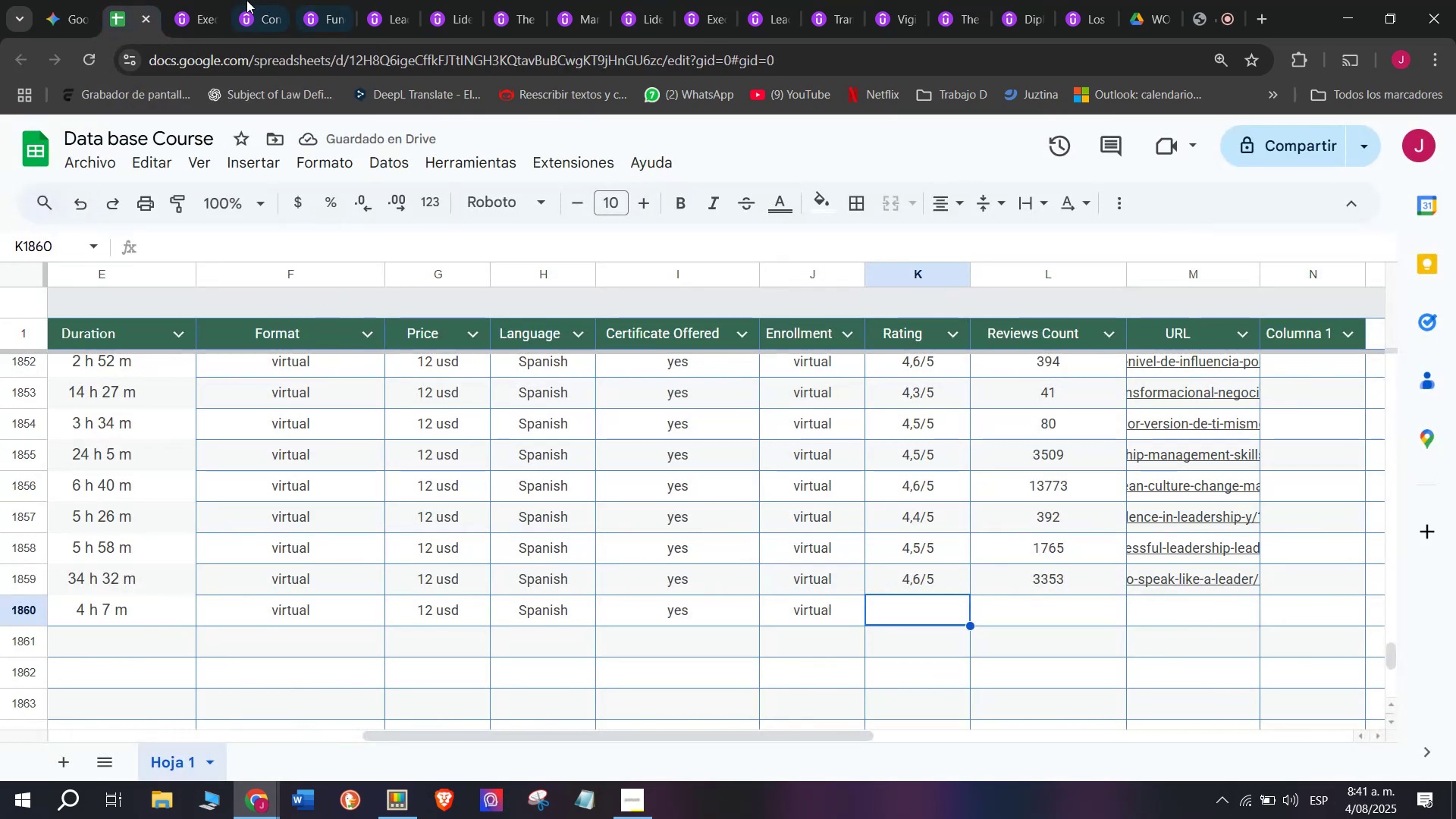 
left_click([234, 0])
 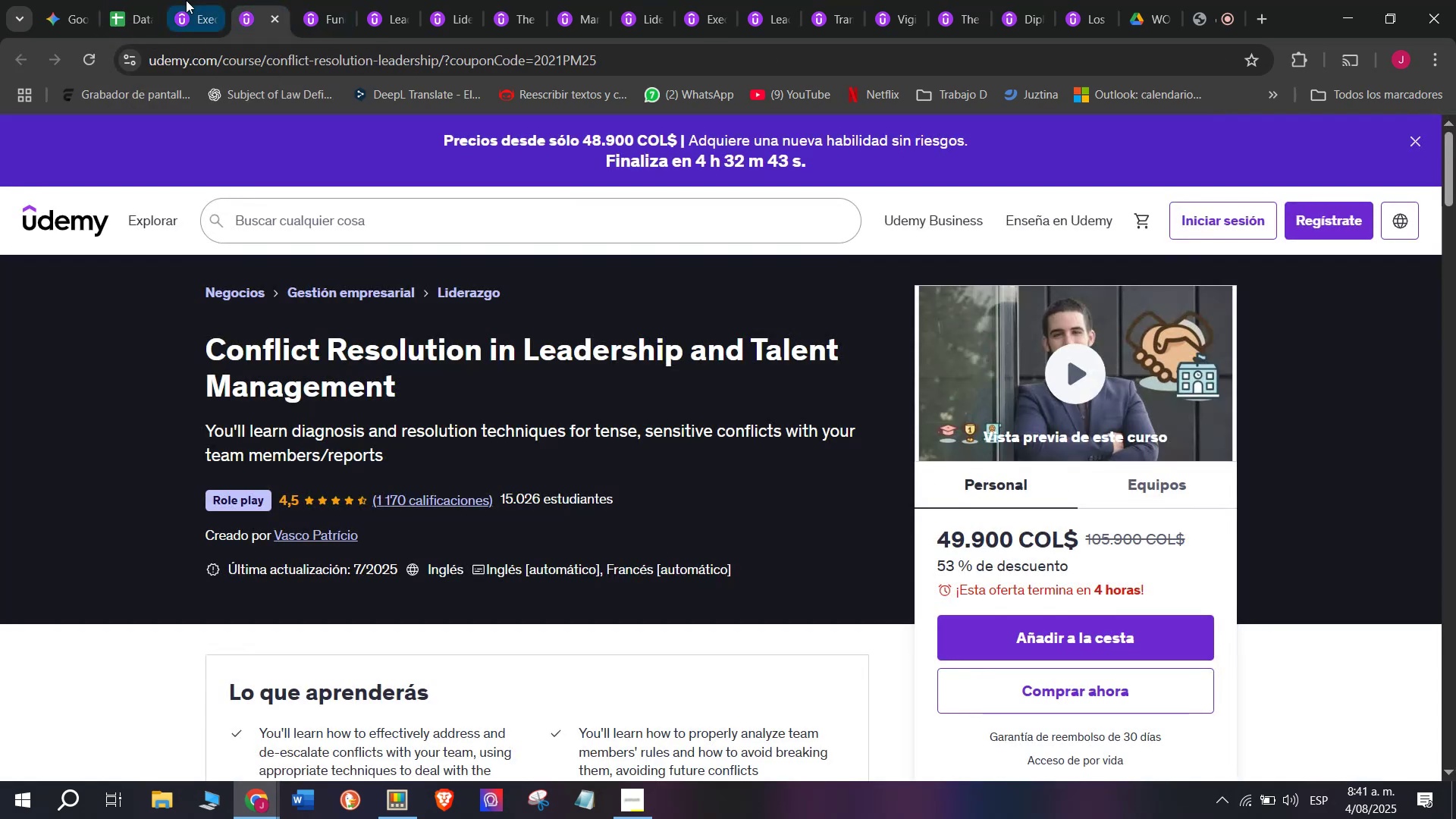 
left_click([186, 0])
 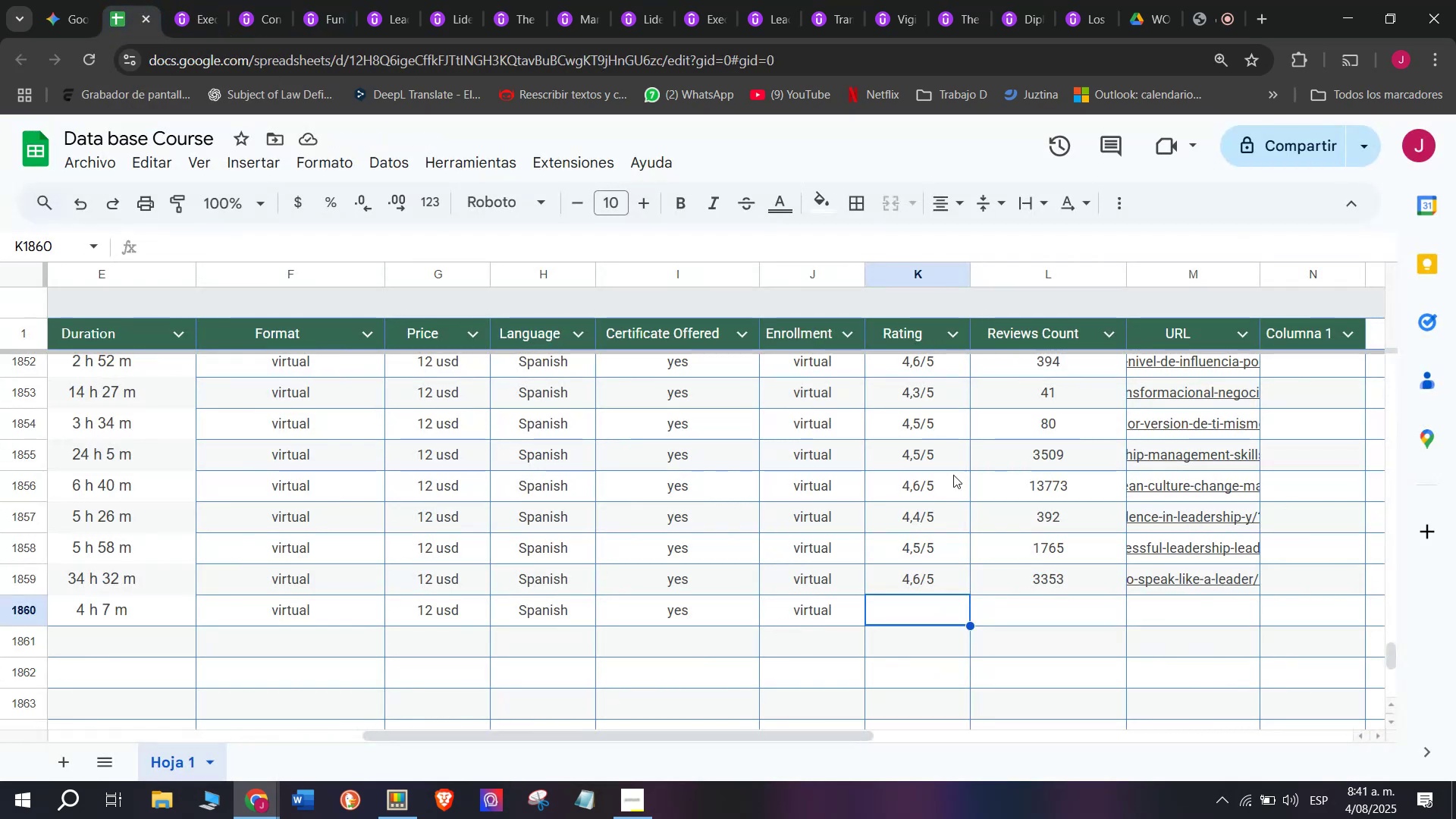 
left_click([935, 387])
 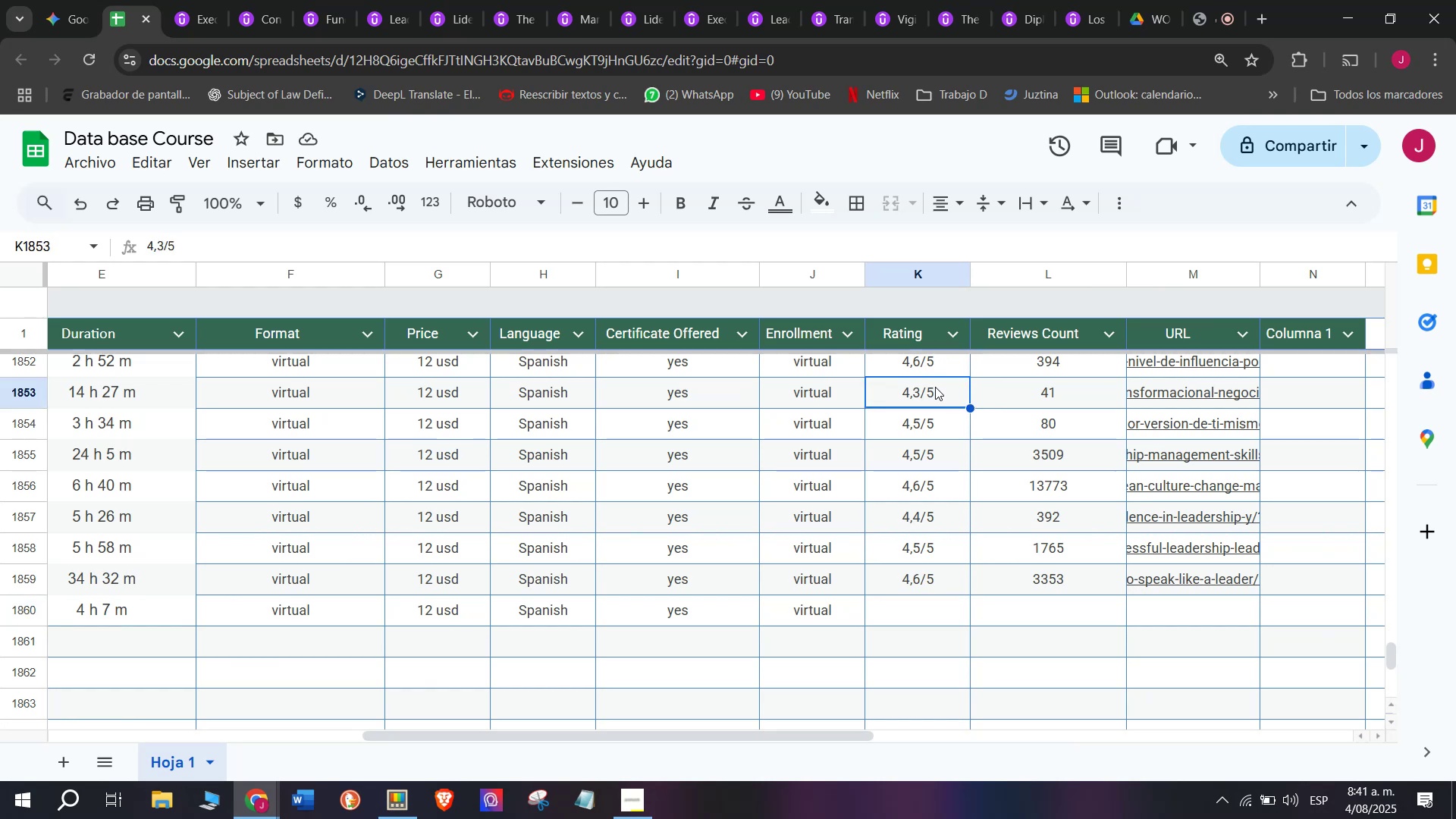 
key(Break)
 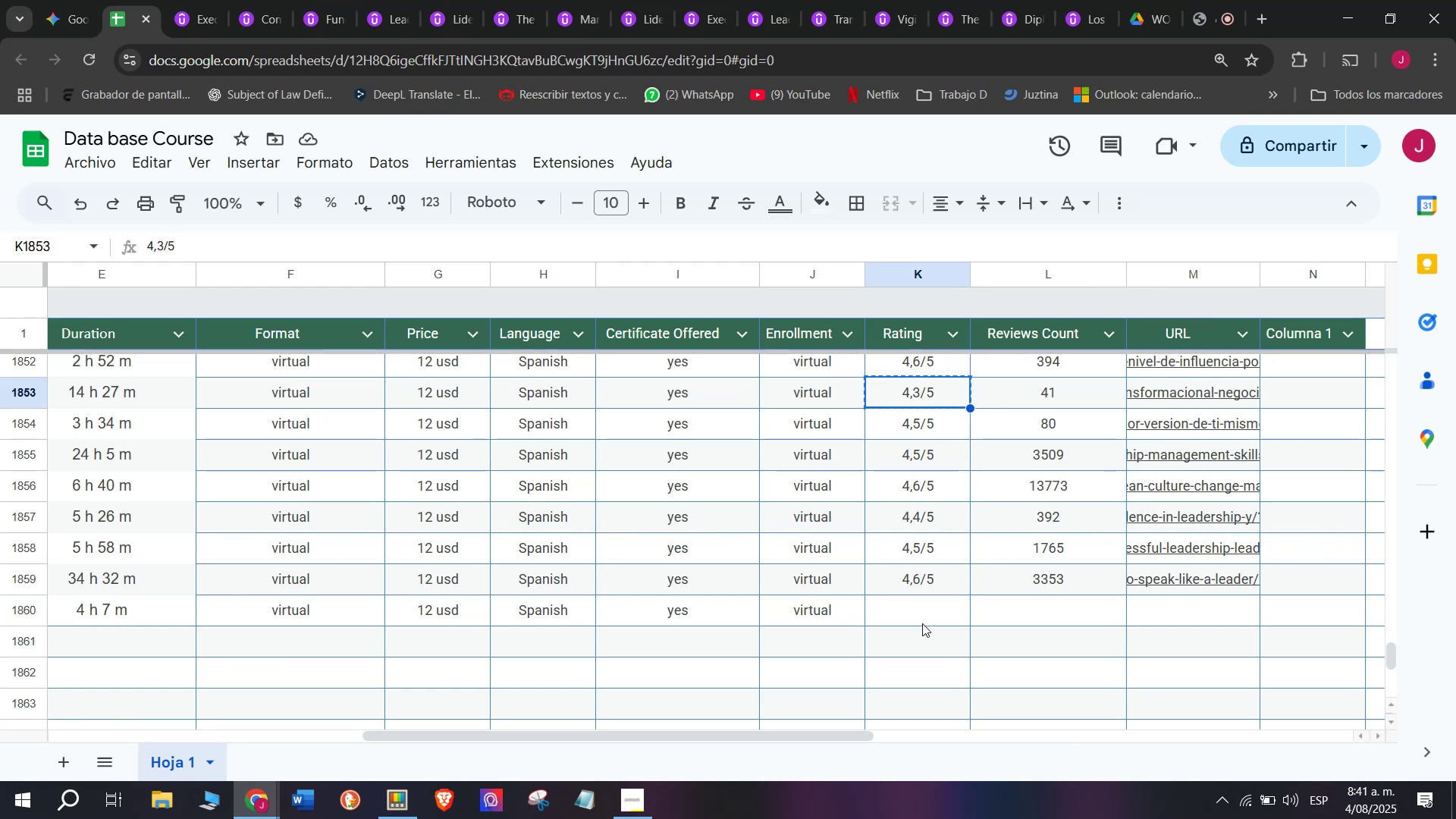 
key(Control+ControlLeft)
 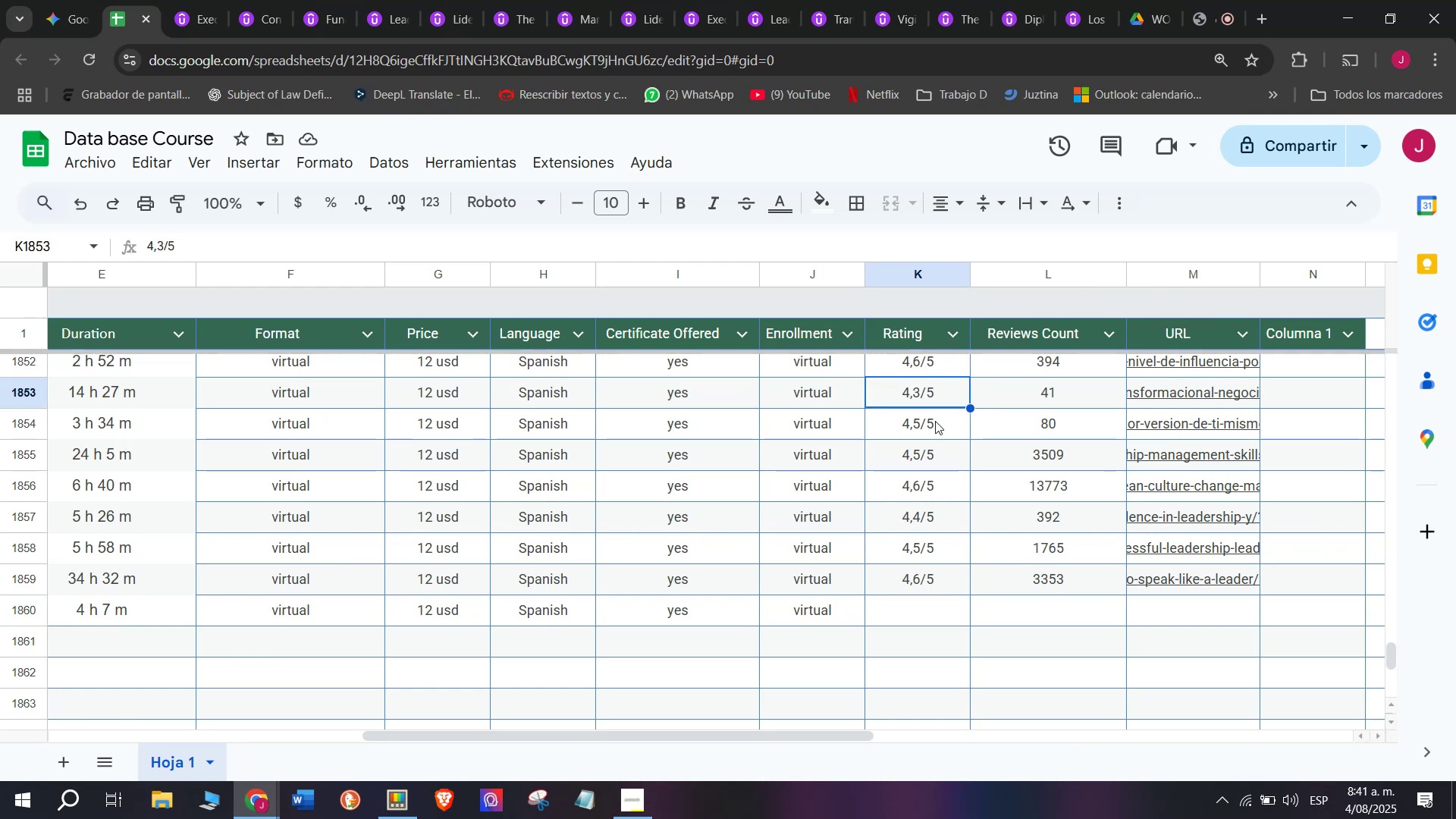 
key(Control+C)
 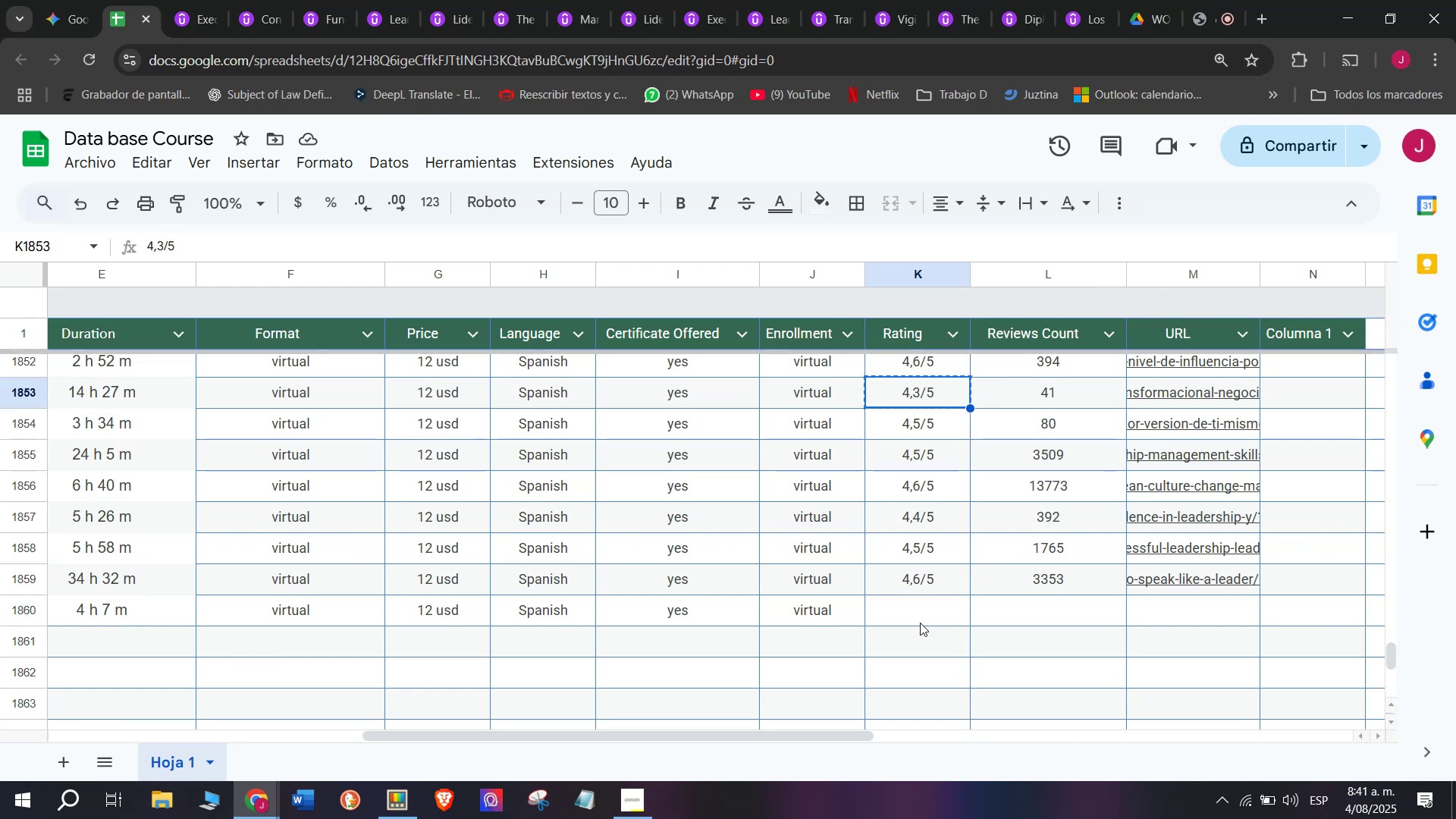 
left_click([922, 623])
 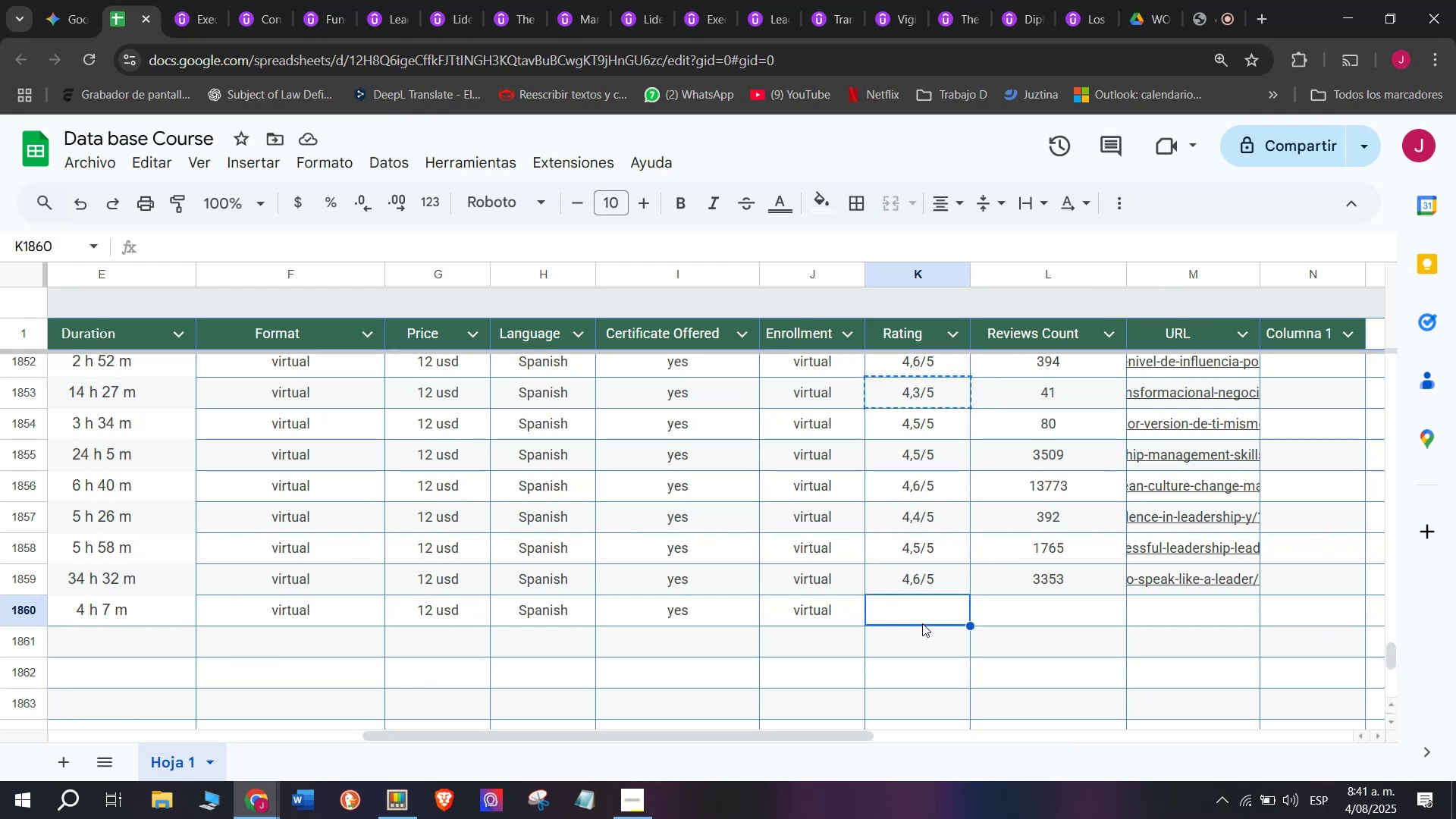 
key(Z)
 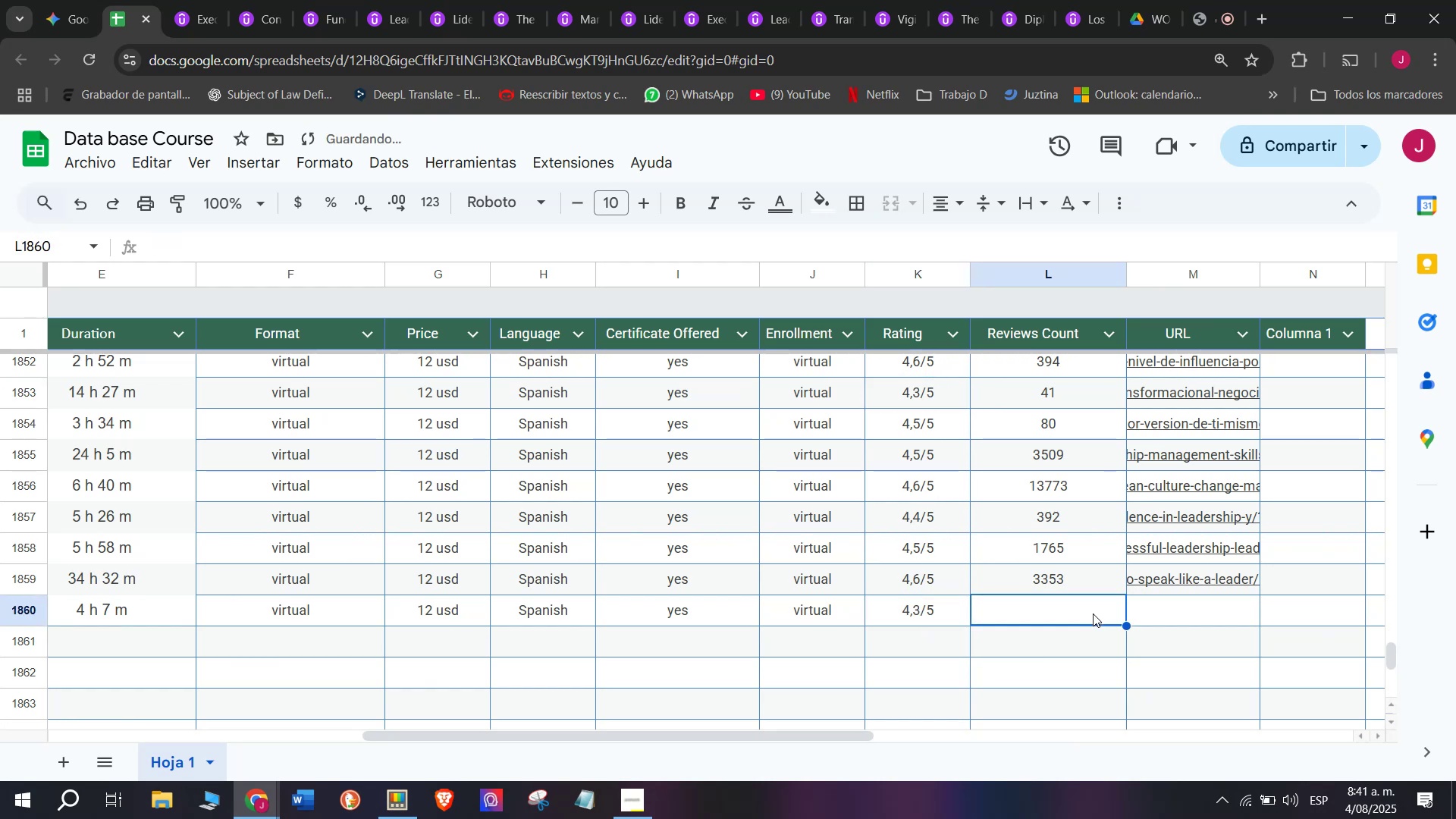 
key(Control+ControlLeft)
 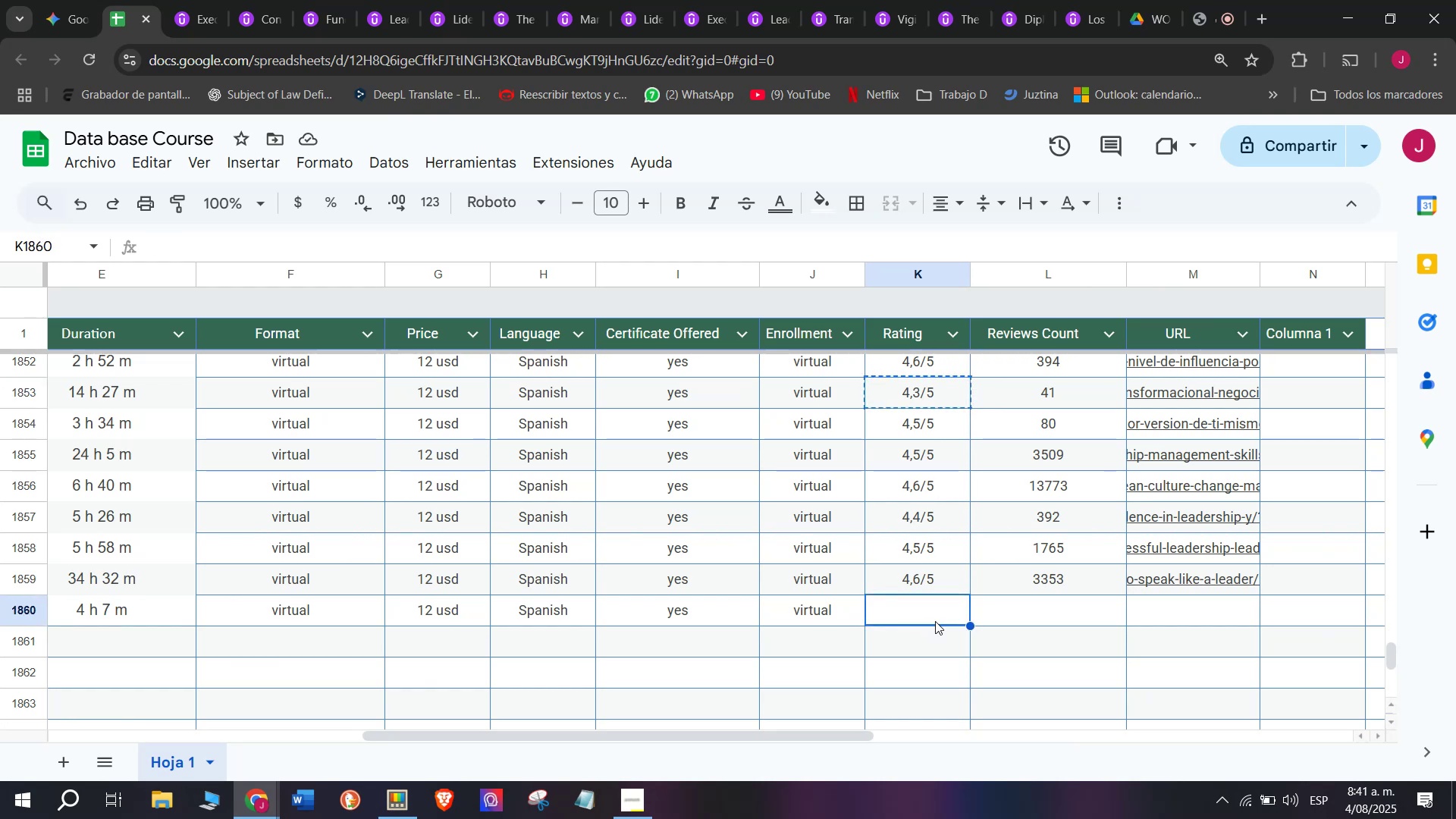 
key(Control+V)
 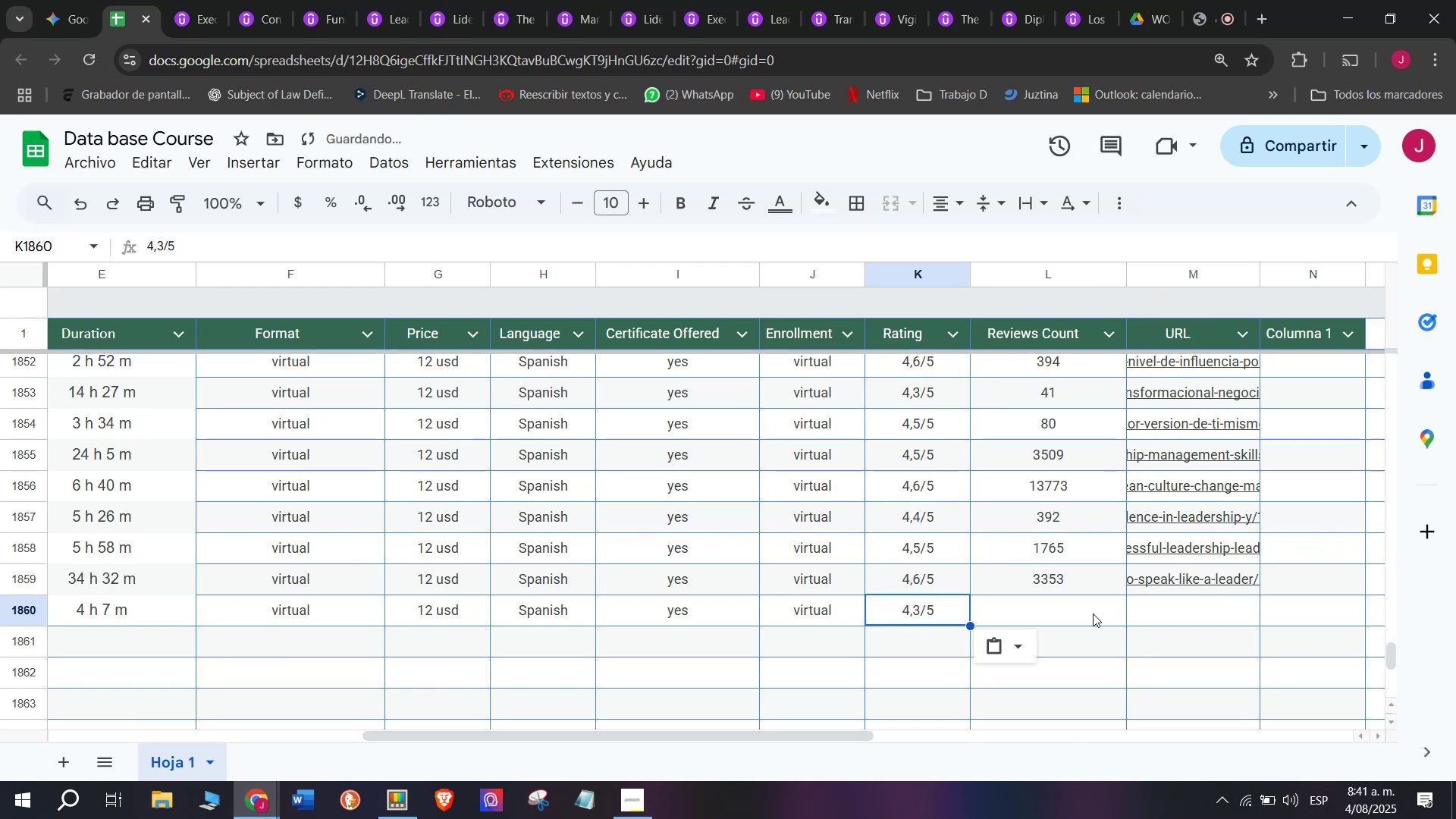 
left_click([1093, 613])
 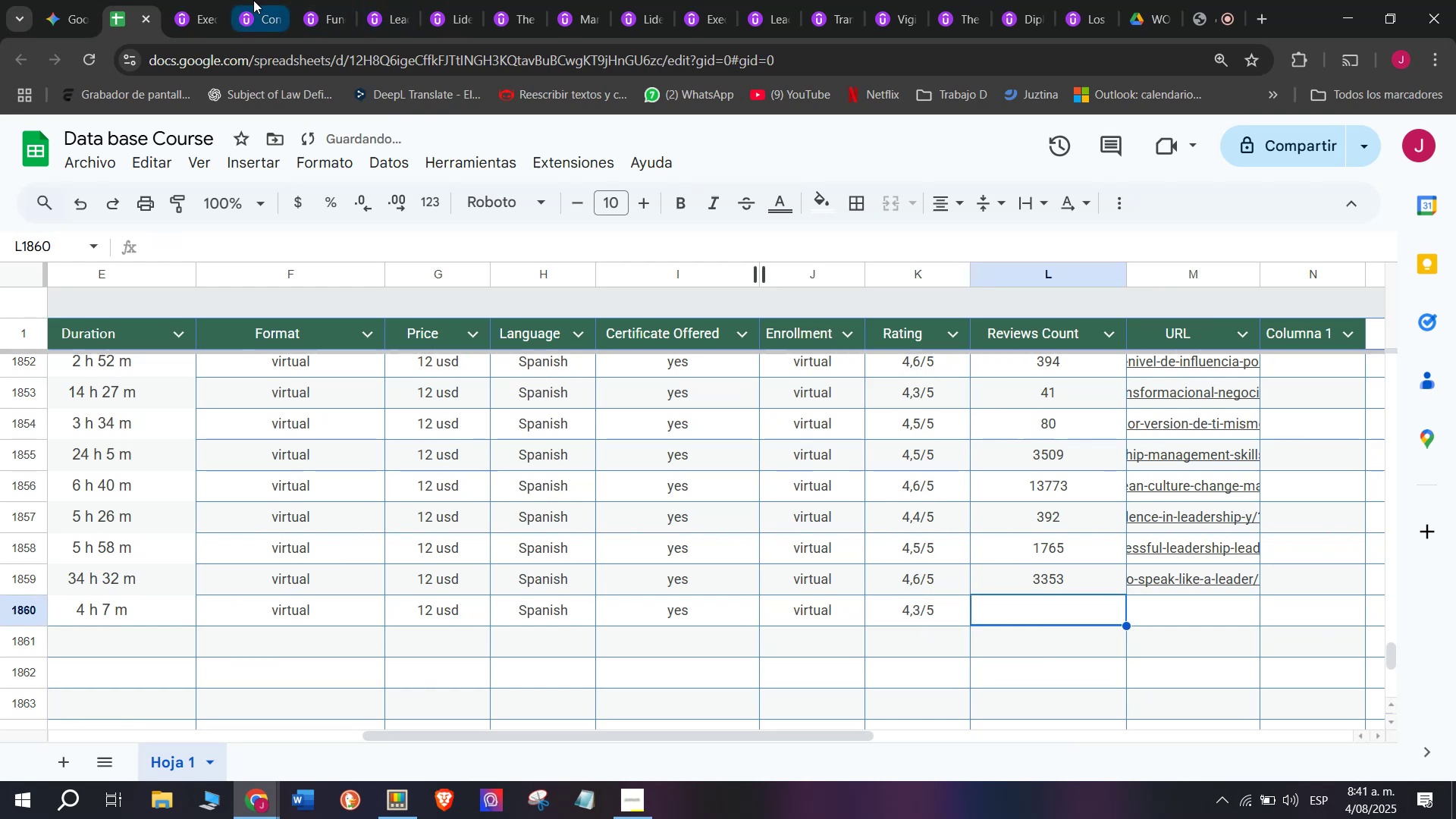 
left_click_drag(start_coordinate=[196, 0], to_coordinate=[196, 4])
 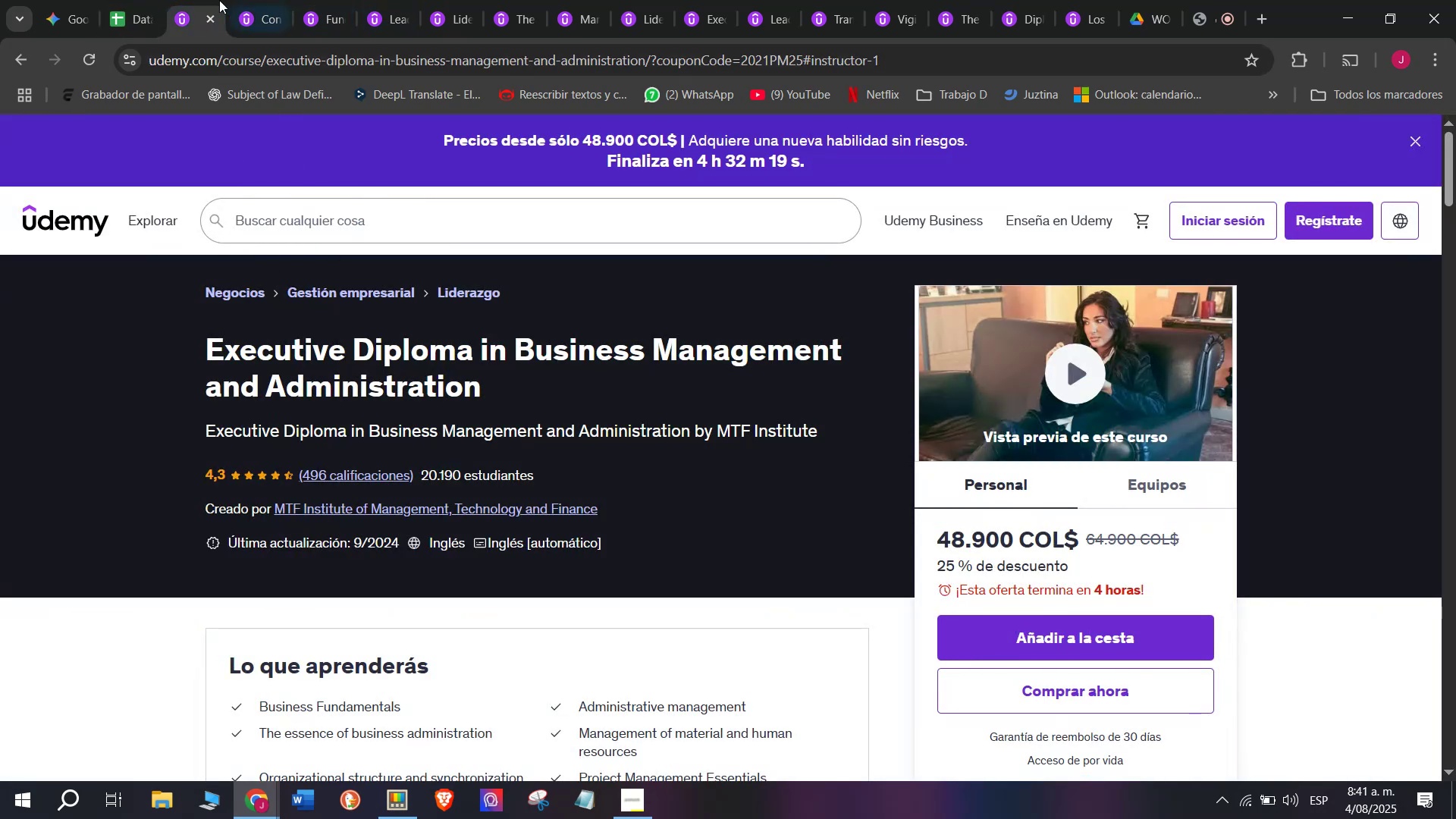 
left_click([118, 0])
 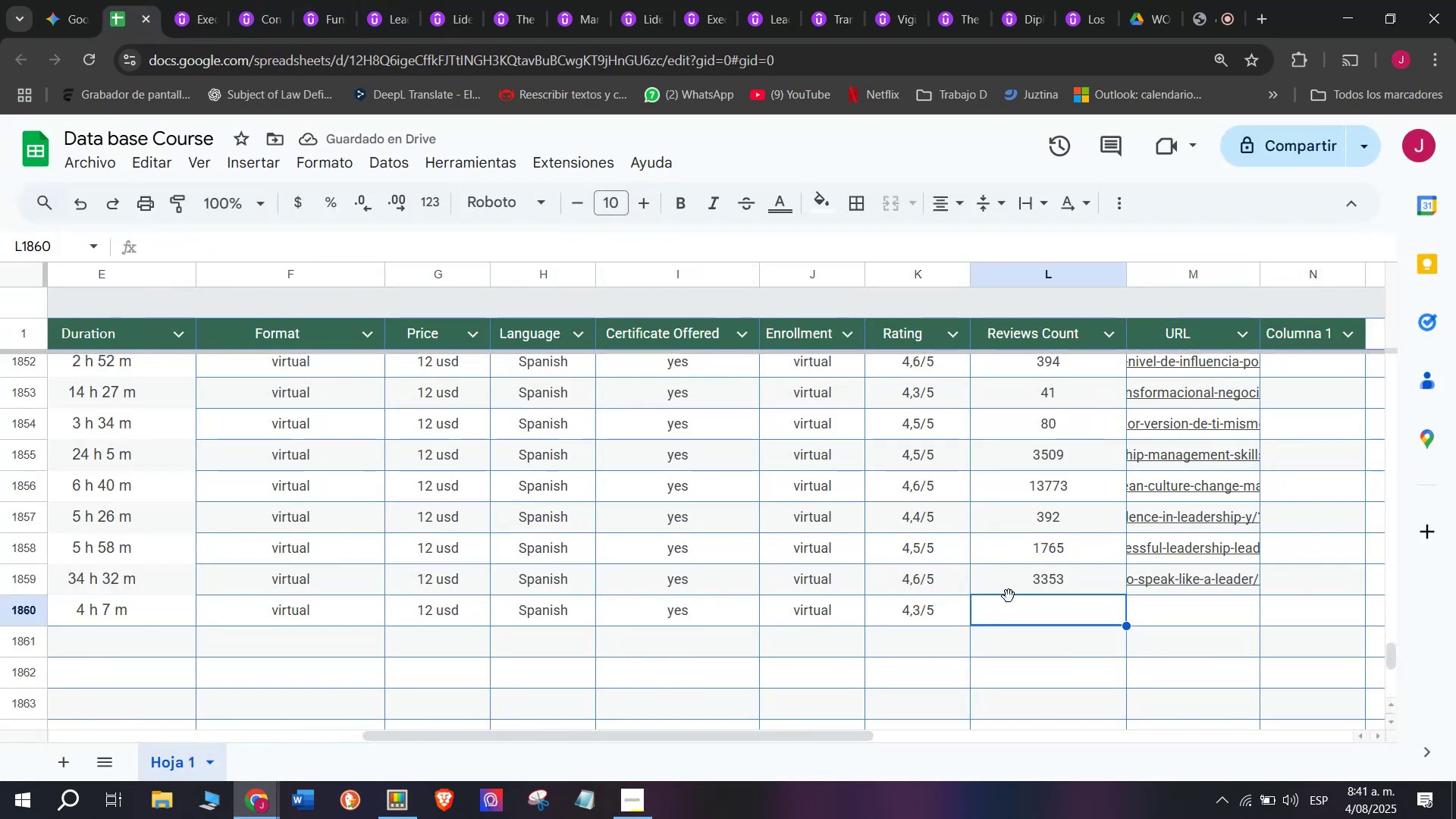 
type(496)
 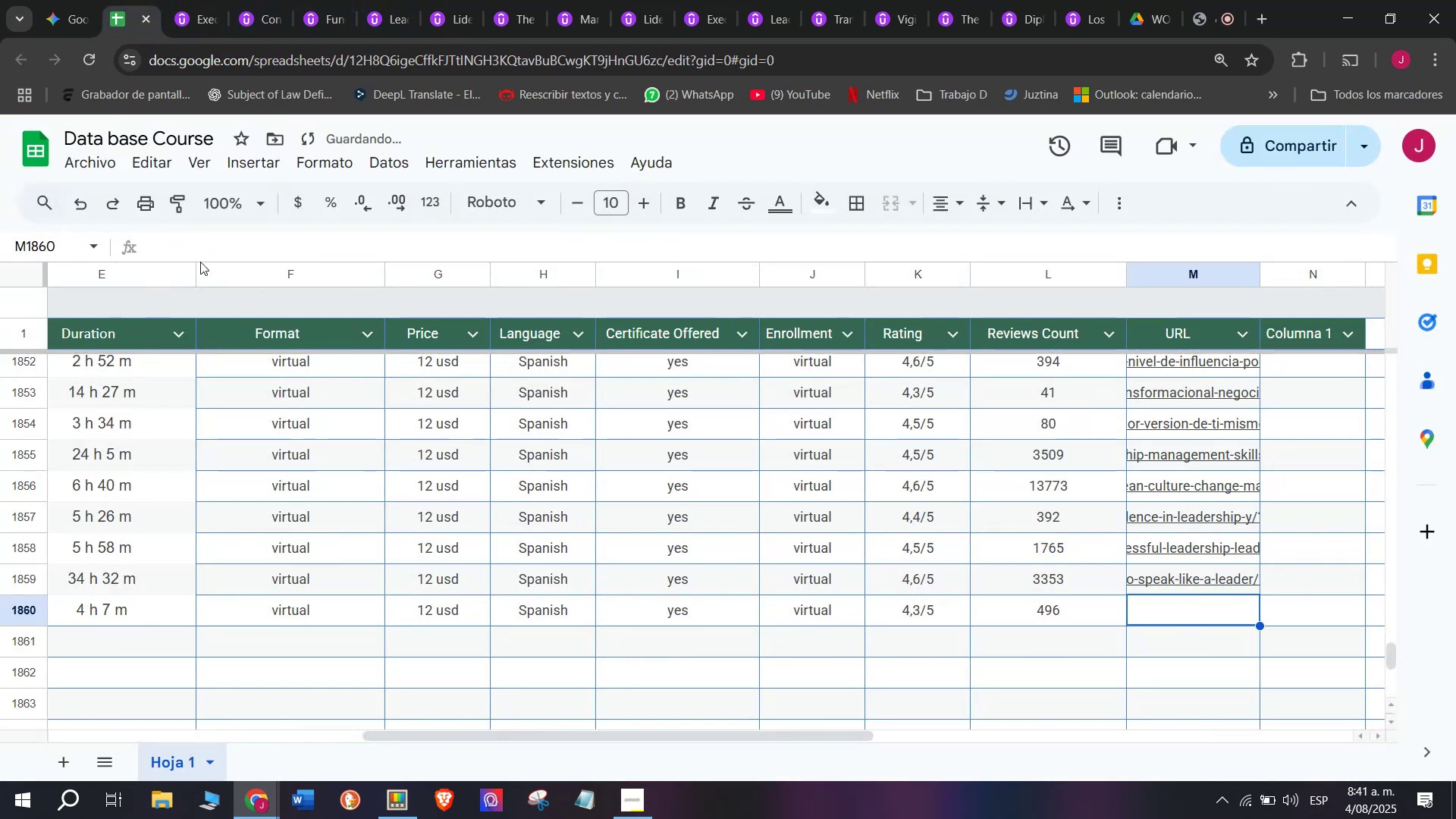 
left_click([216, 0])
 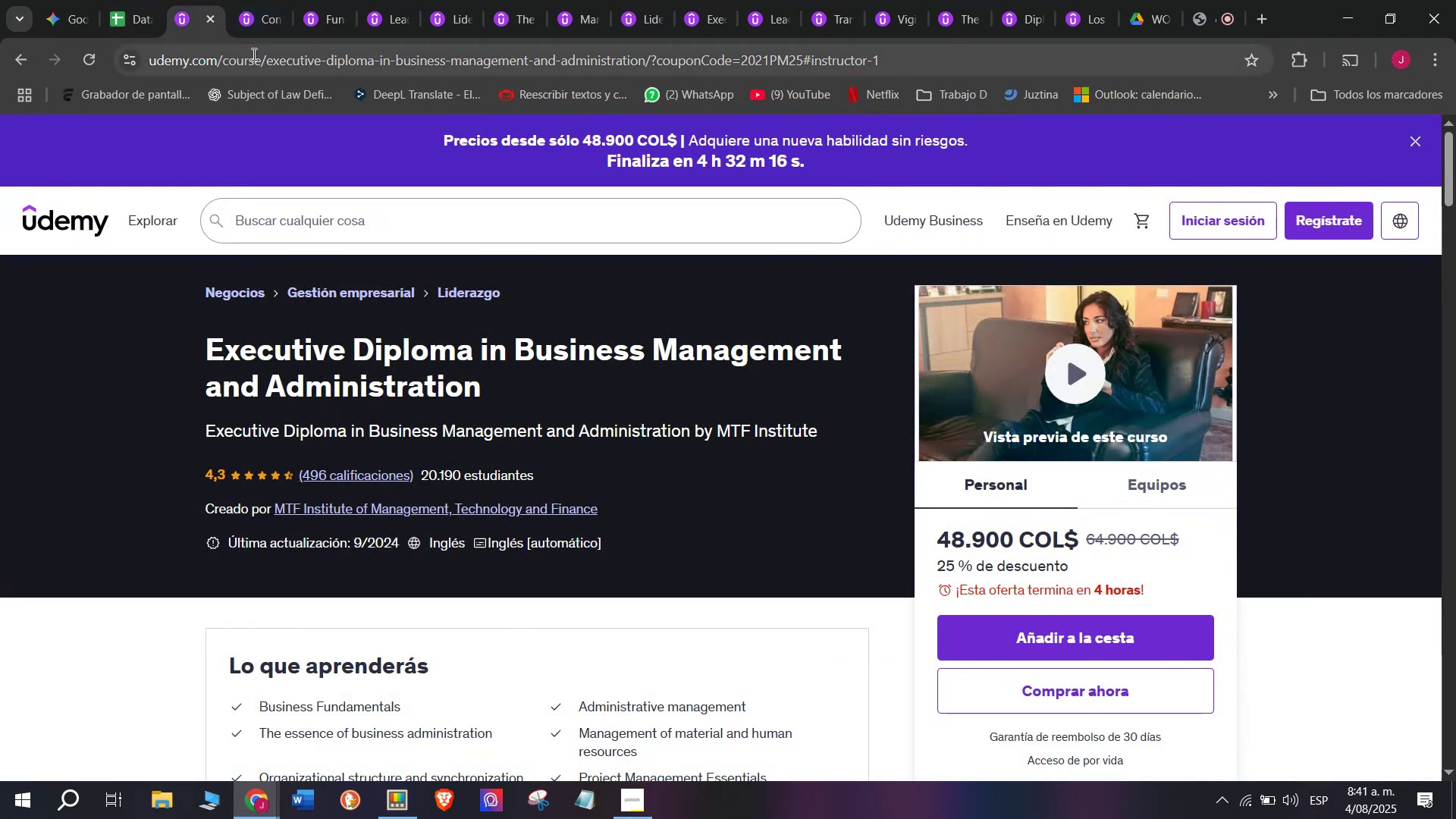 
double_click([253, 54])
 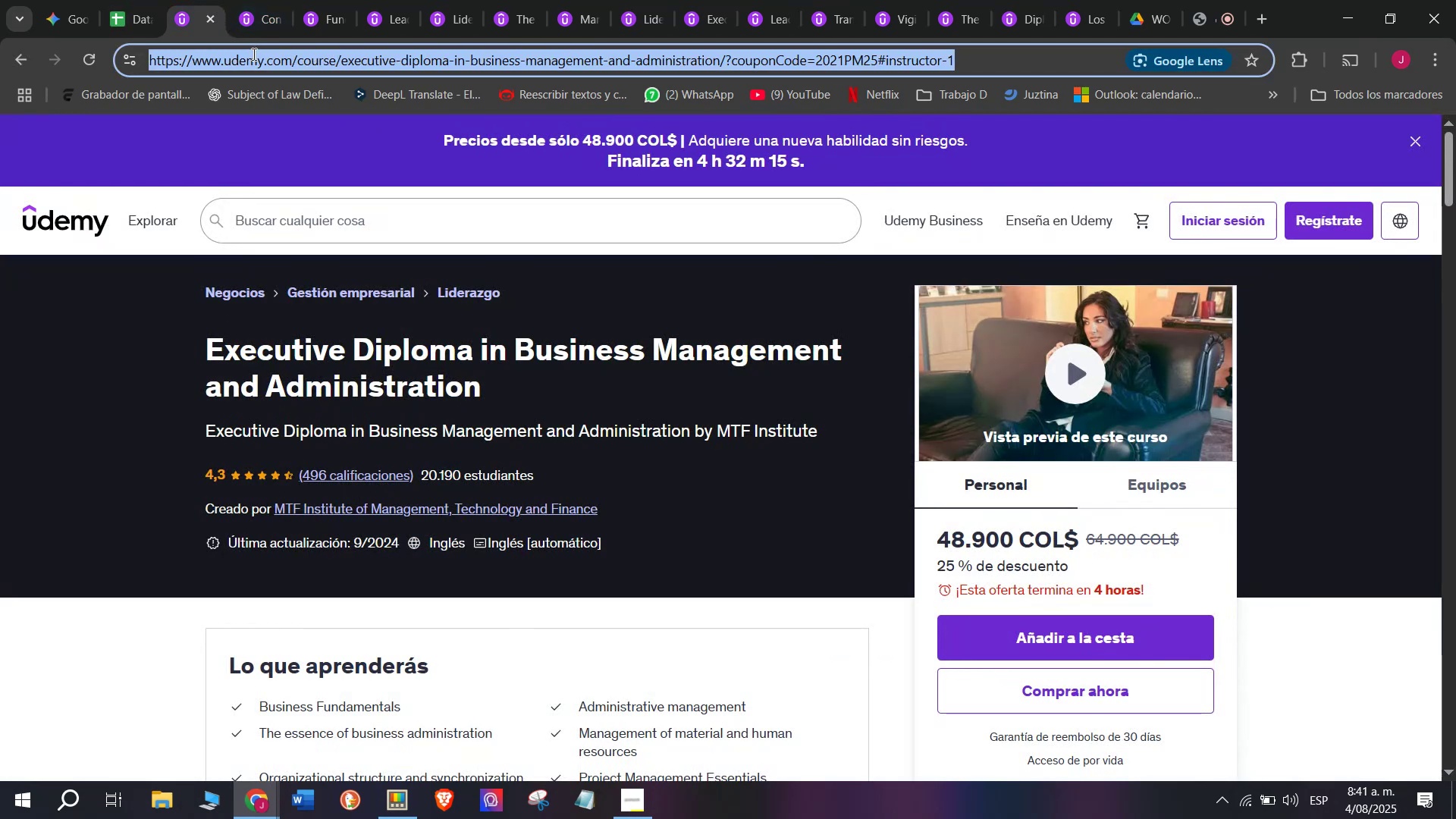 
triple_click([253, 54])
 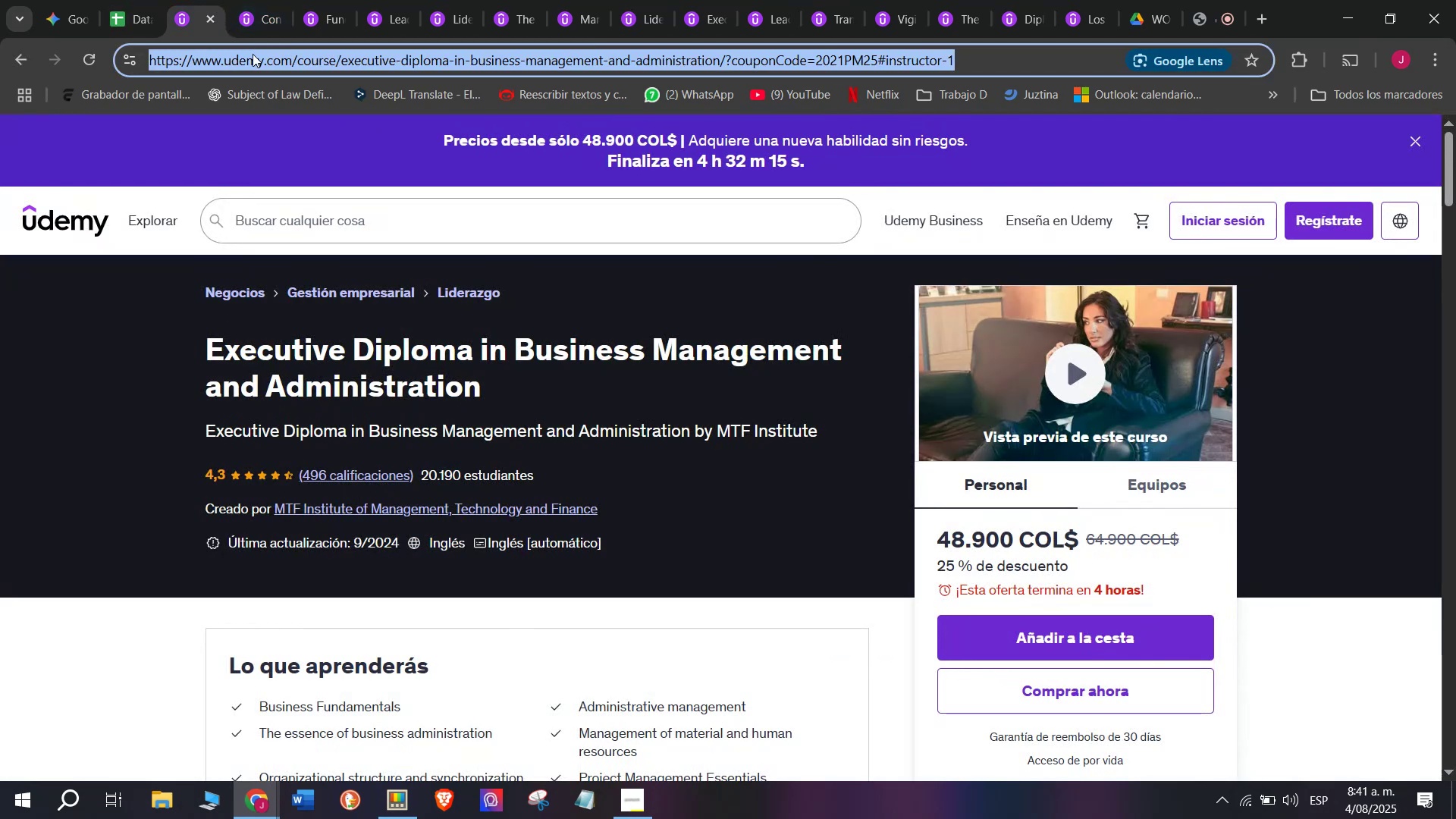 
key(Break)
 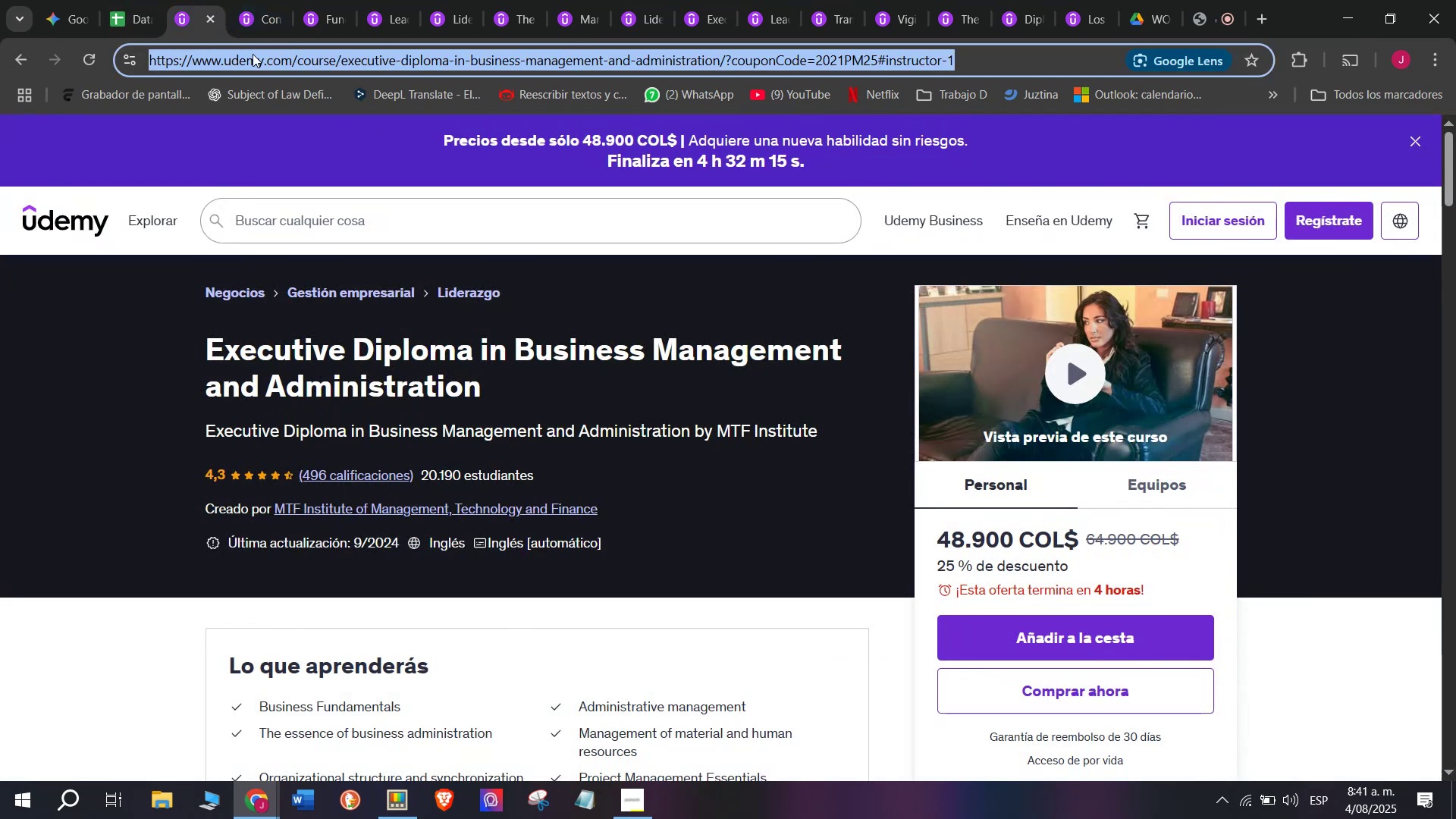 
key(Control+ControlLeft)
 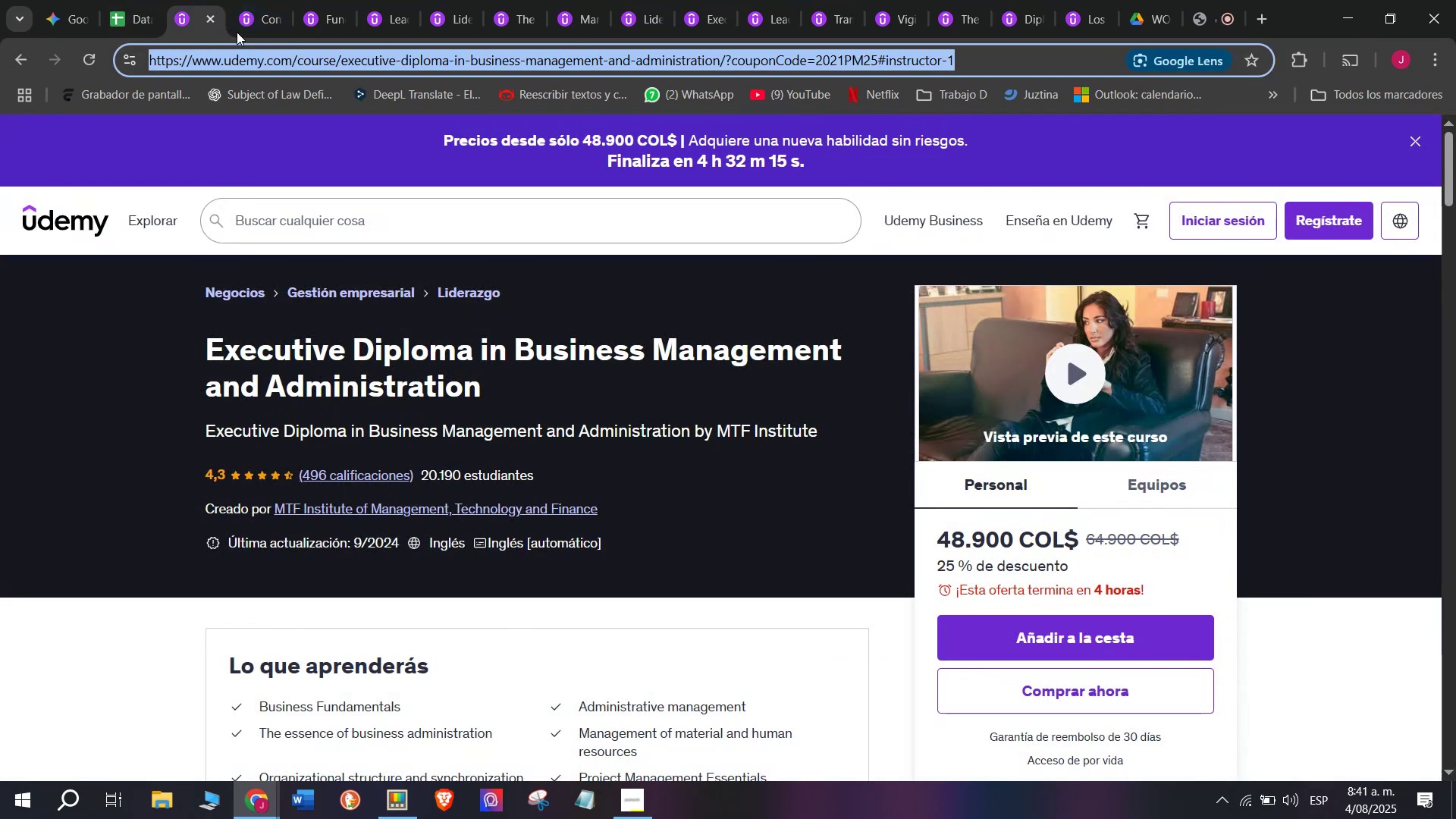 
key(Control+C)
 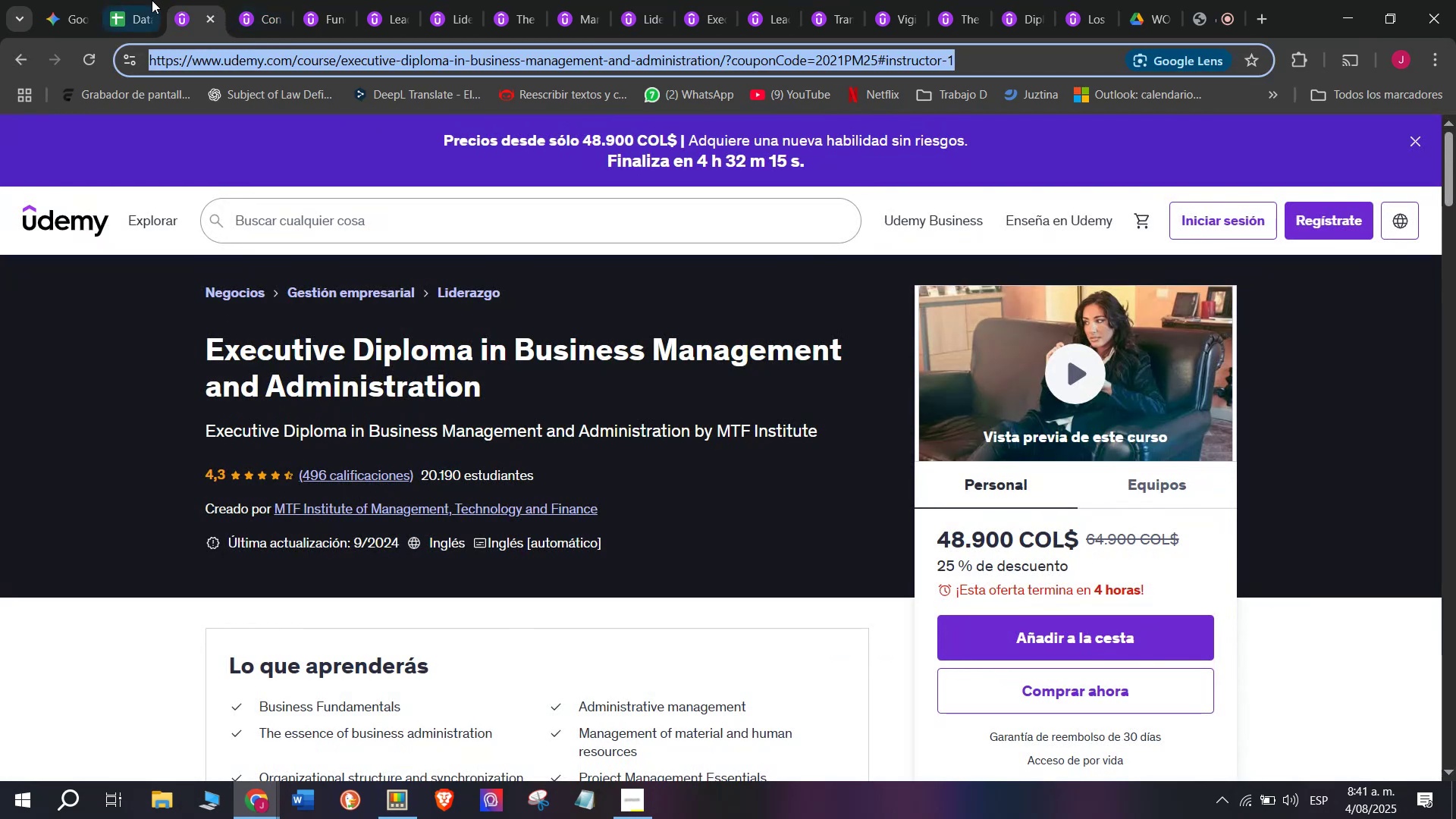 
left_click([150, 0])
 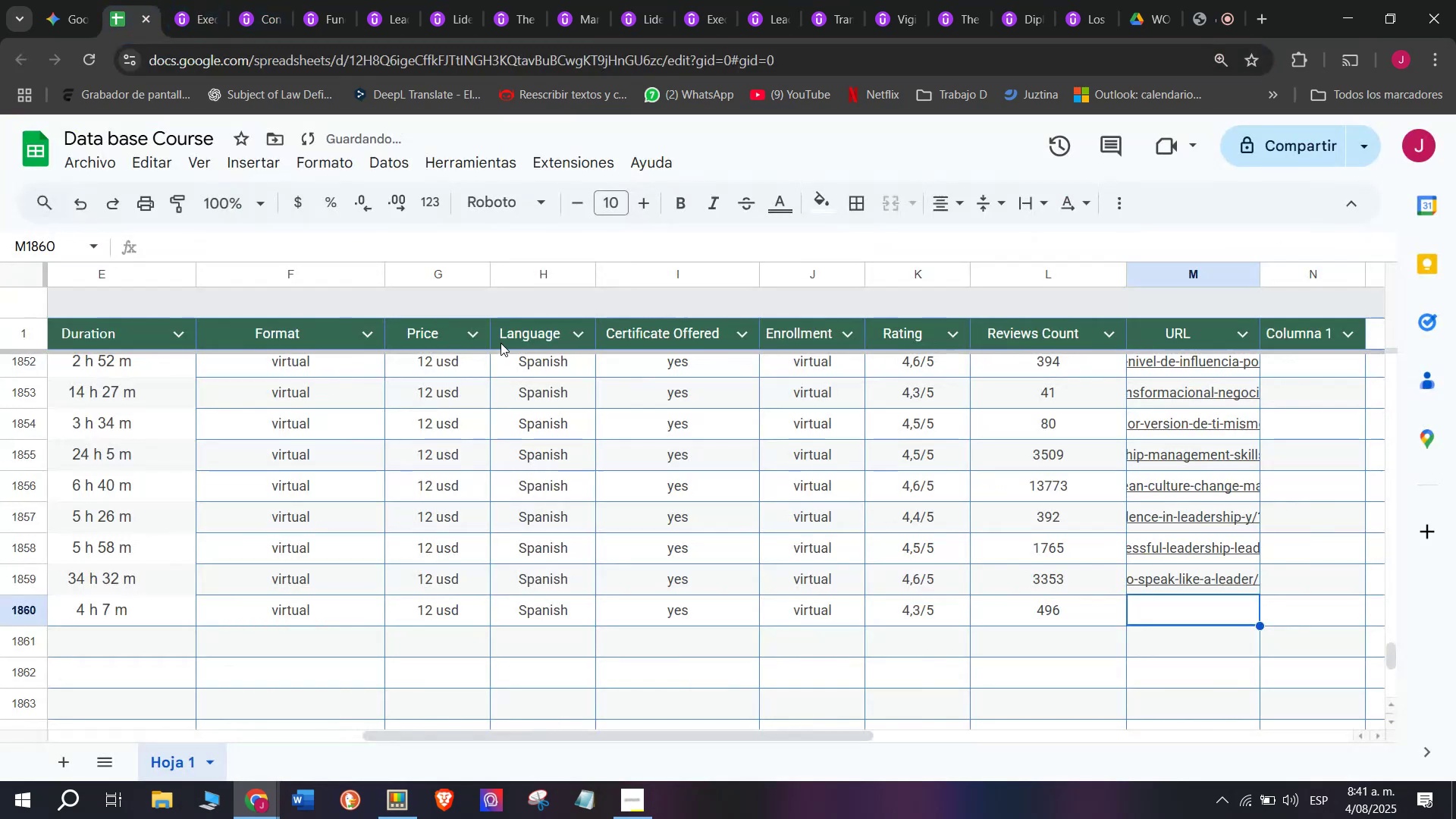 
key(Z)
 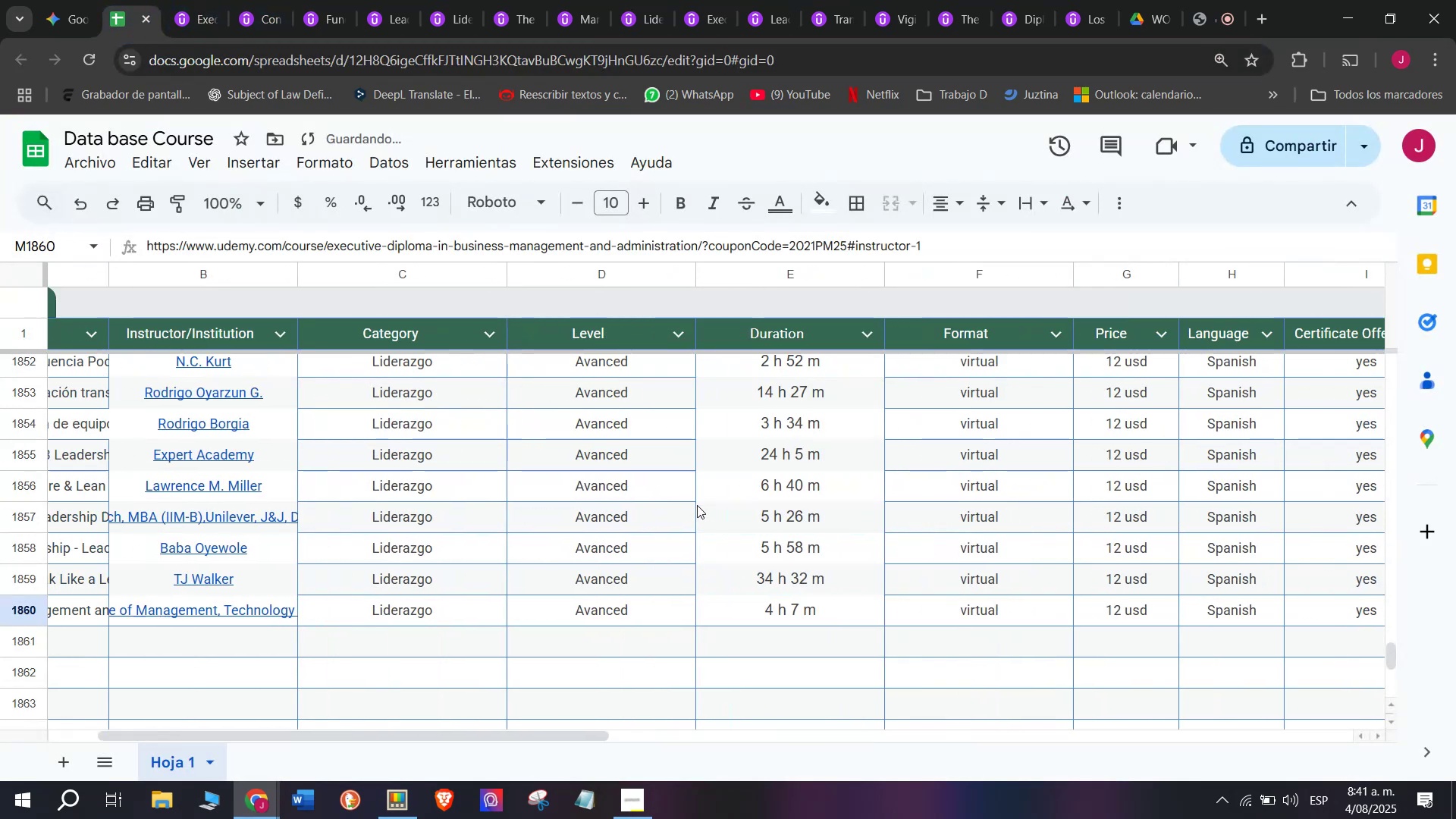 
key(Control+ControlLeft)
 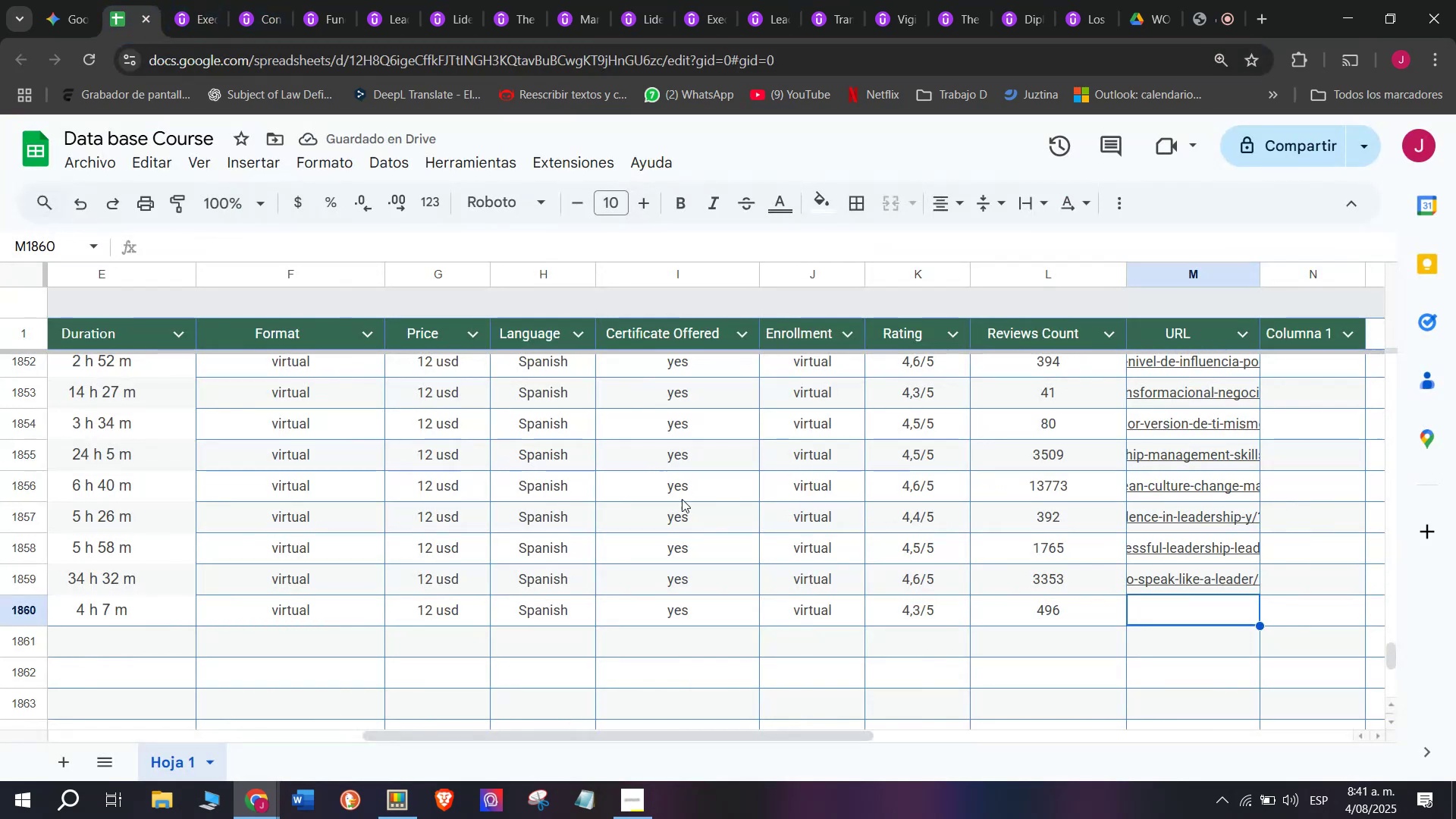 
key(Control+V)
 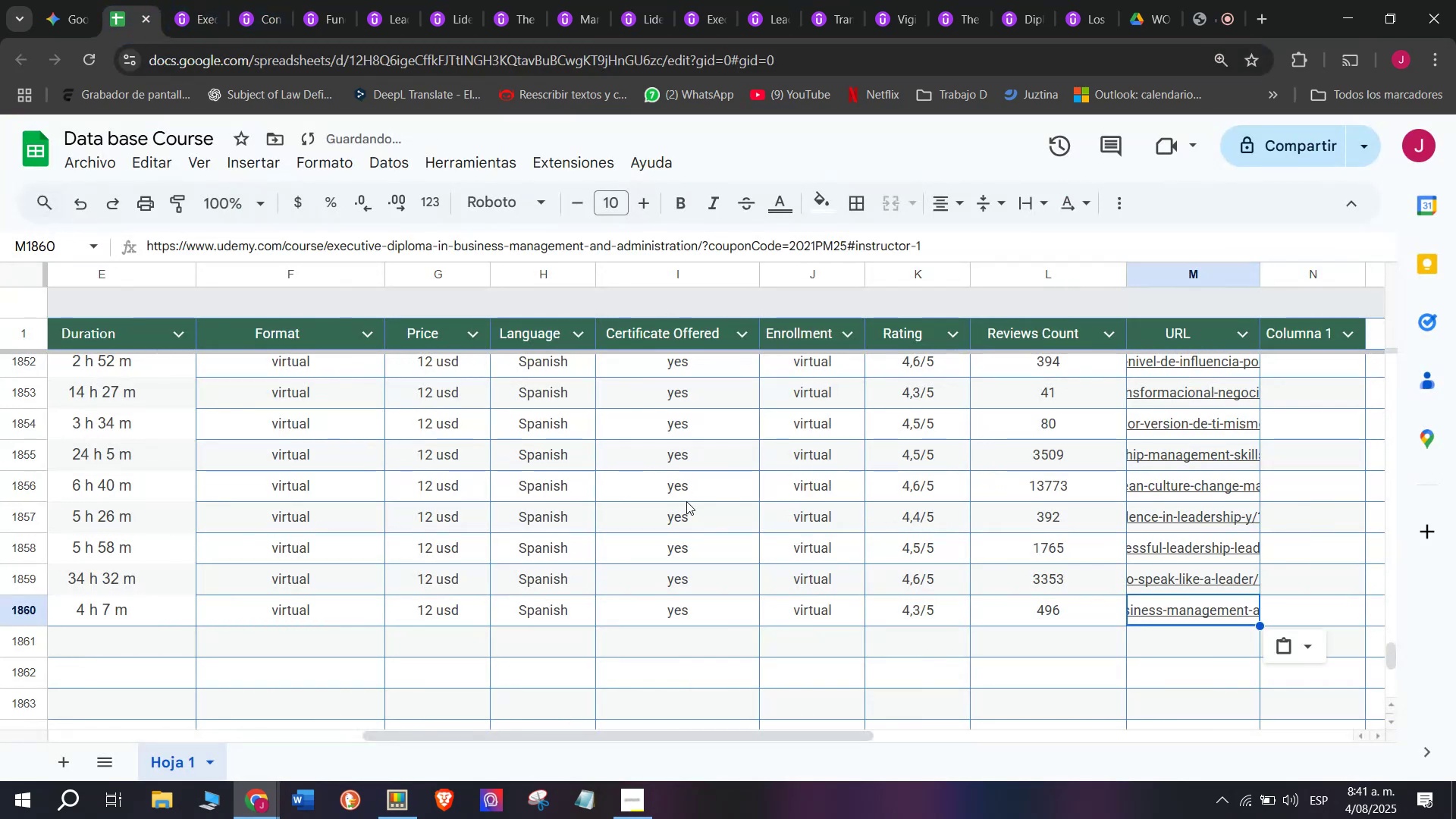 
scroll: coordinate [354, 682], scroll_direction: up, amount: 4.0
 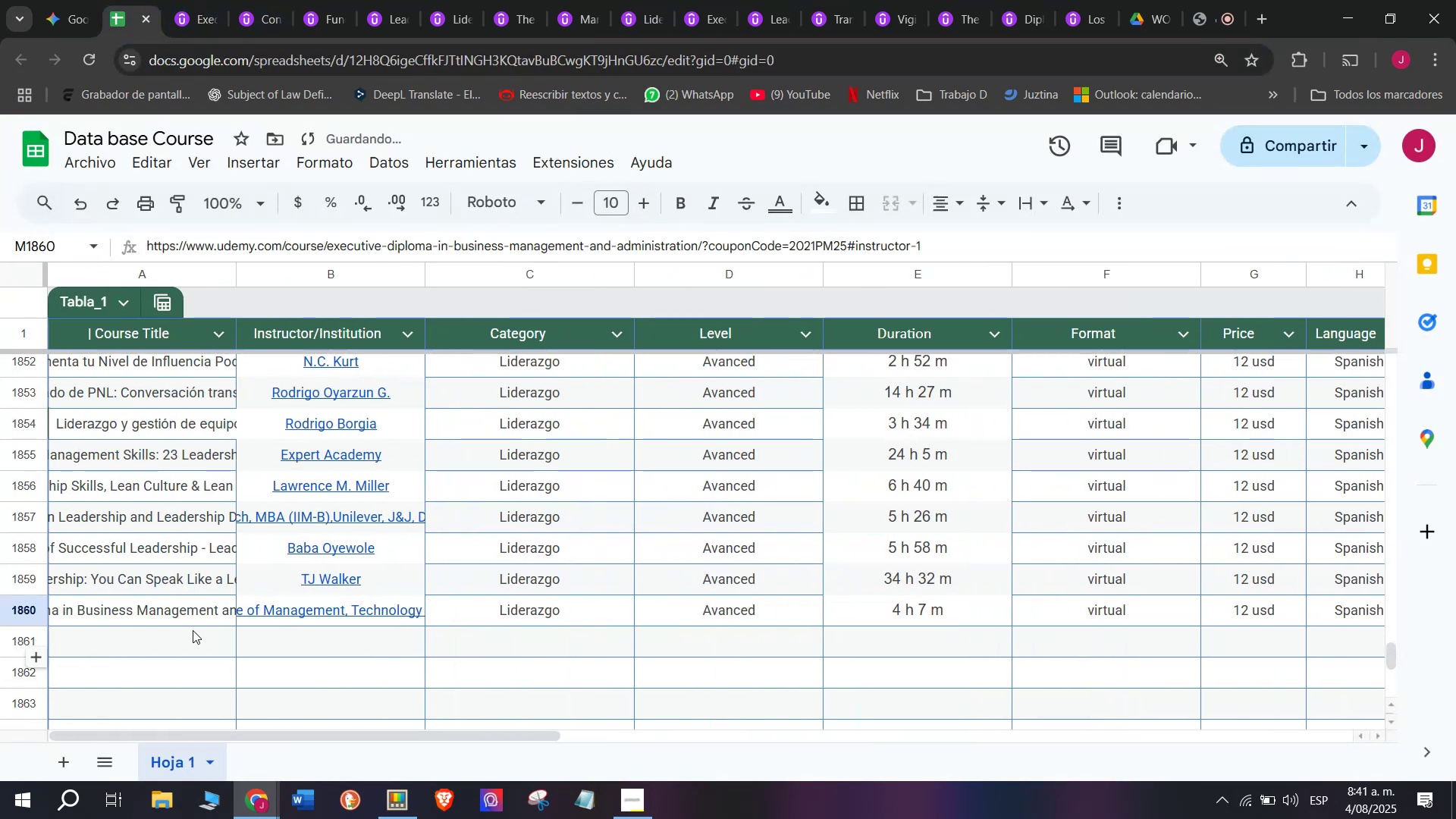 
left_click([193, 630])
 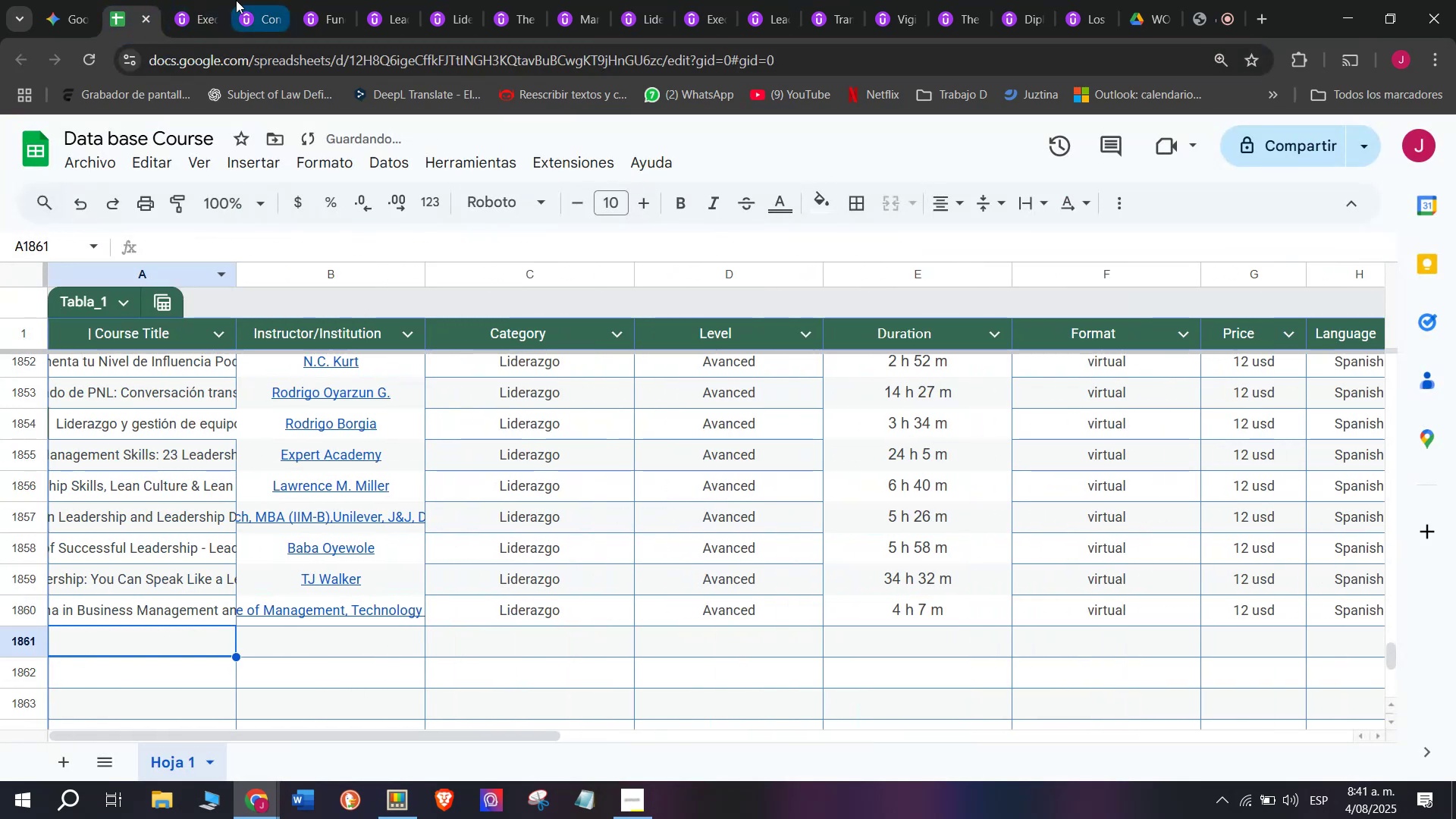 
left_click([202, 0])
 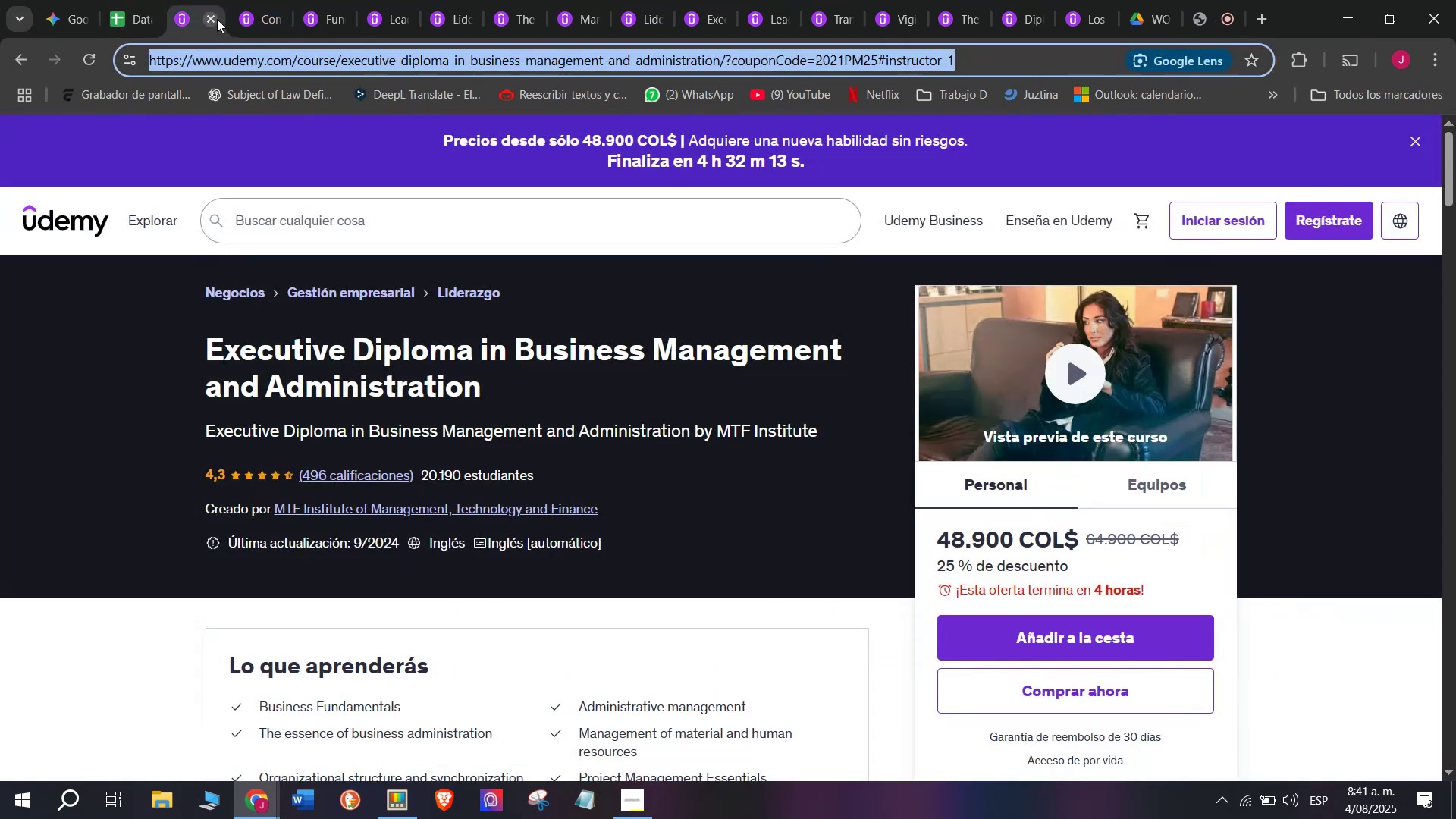 
left_click([217, 19])
 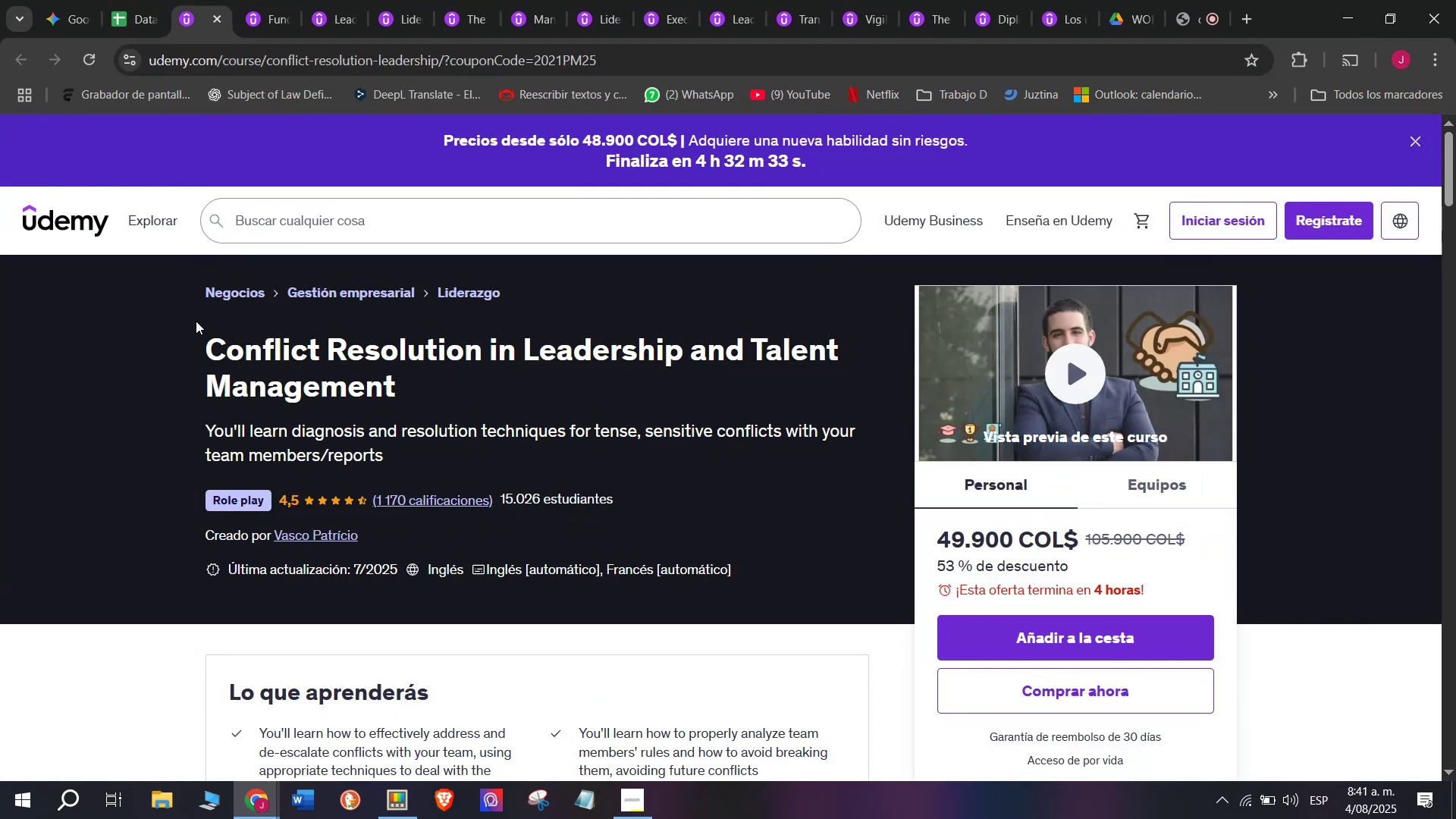 
left_click_drag(start_coordinate=[202, 331], to_coordinate=[535, 376])
 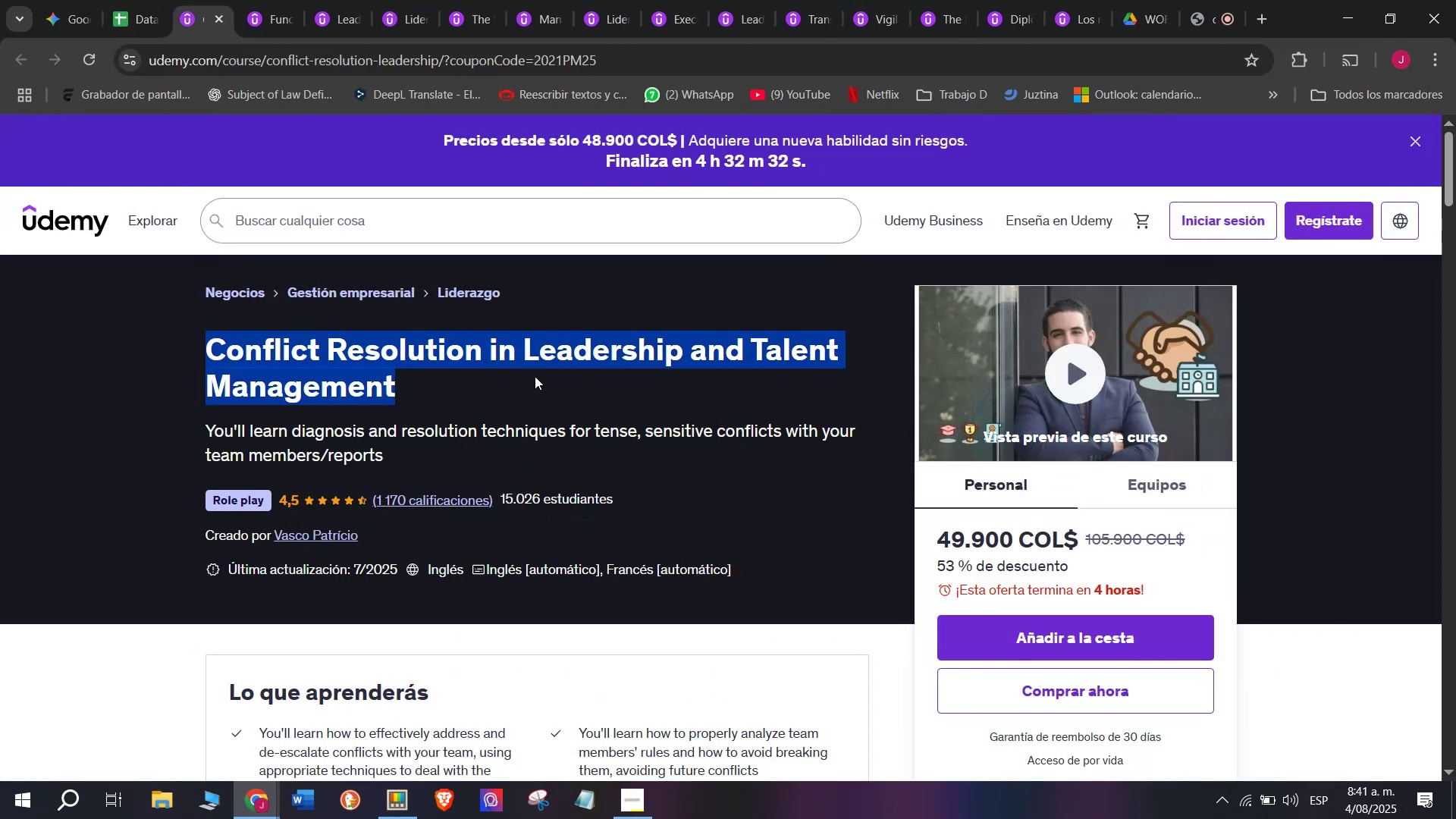 
key(Control+ControlLeft)
 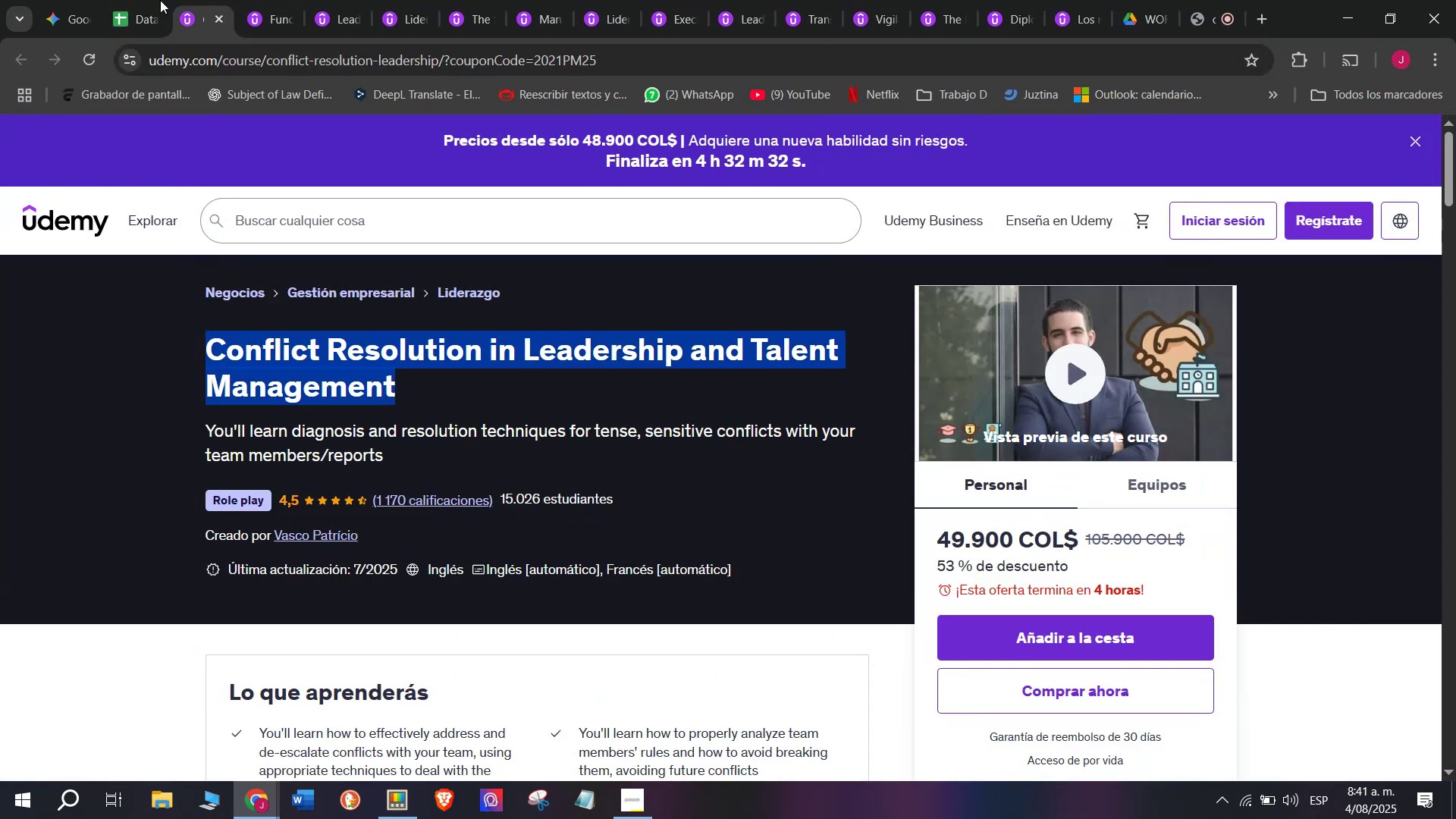 
key(Break)
 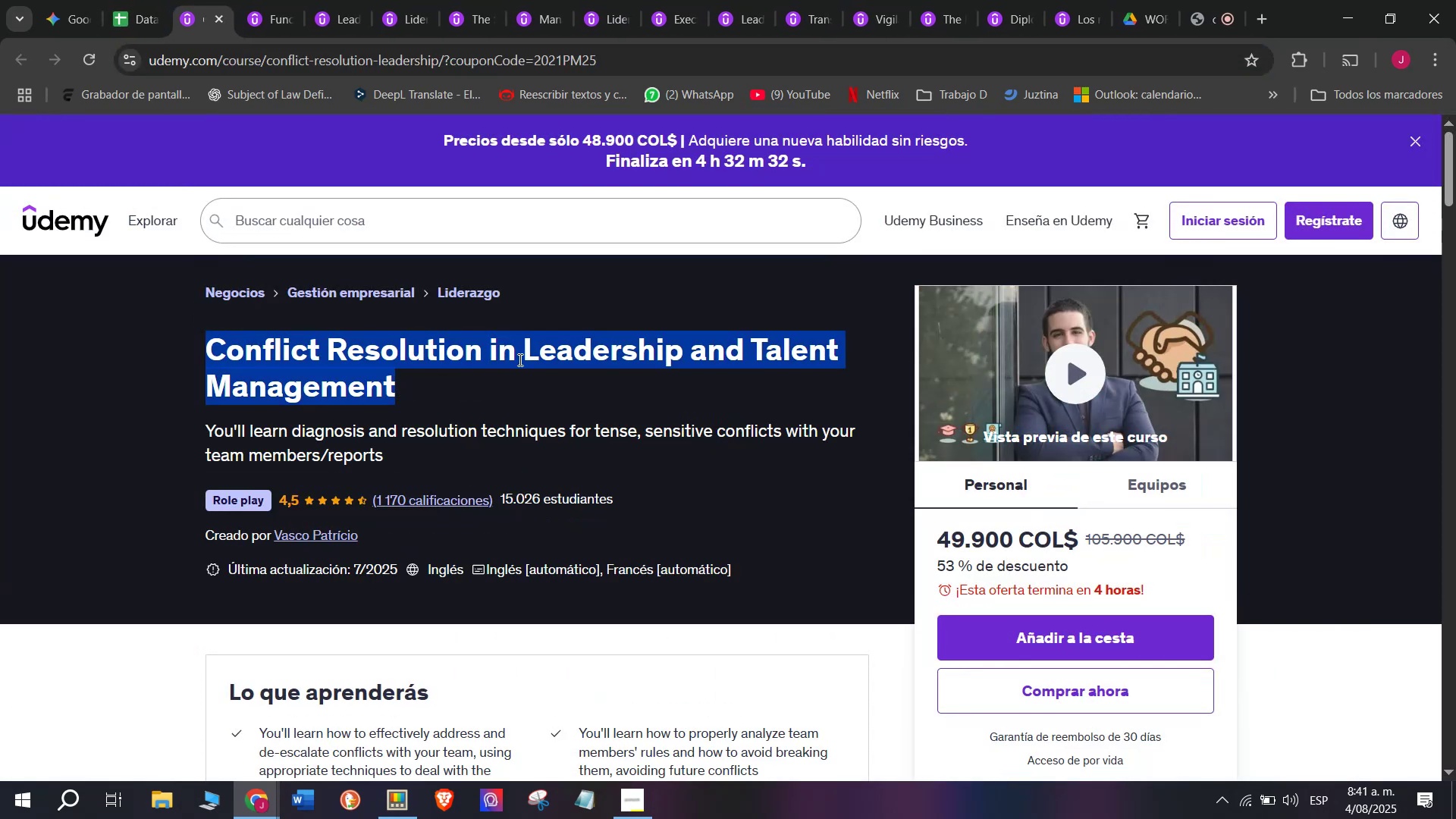 
key(Control+C)
 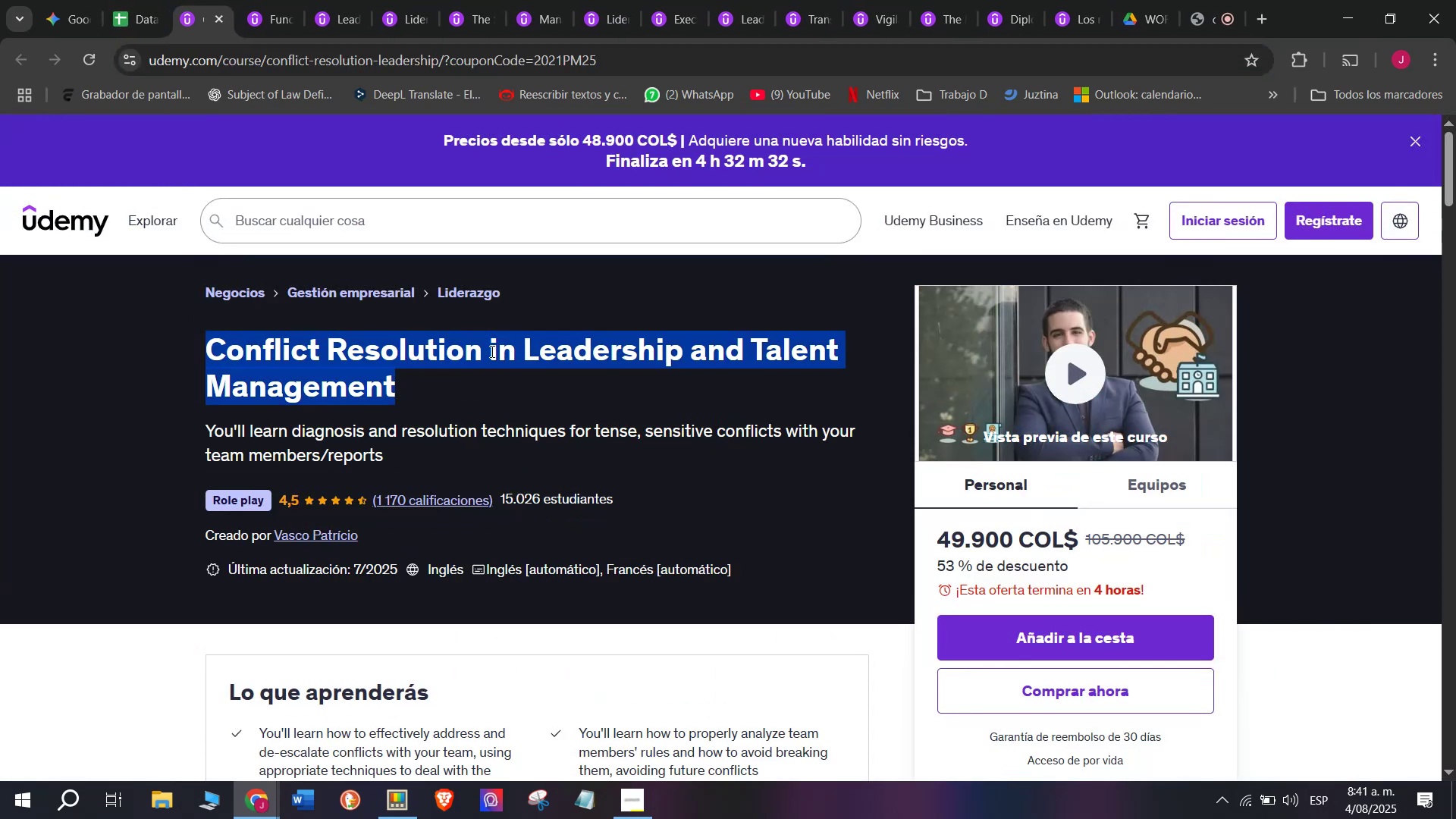 
key(Break)
 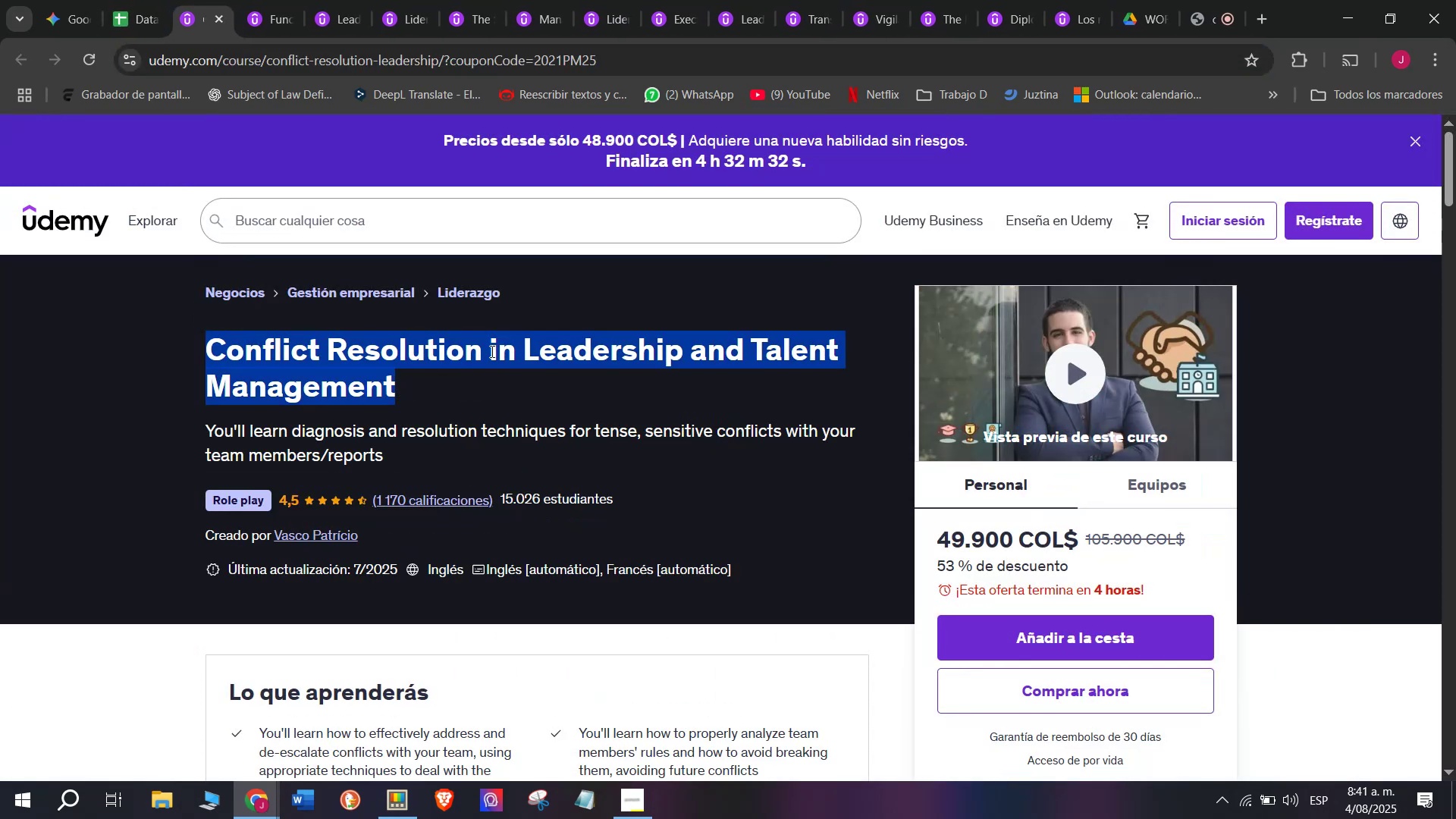 
key(Control+ControlLeft)
 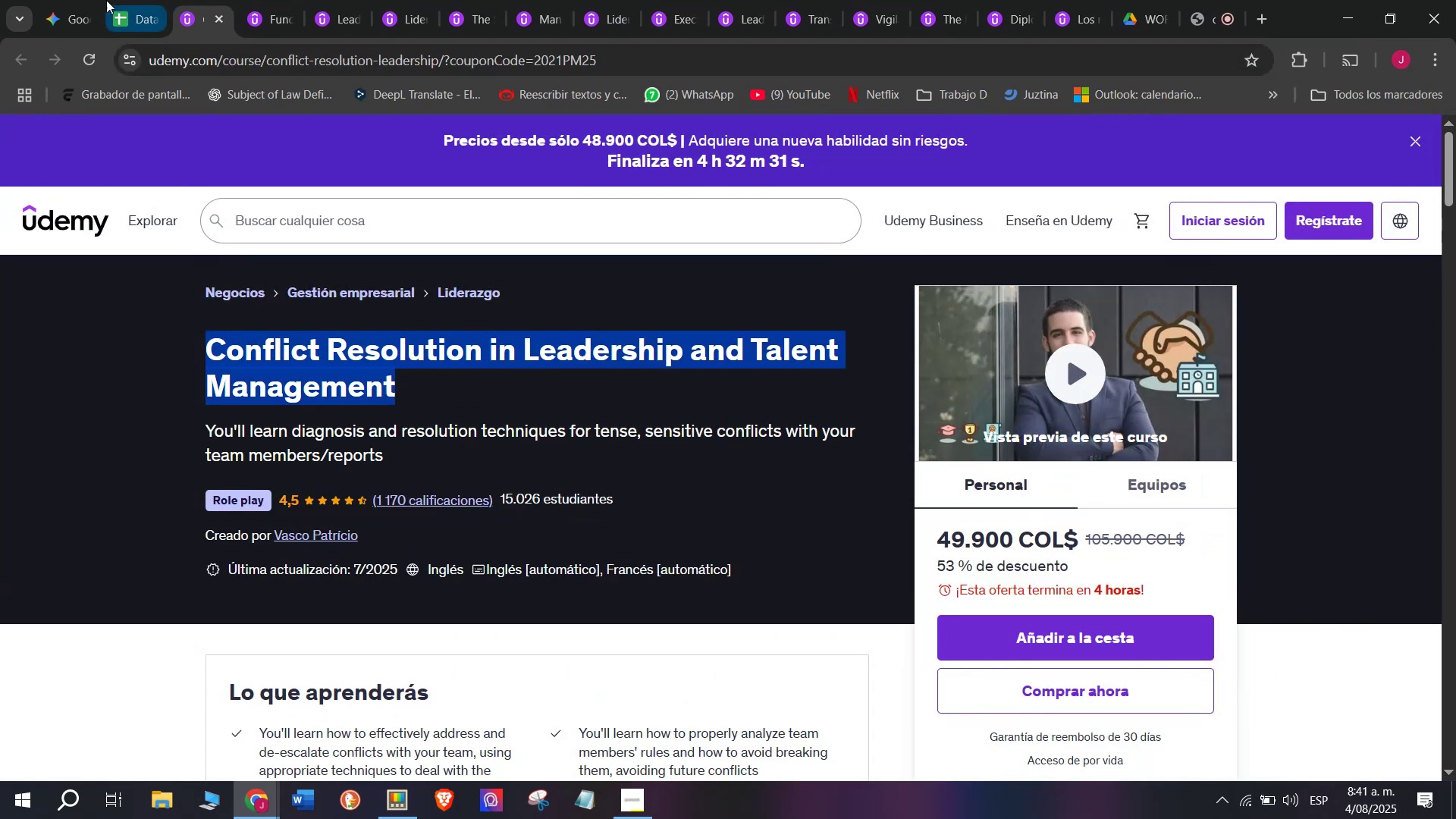 
key(Control+C)
 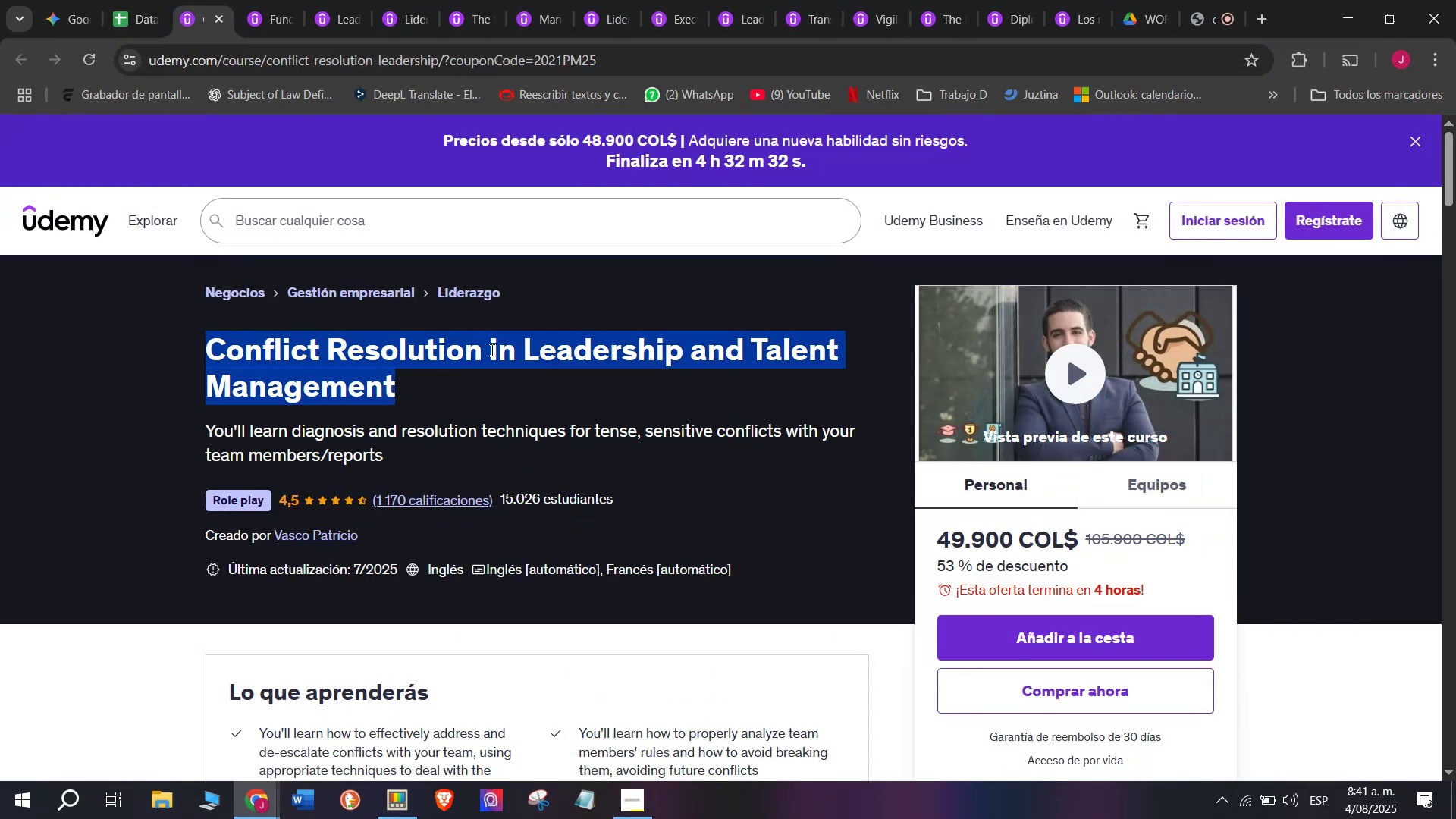 
key(Break)
 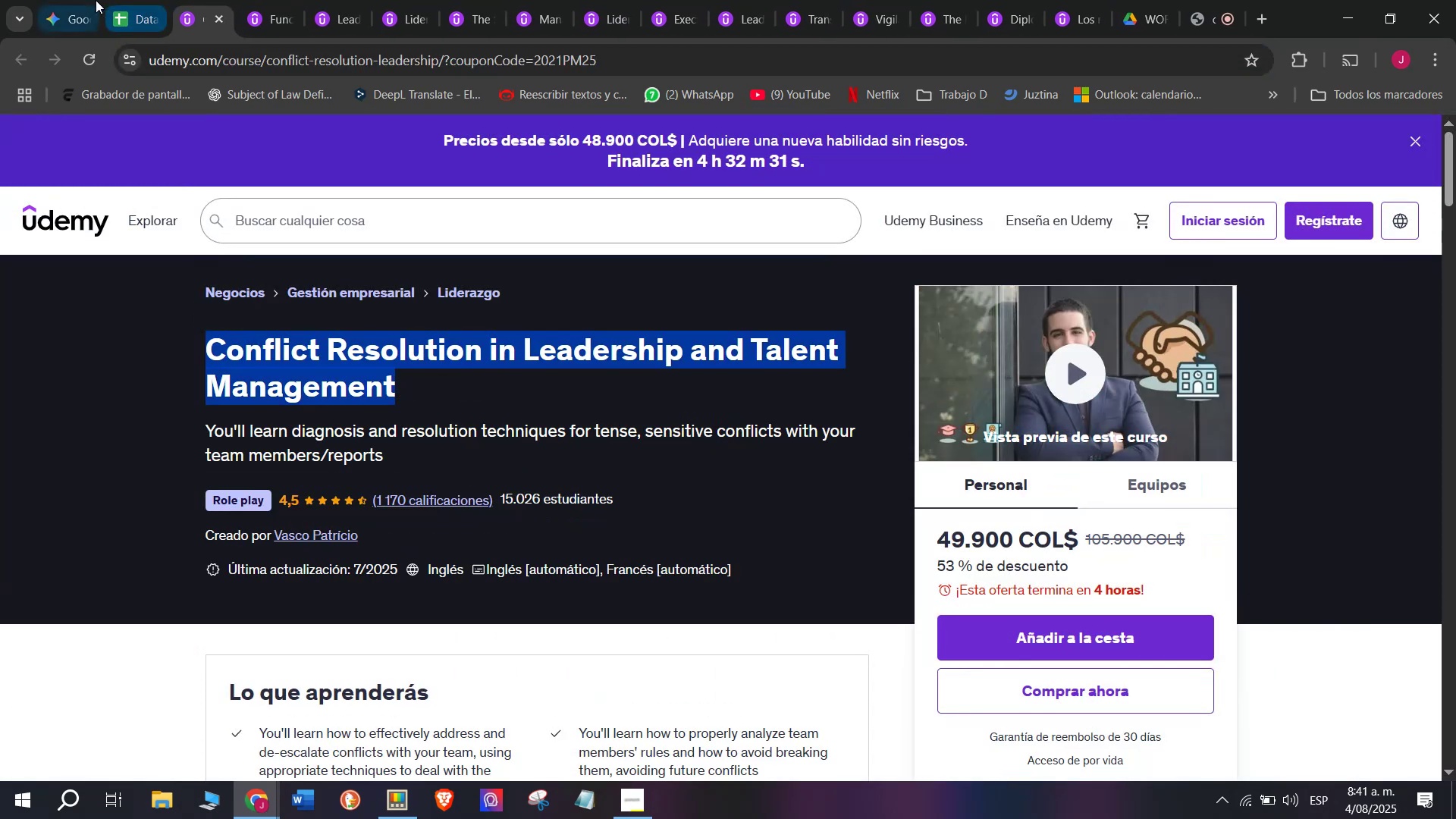 
key(Control+ControlLeft)
 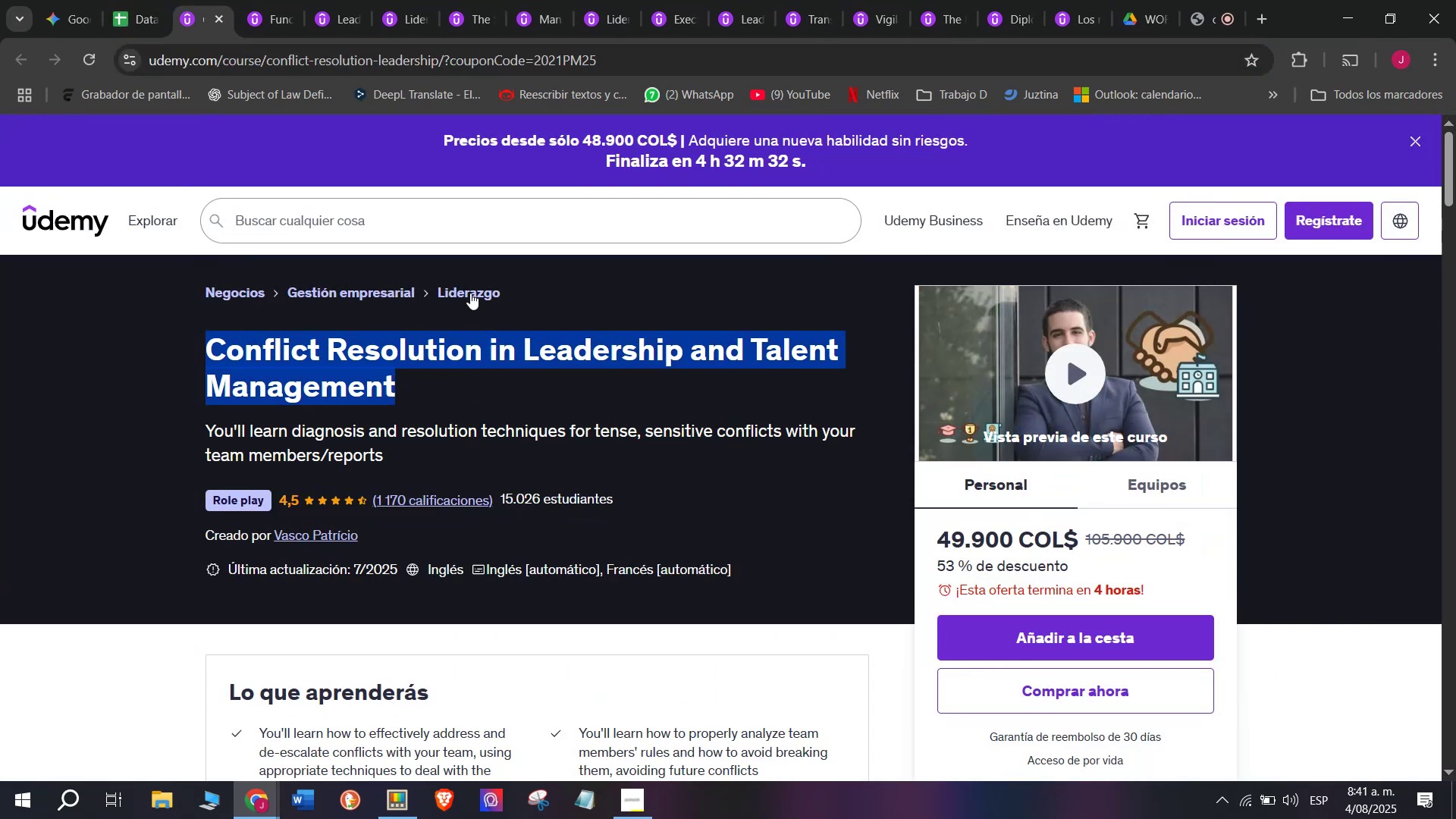 
key(Control+C)
 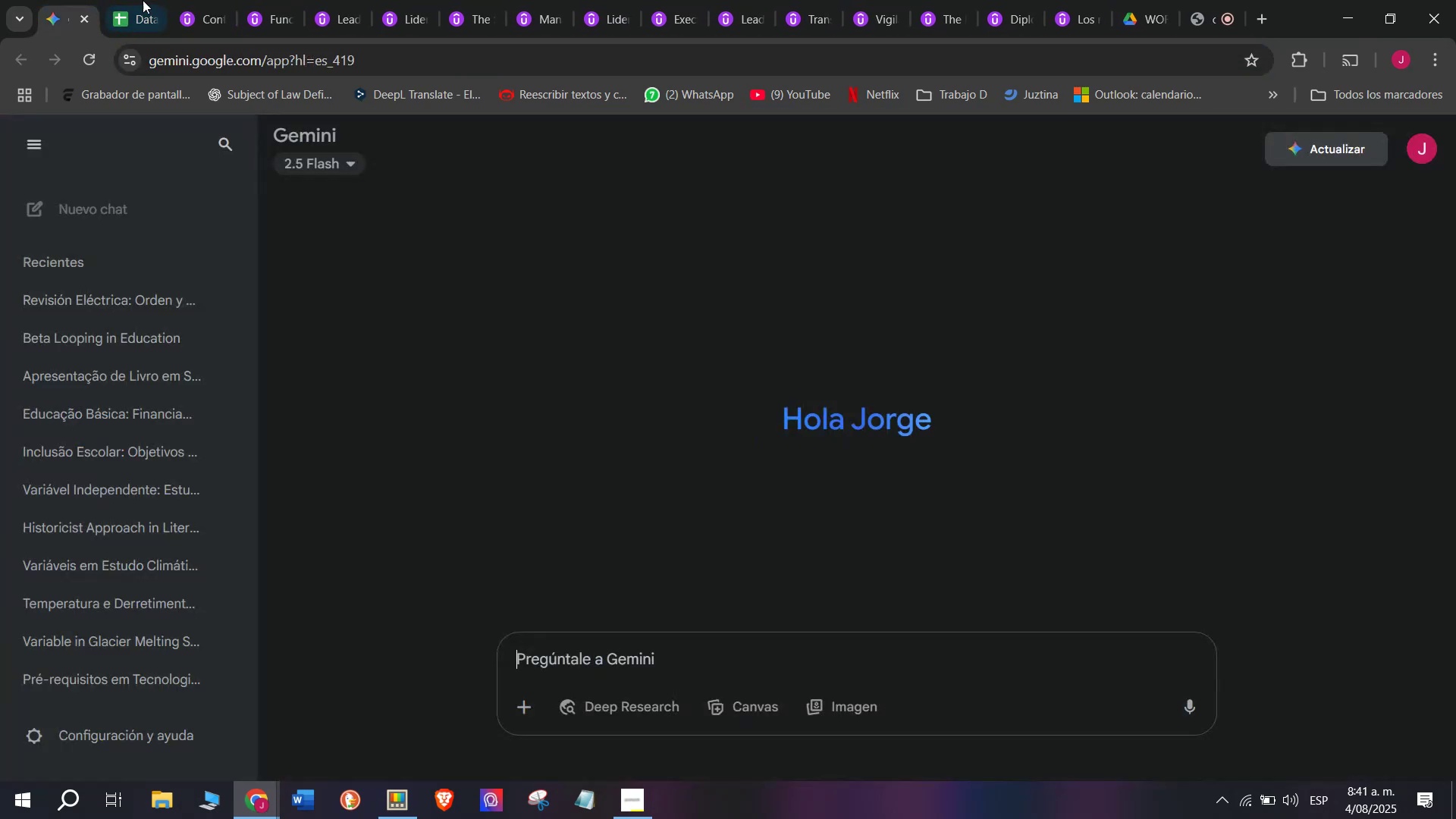 
double_click([155, 0])
 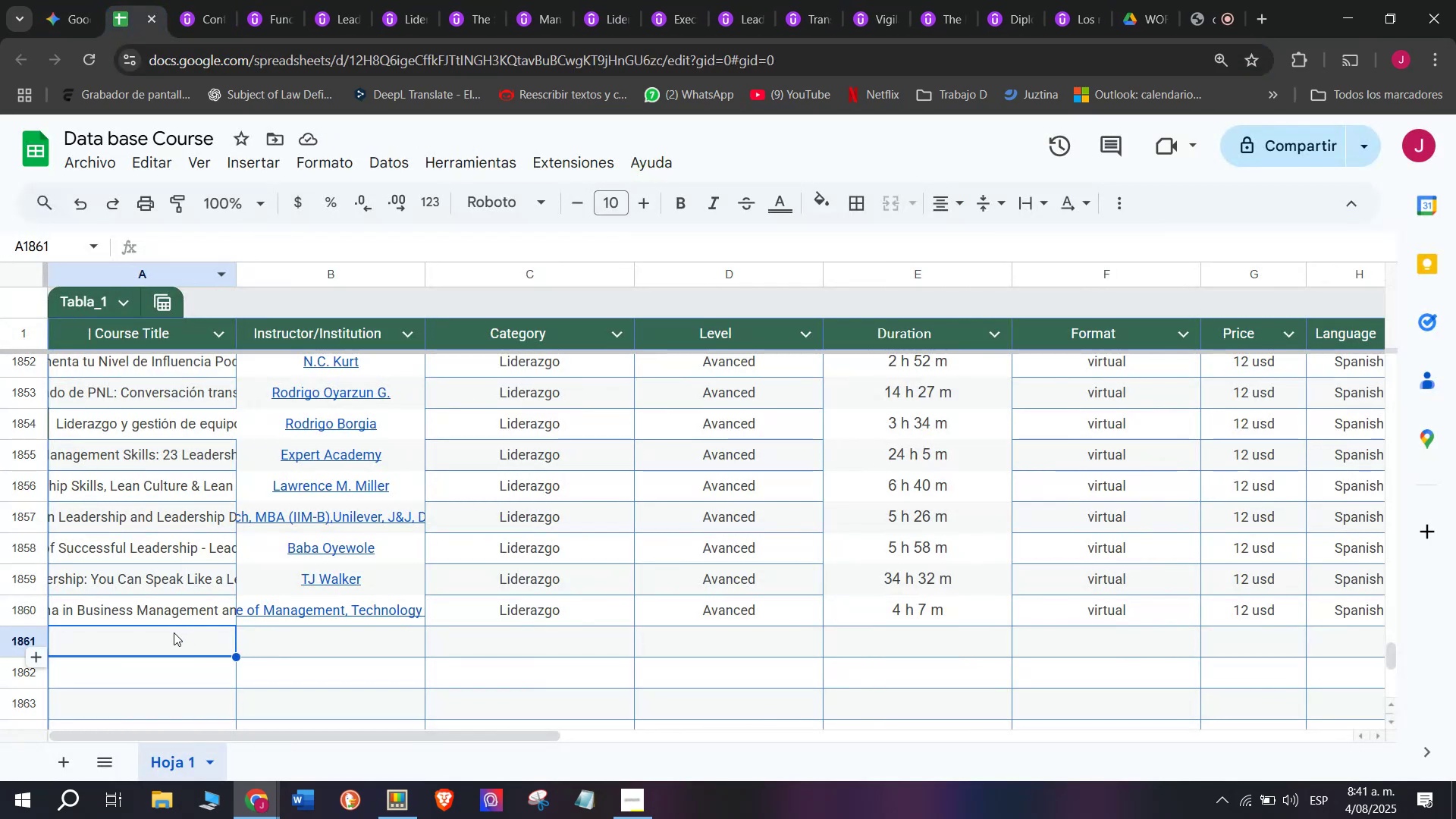 
double_click([174, 632])
 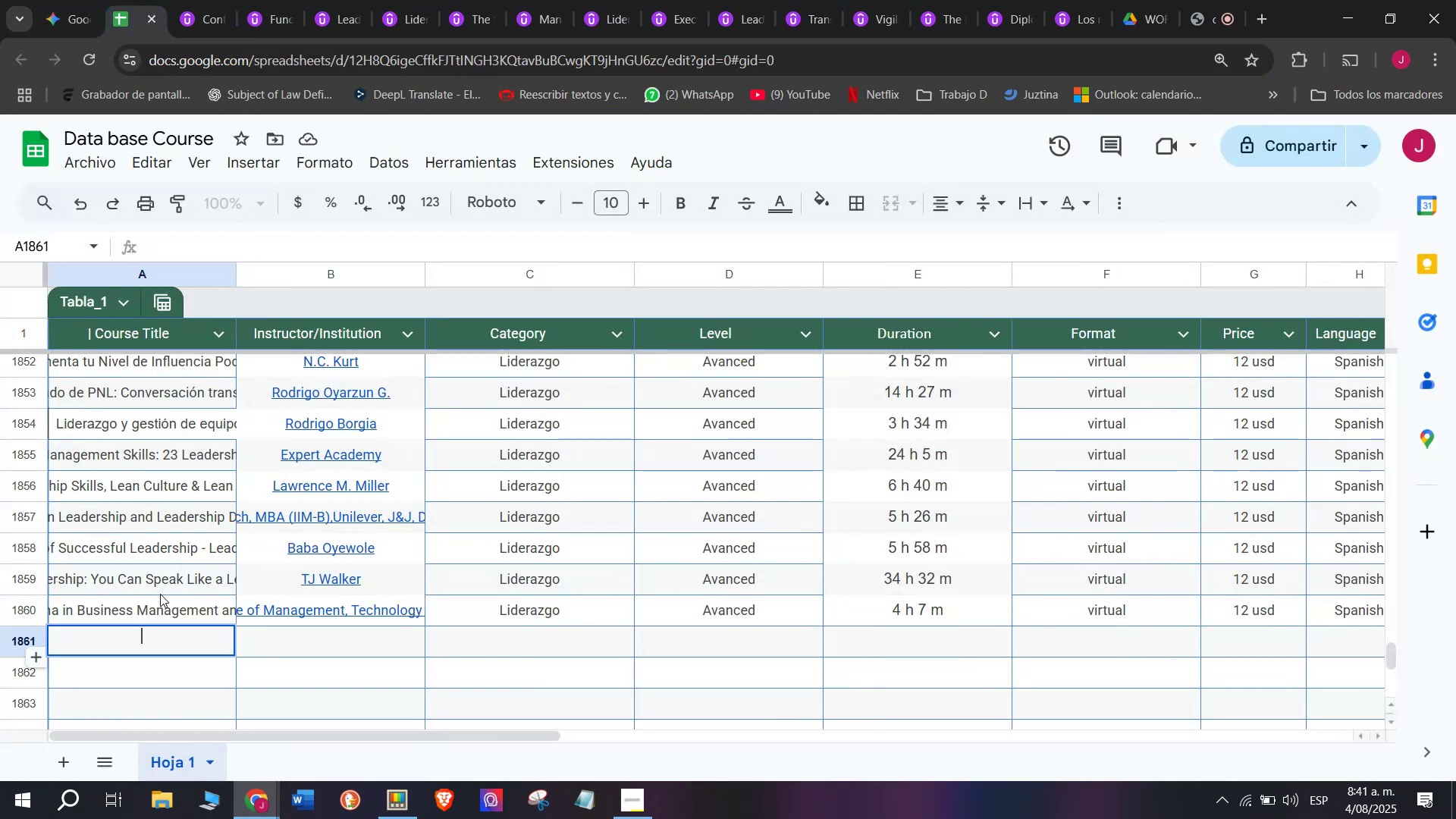 
key(Z)
 